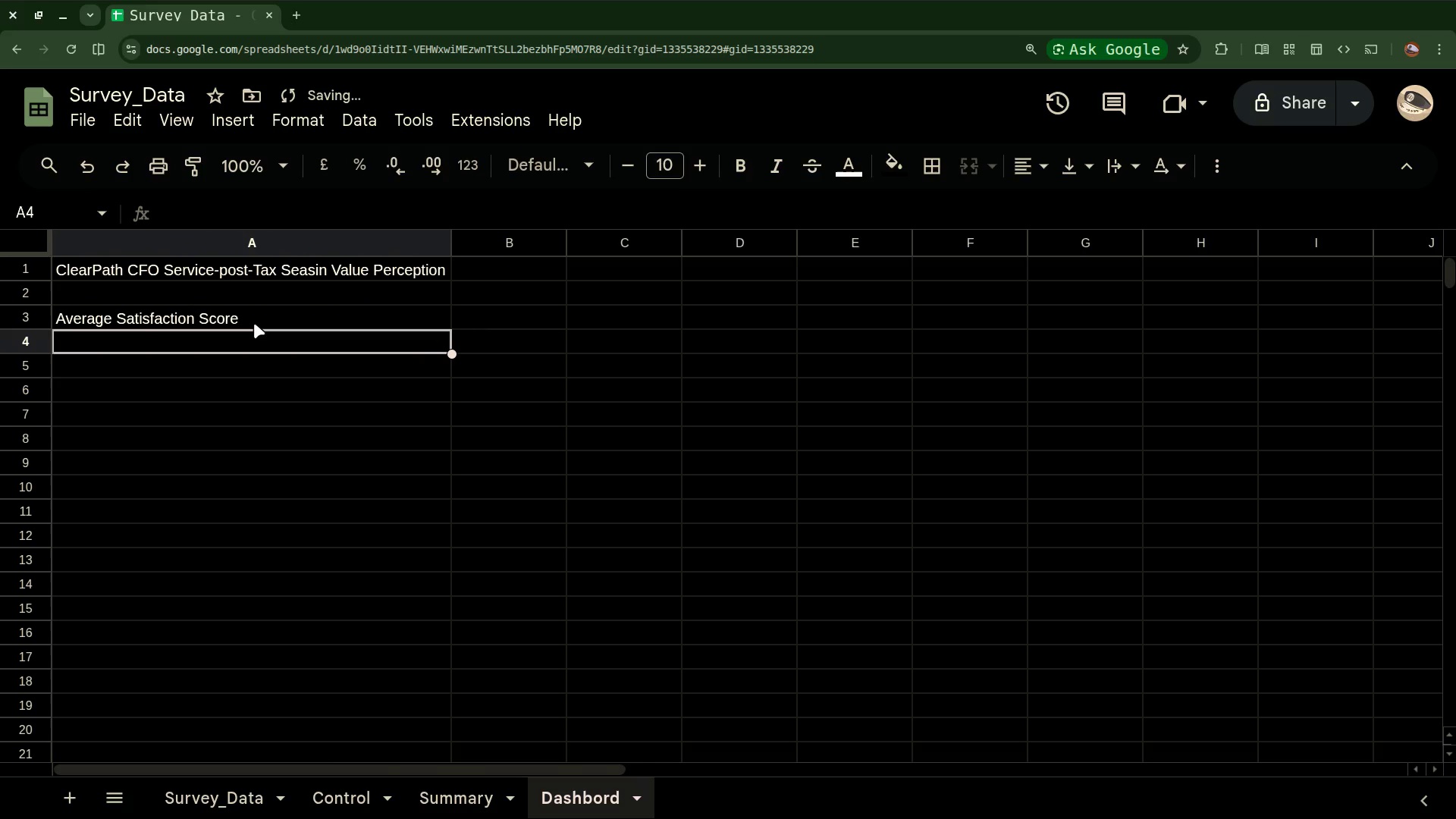 
type(Total )
 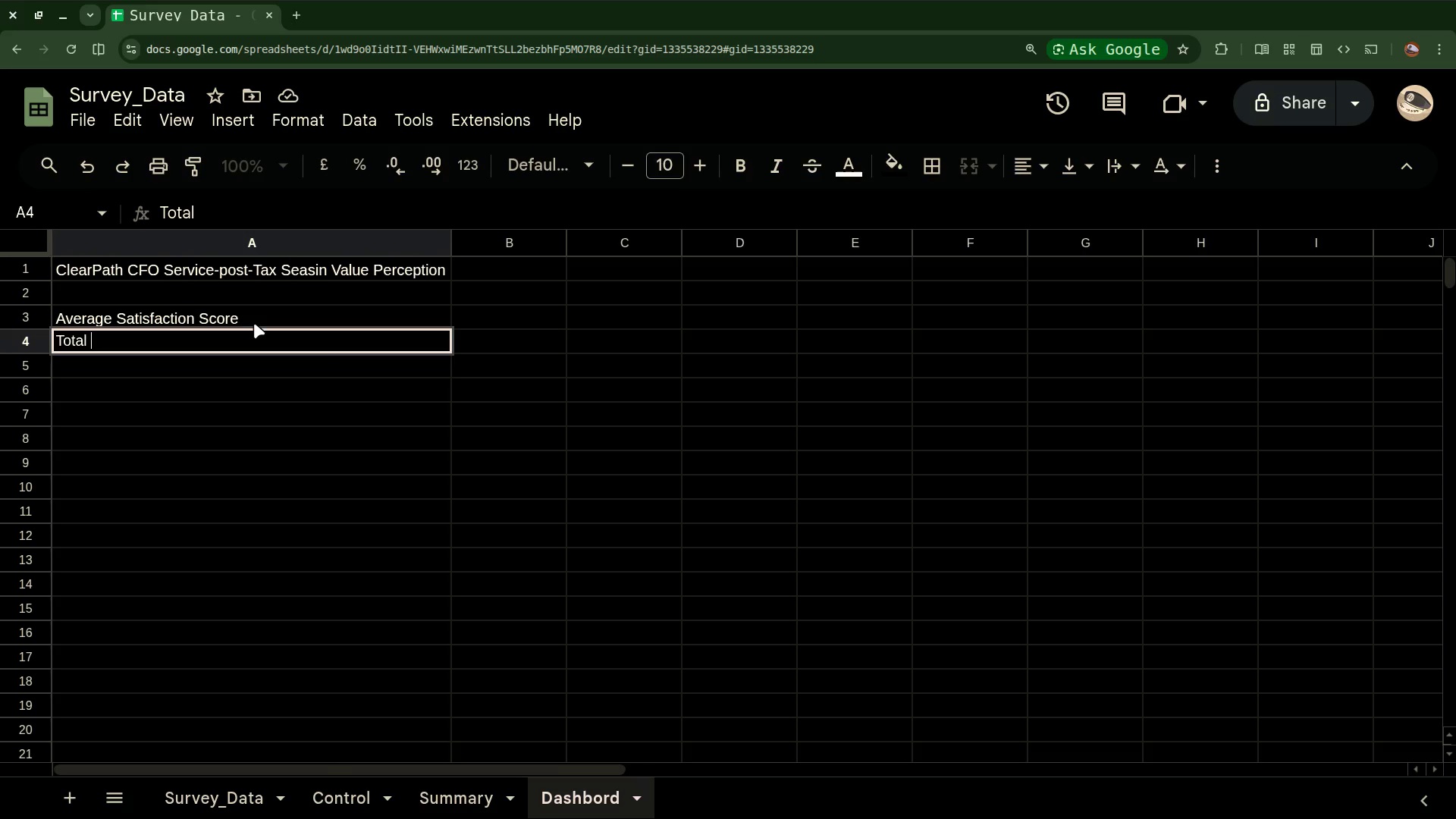 
key(Shift+M)
 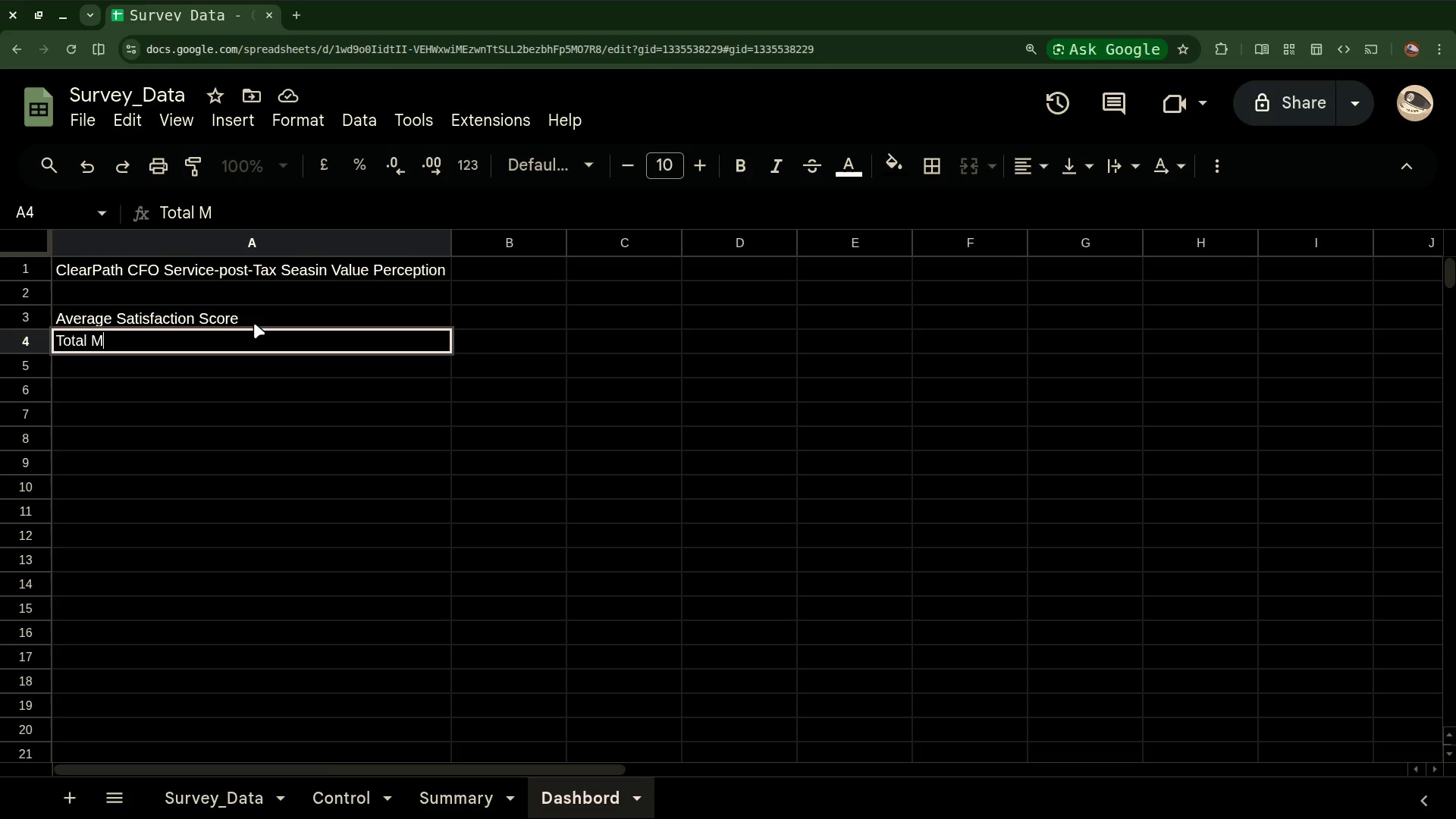 
type(onth)
 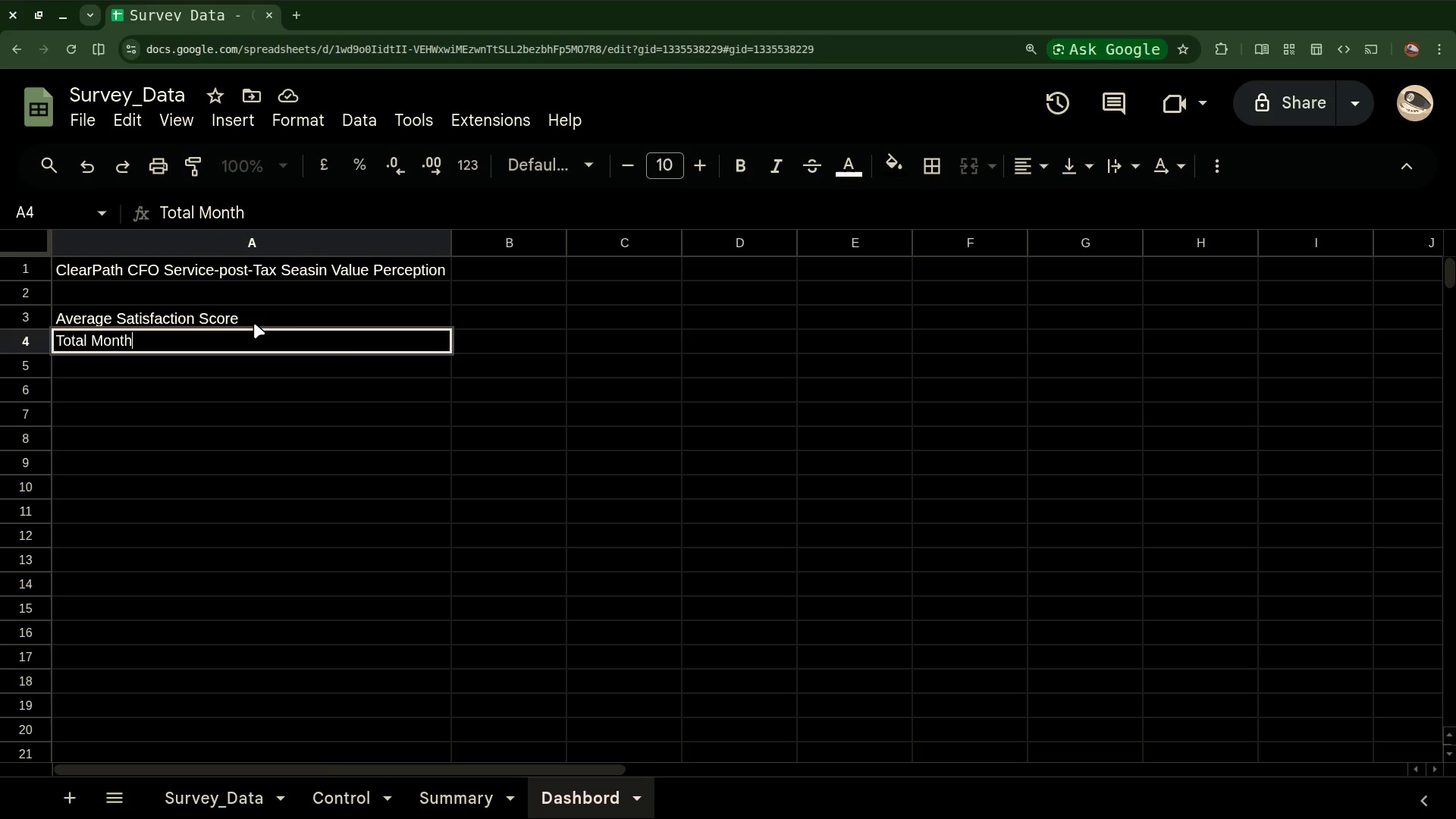 
wait(6.55)
 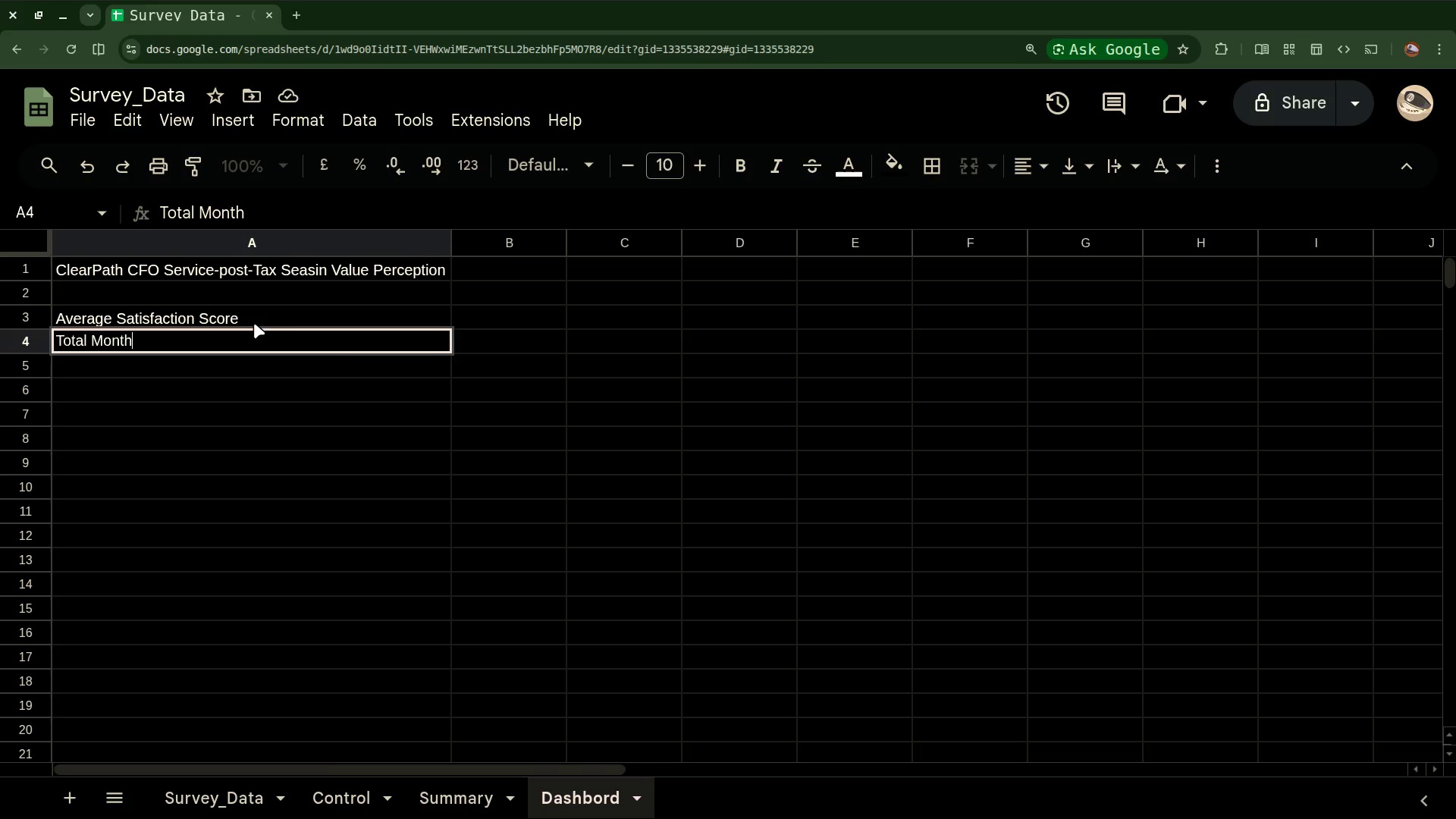 
type(ly Rec)
 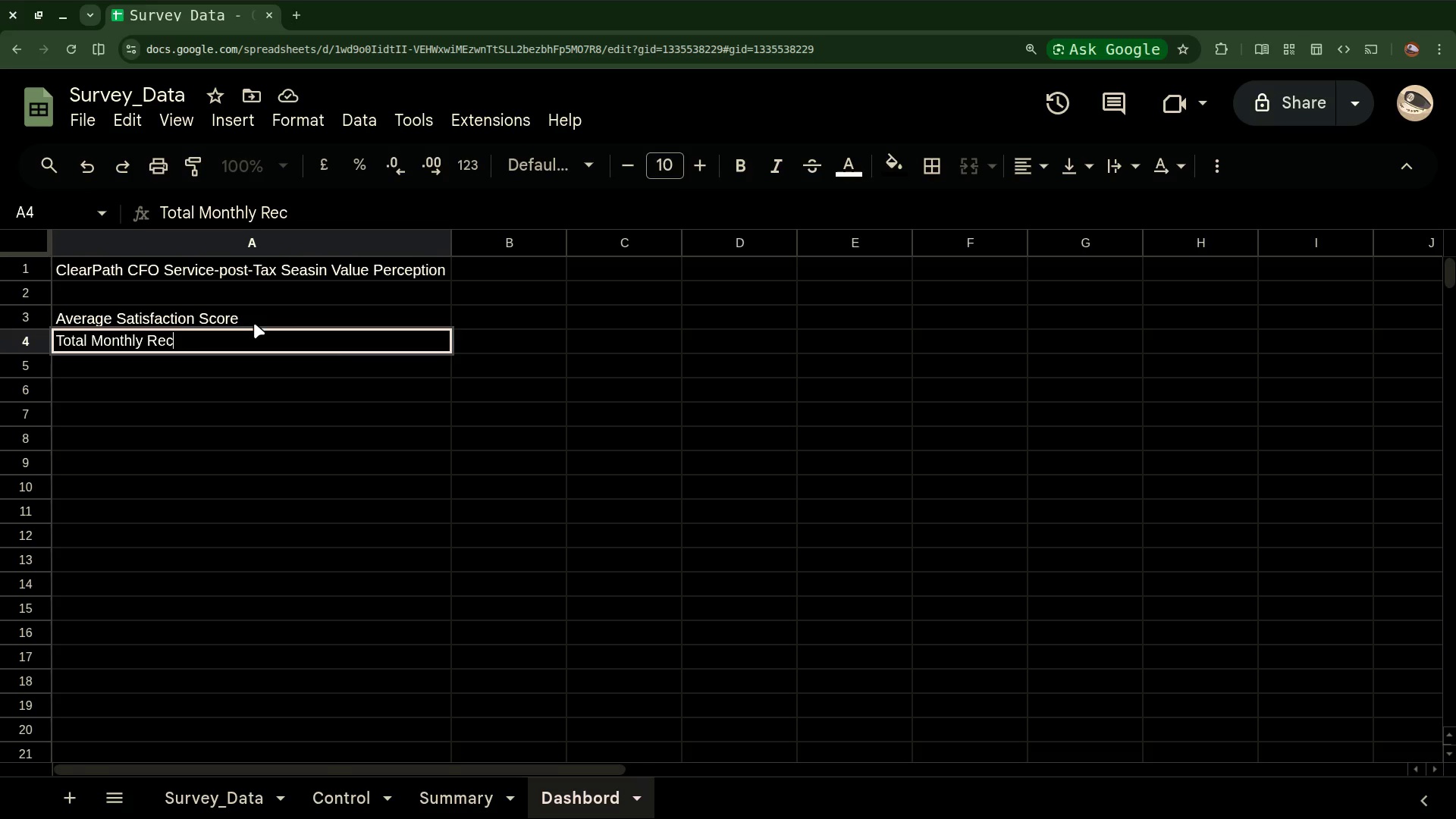 
wait(12.13)
 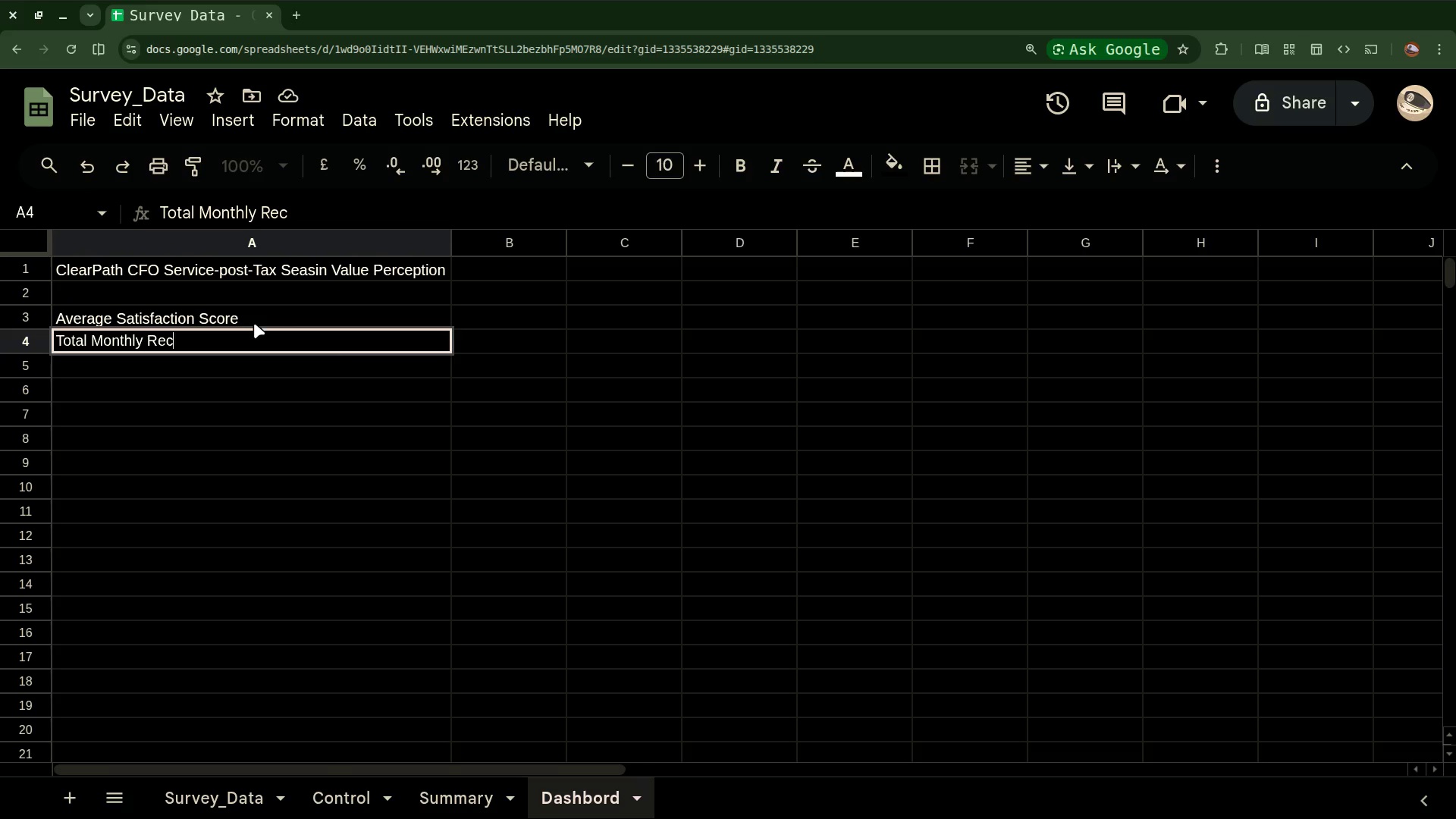 
type(urring )
 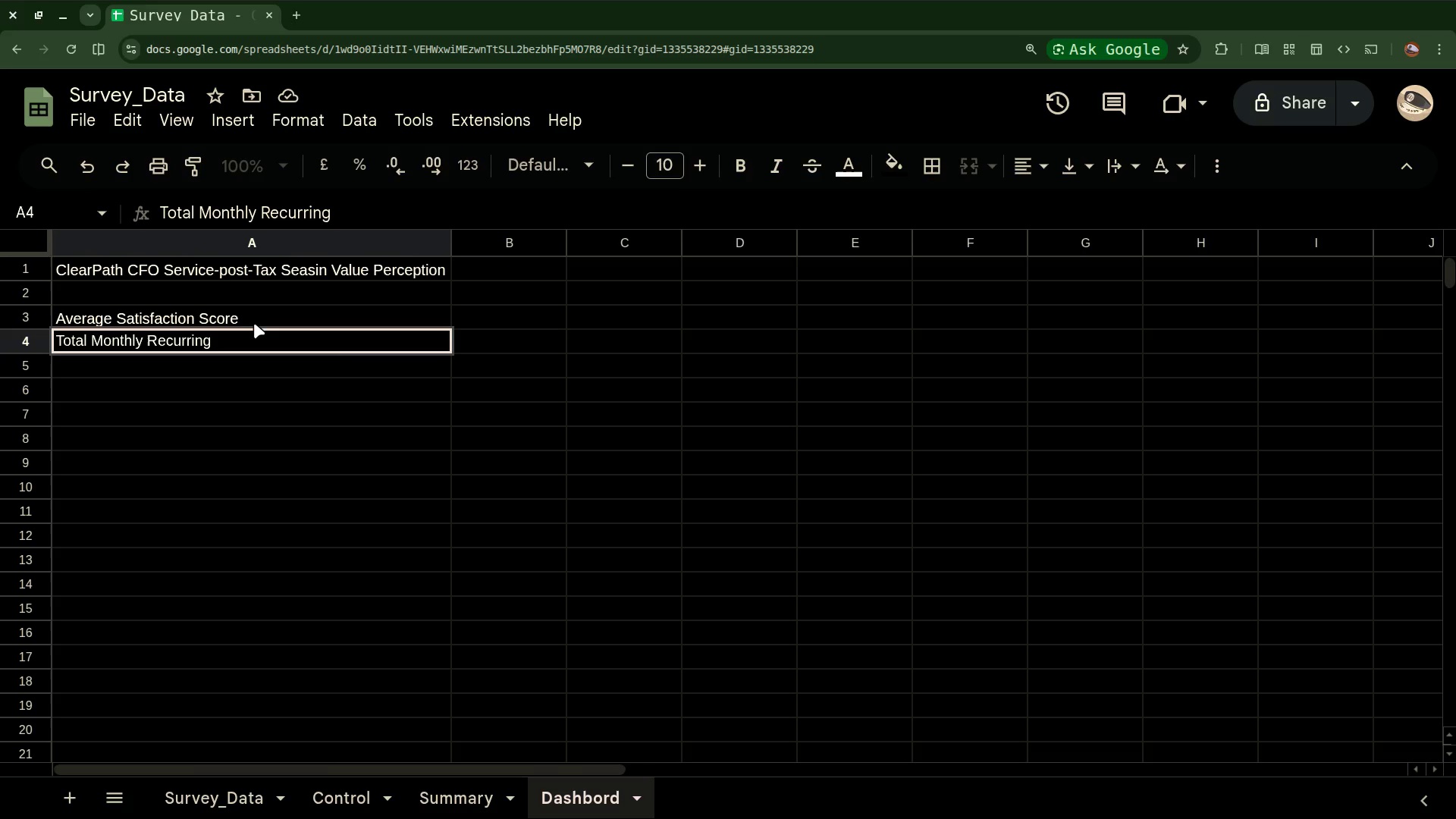 
wait(5.12)
 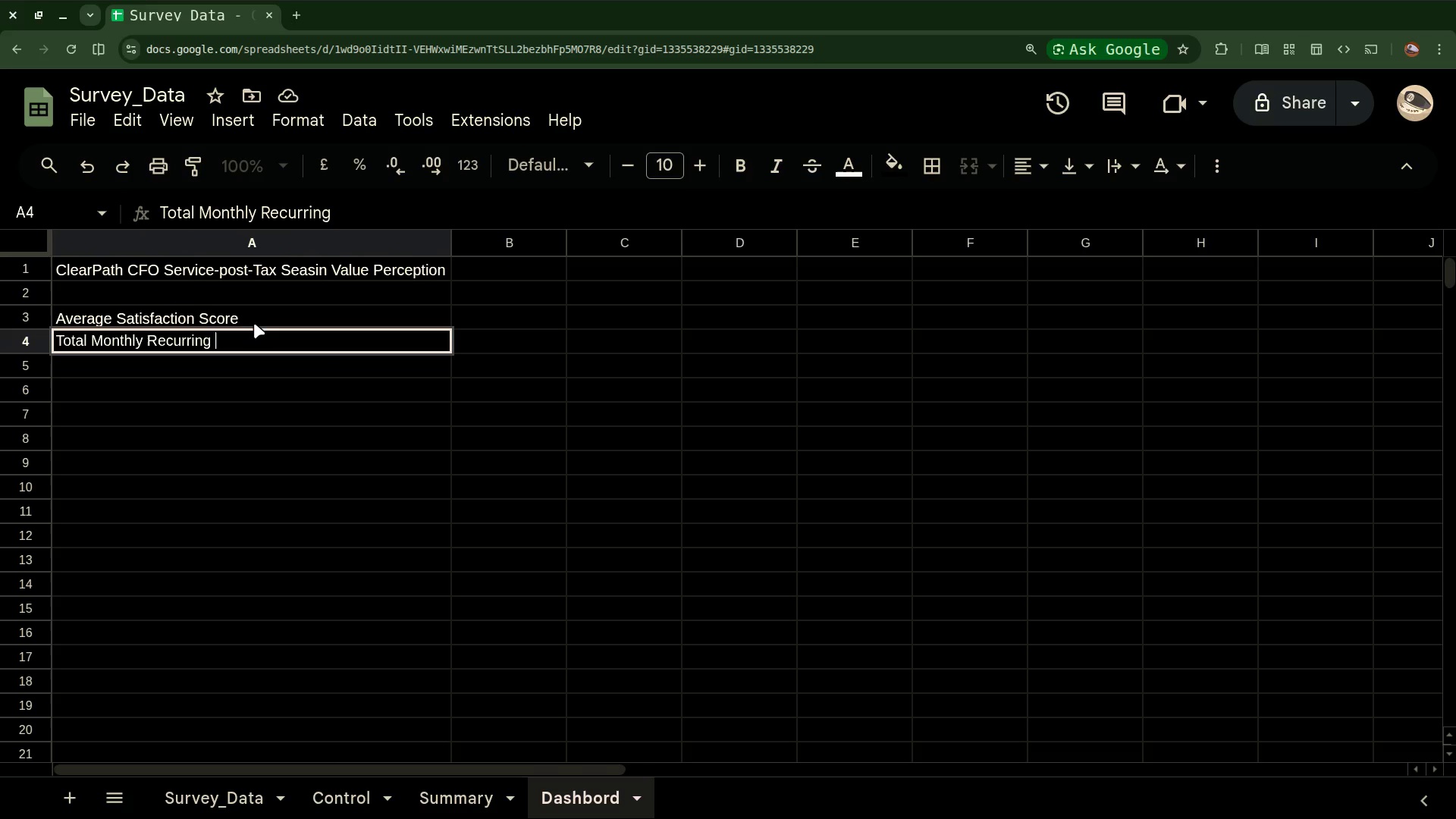 
type(Reve)
 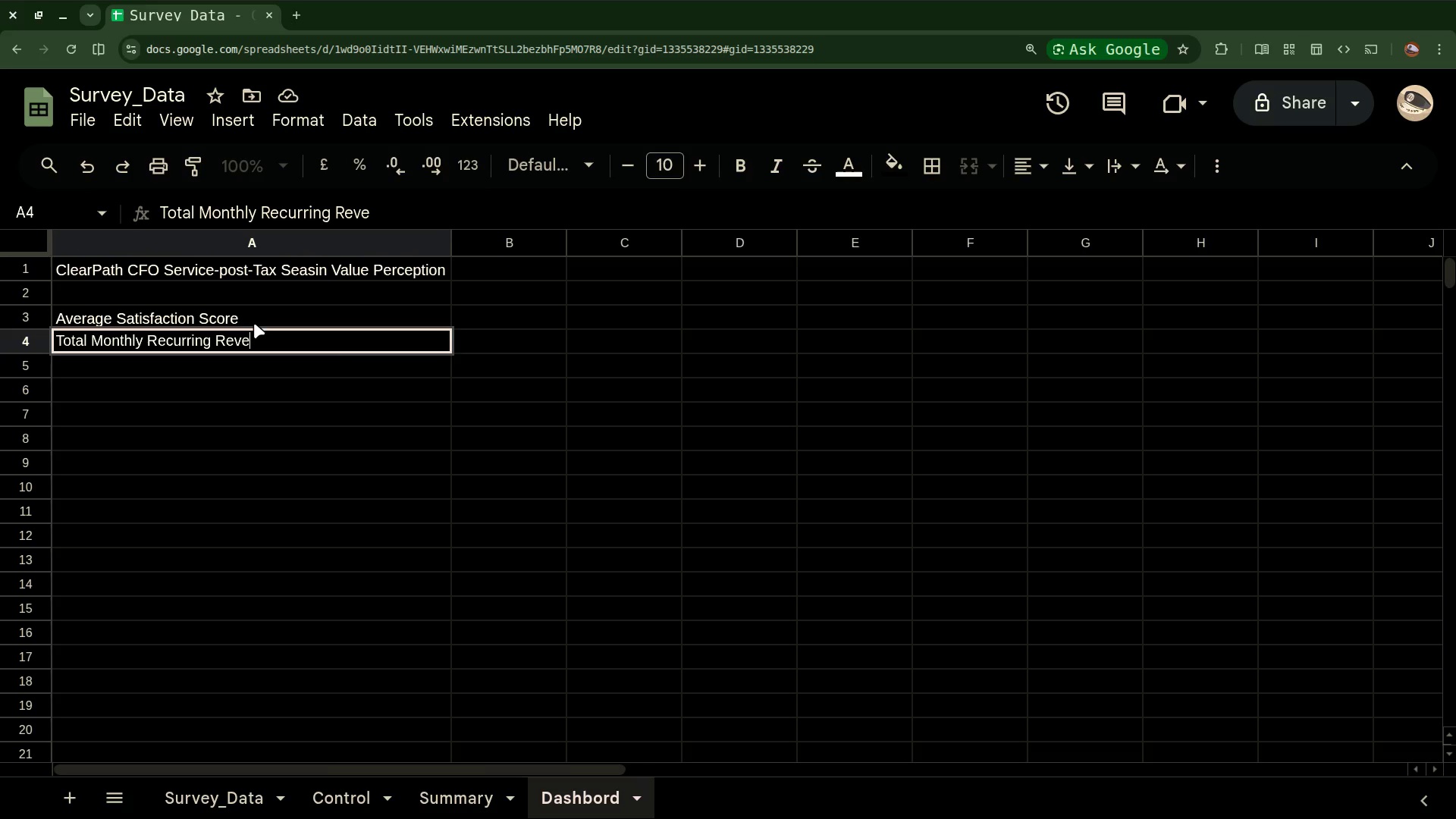 
type(nue ())
 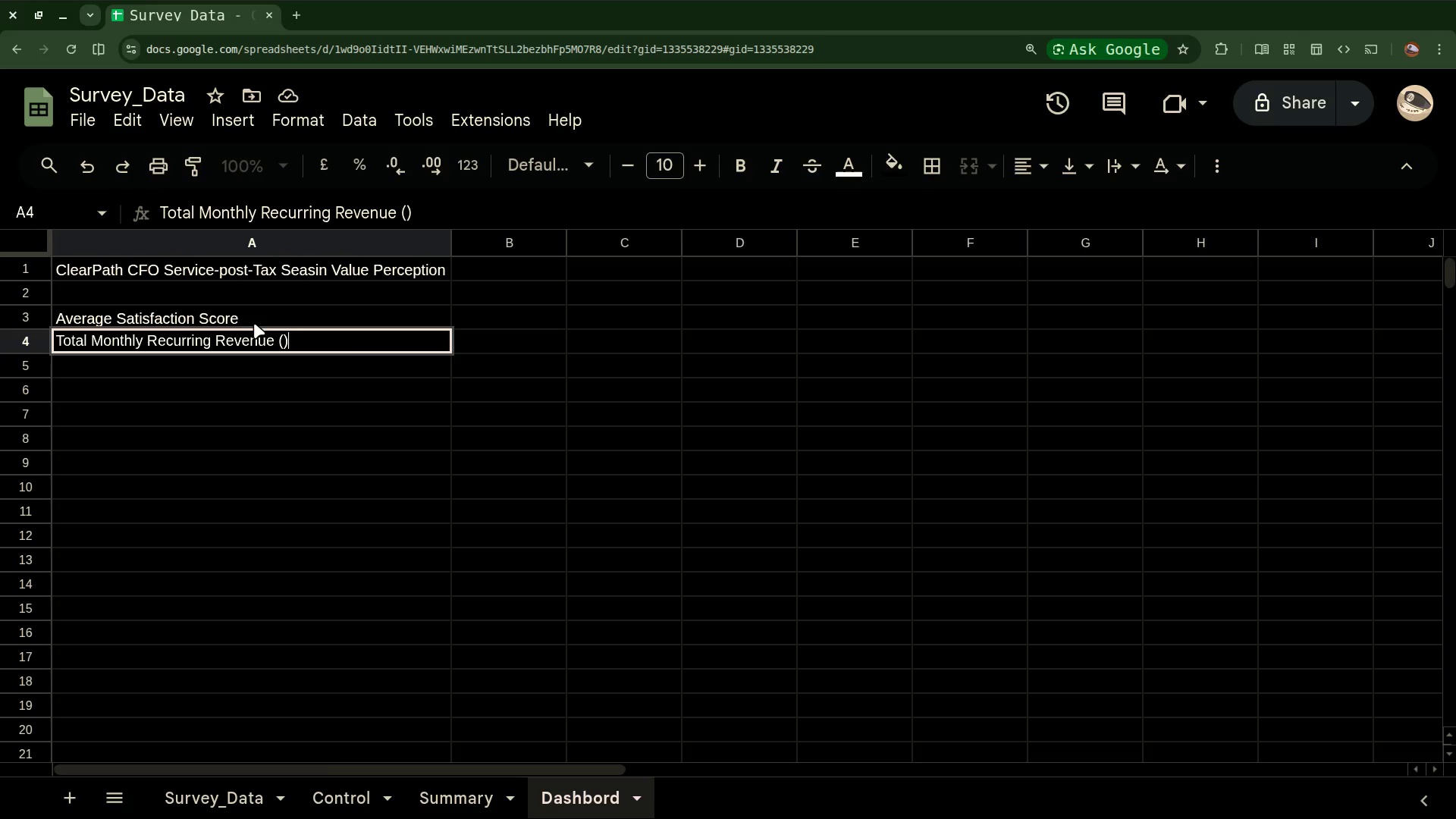 
key(ArrowLeft)
 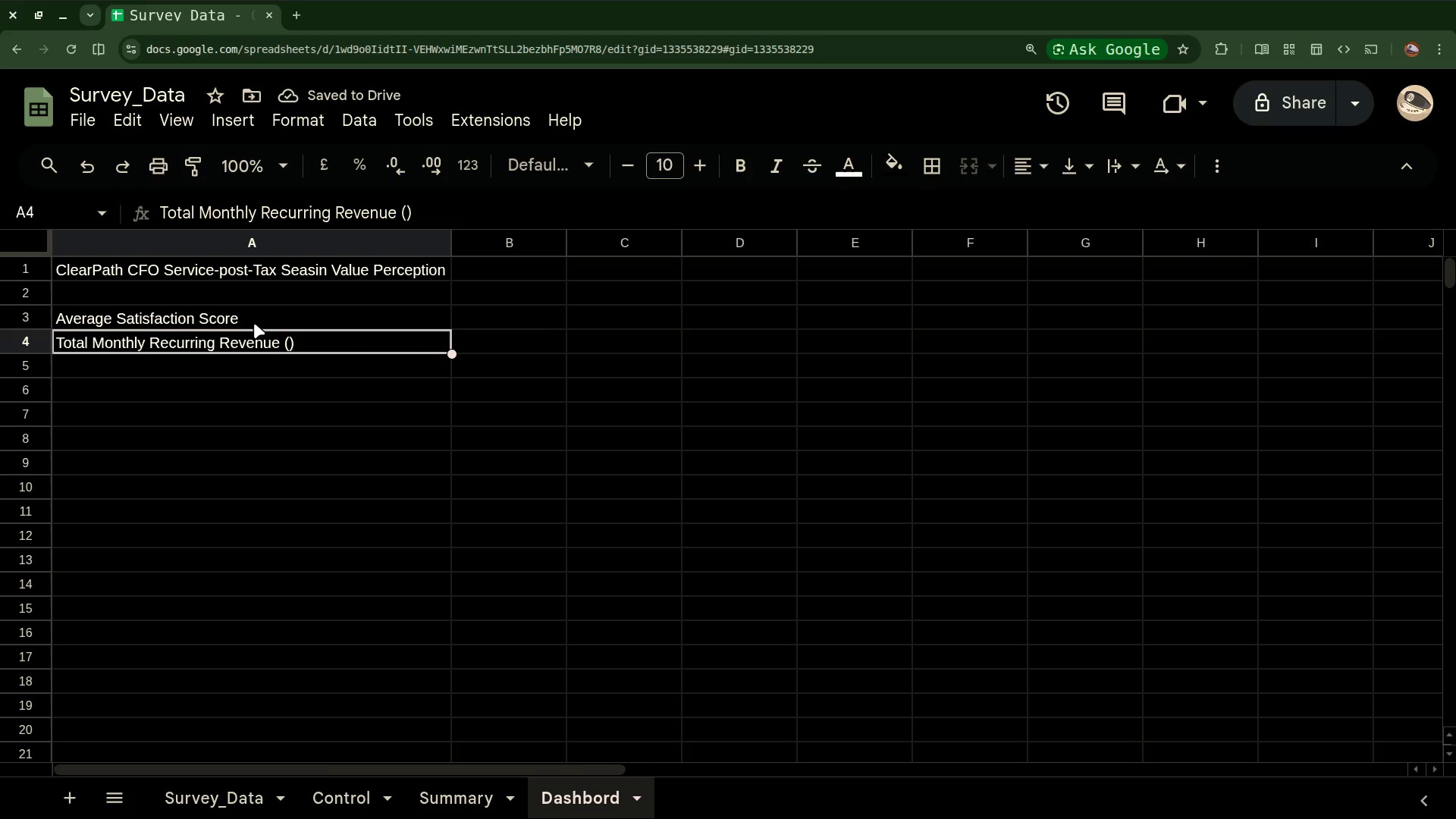 
type(MRR)
 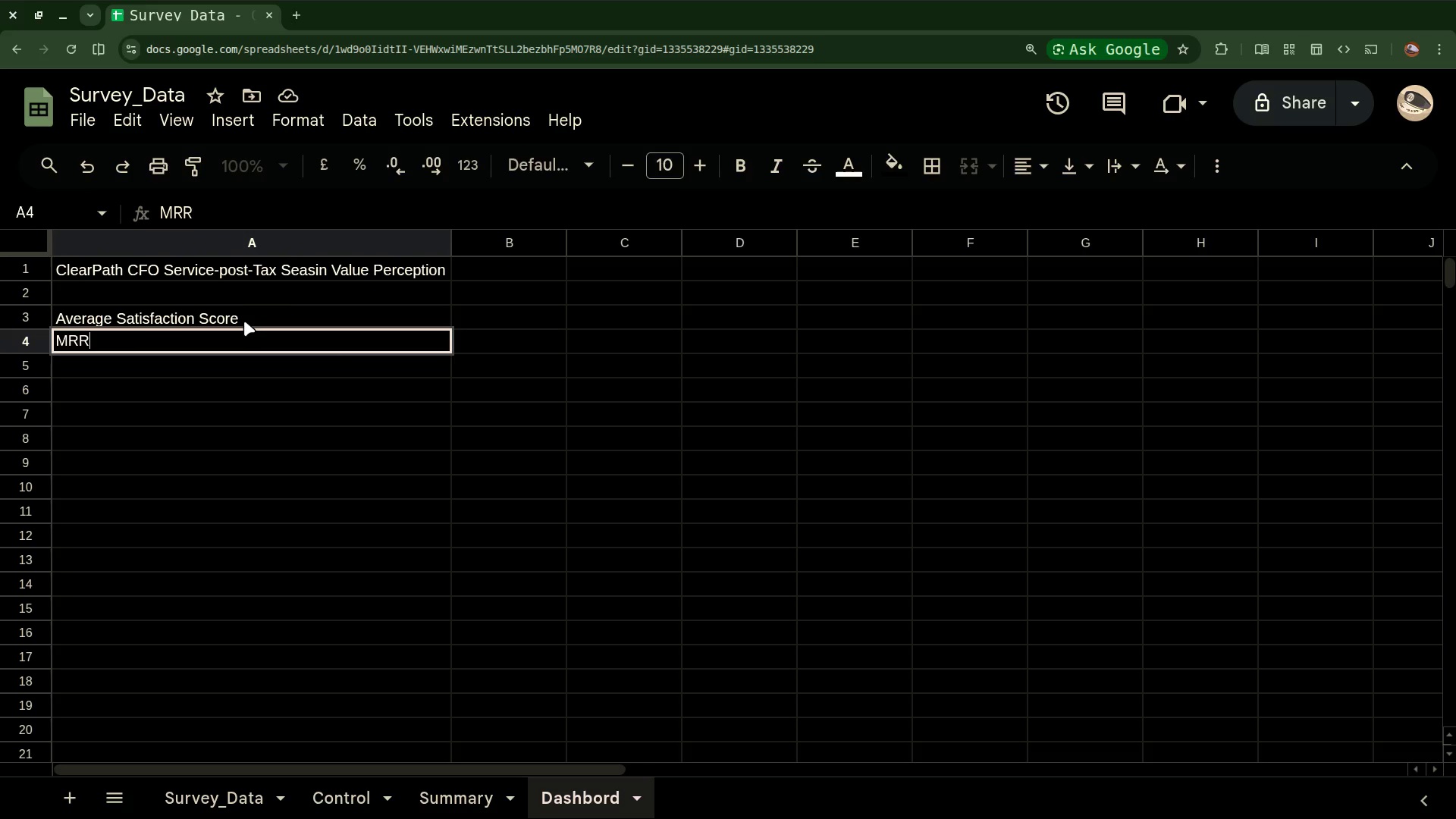 
left_click([245, 335])
 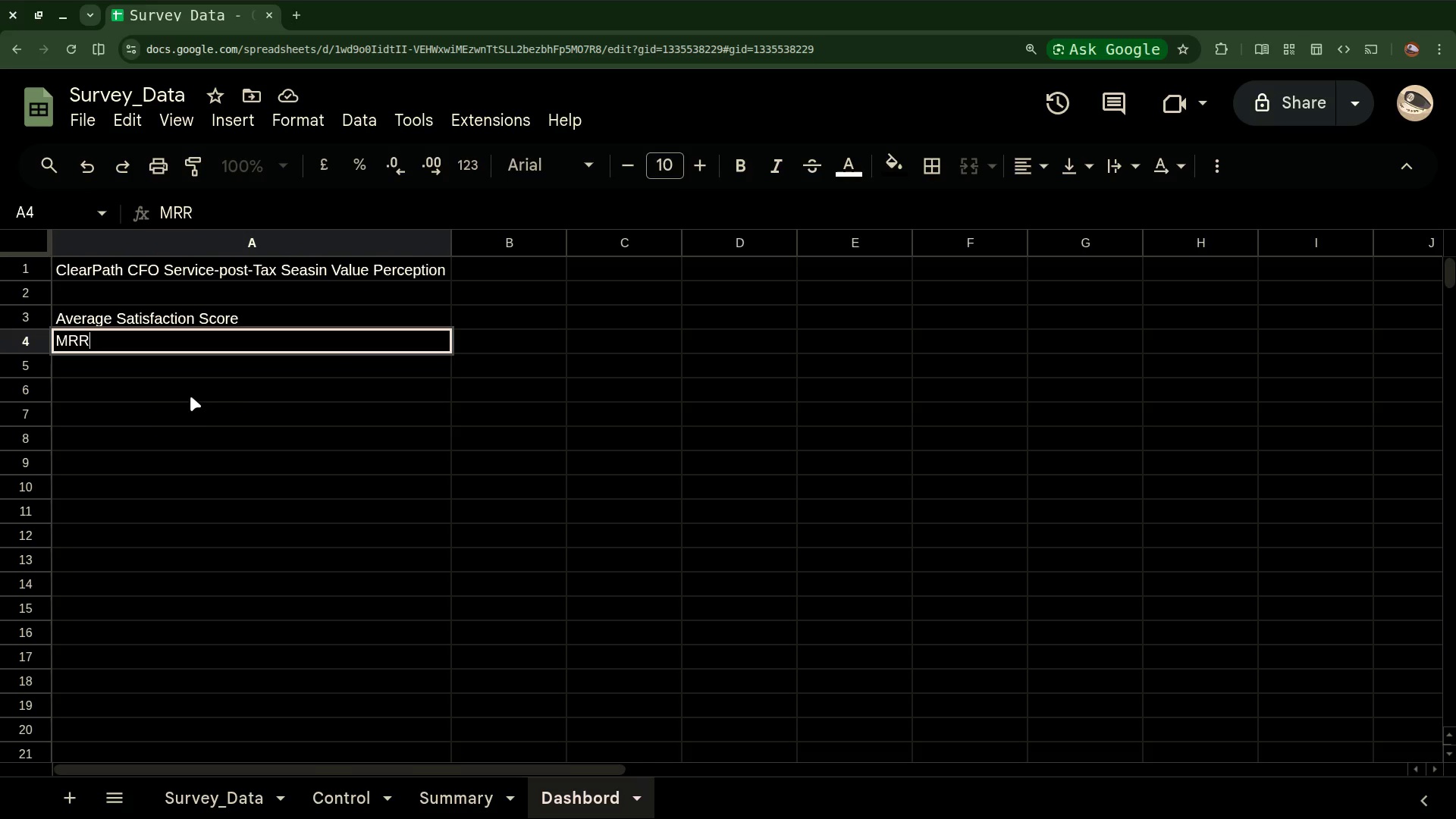 
key(Control+Z)
 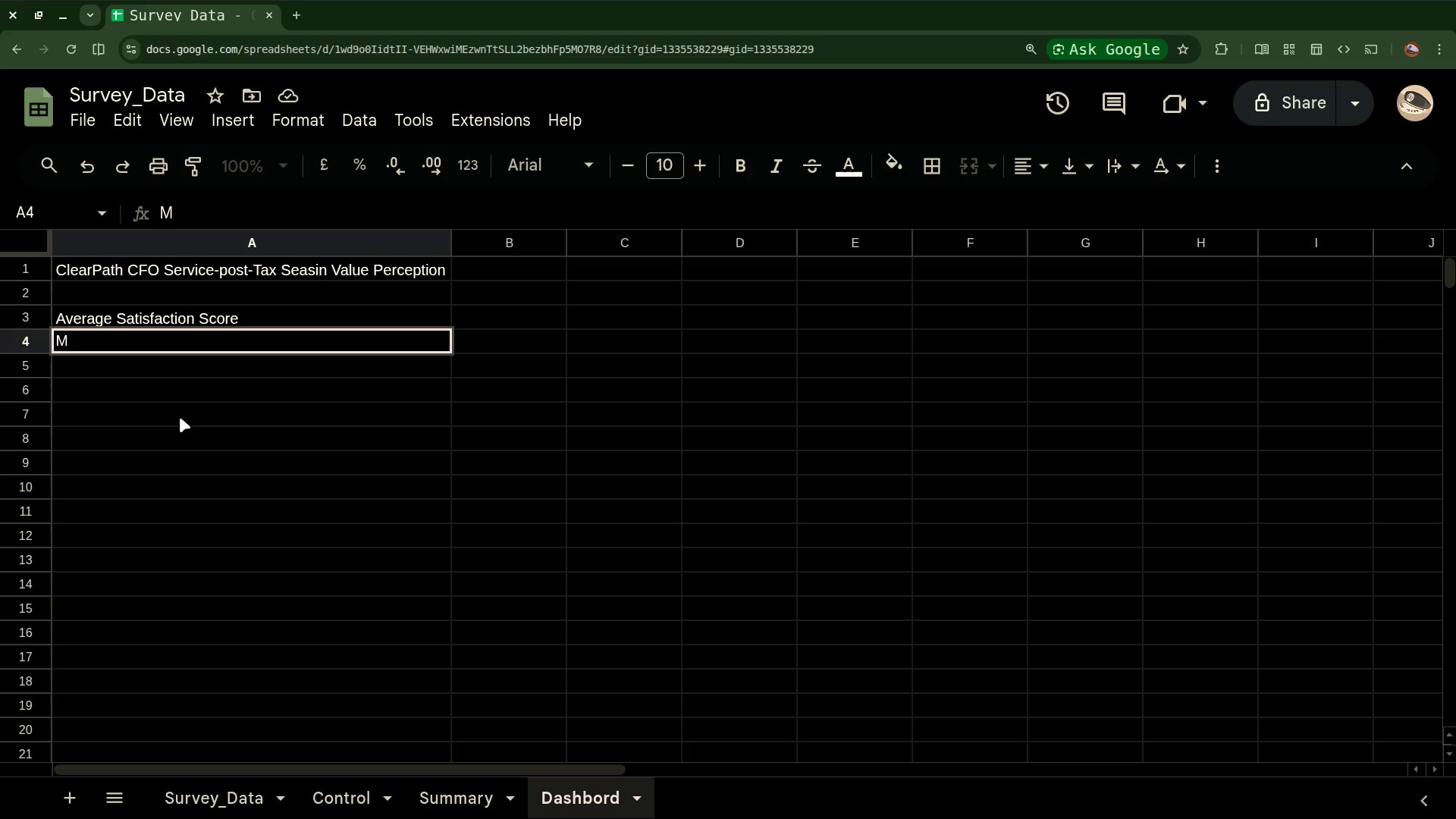 
key(Z)
 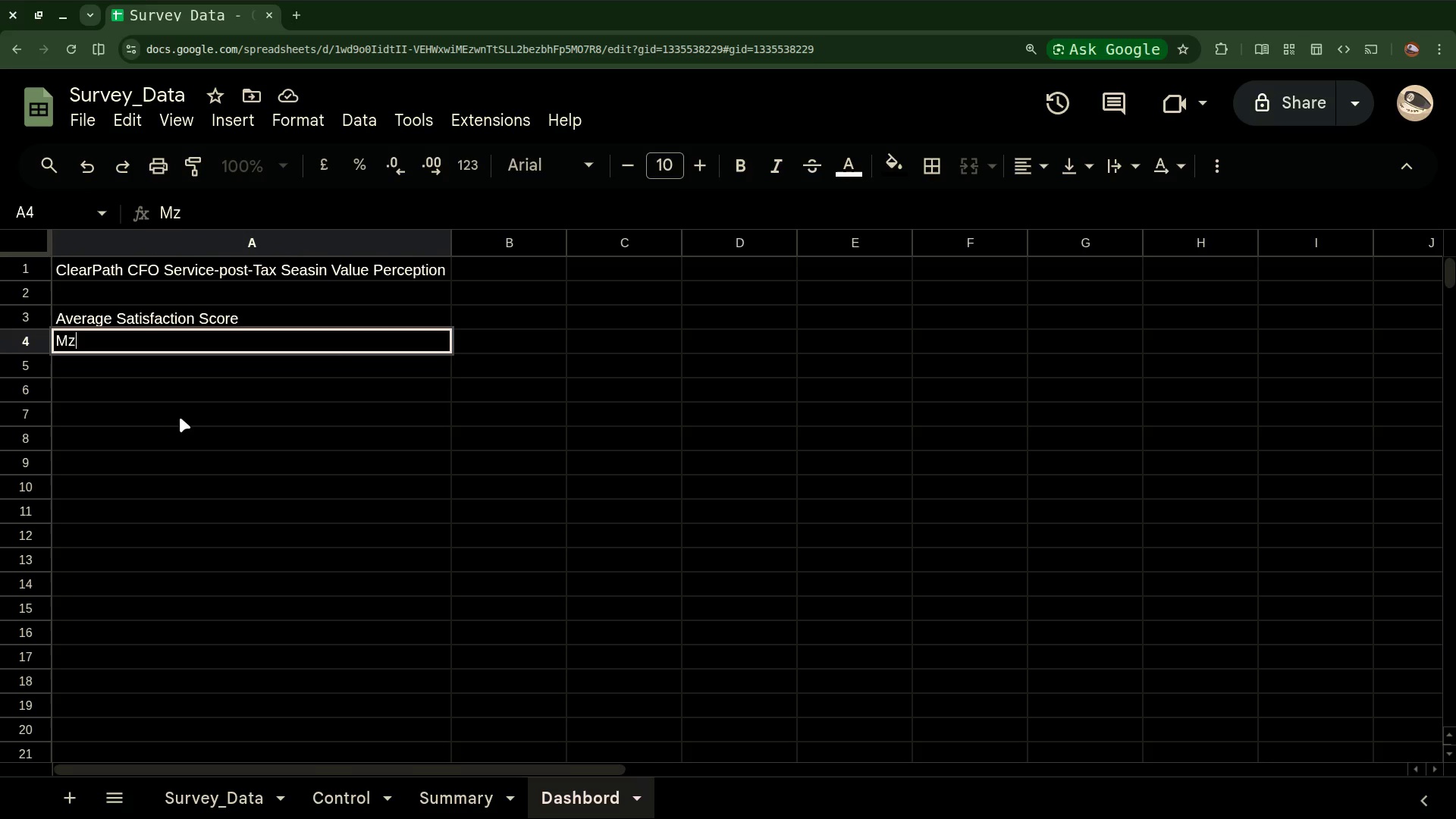 
key(Control+Z)
 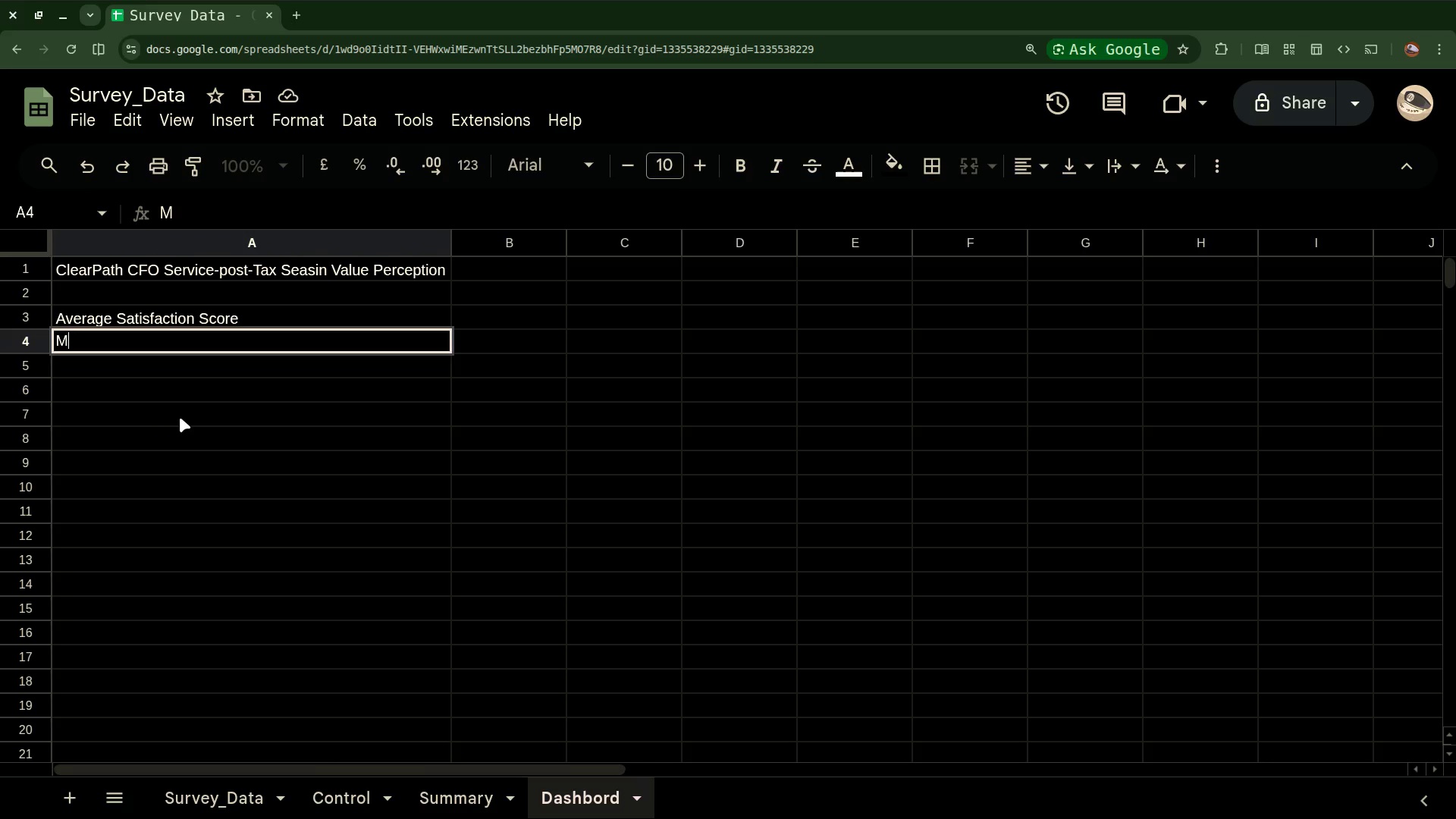 
key(Control+Z)
 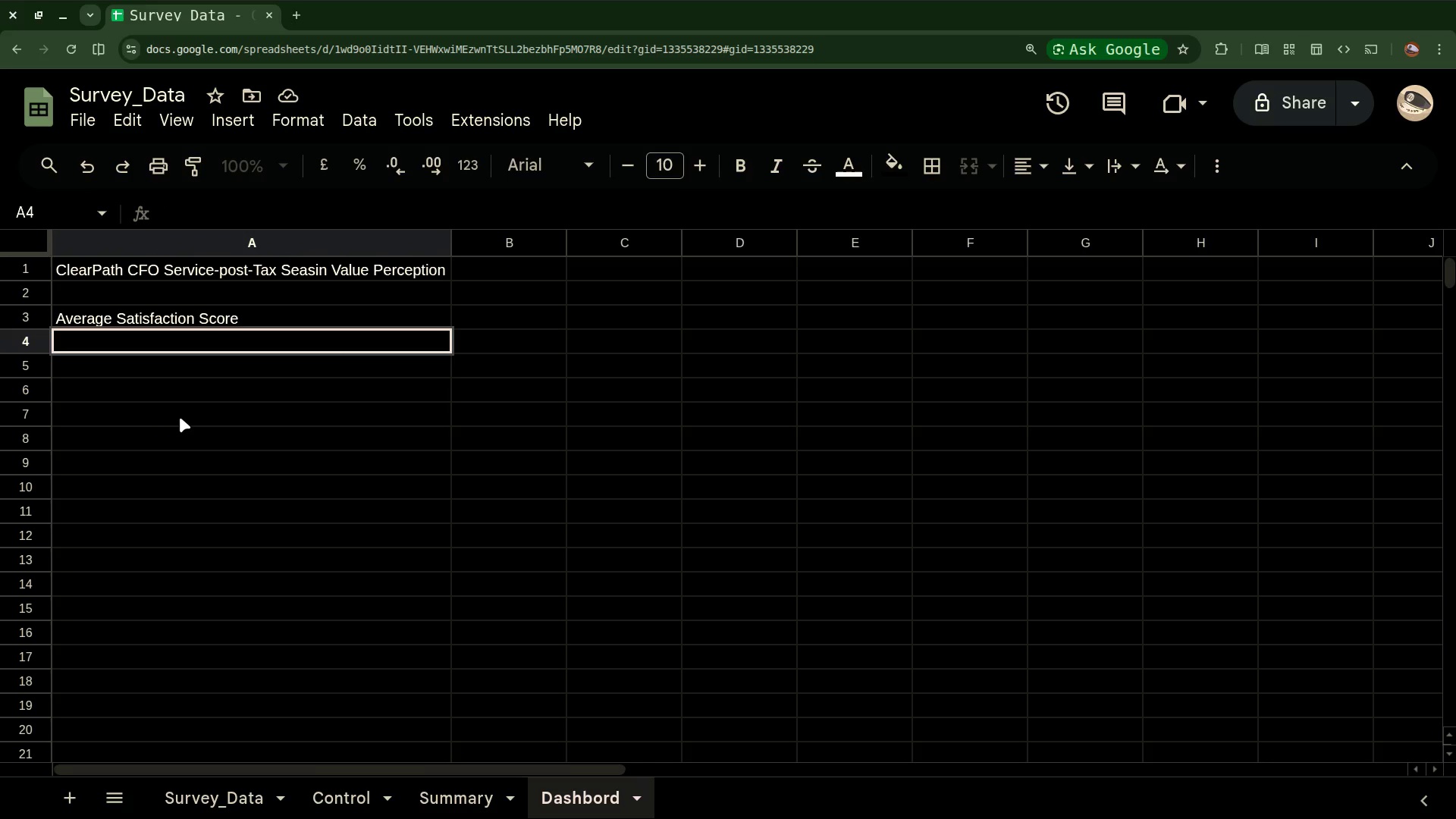 
key(Control+Z)
 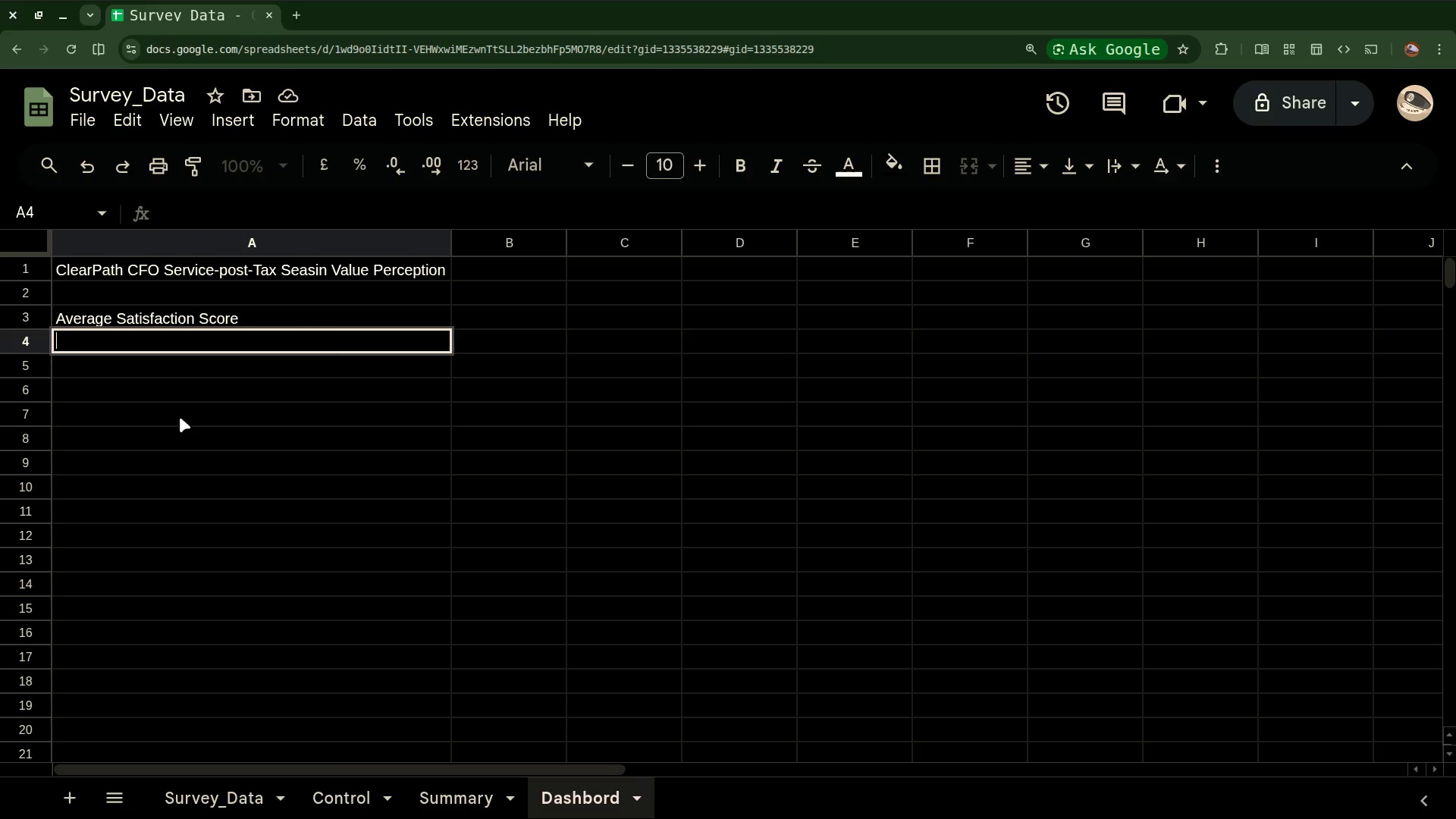 
key(Control+Z)
 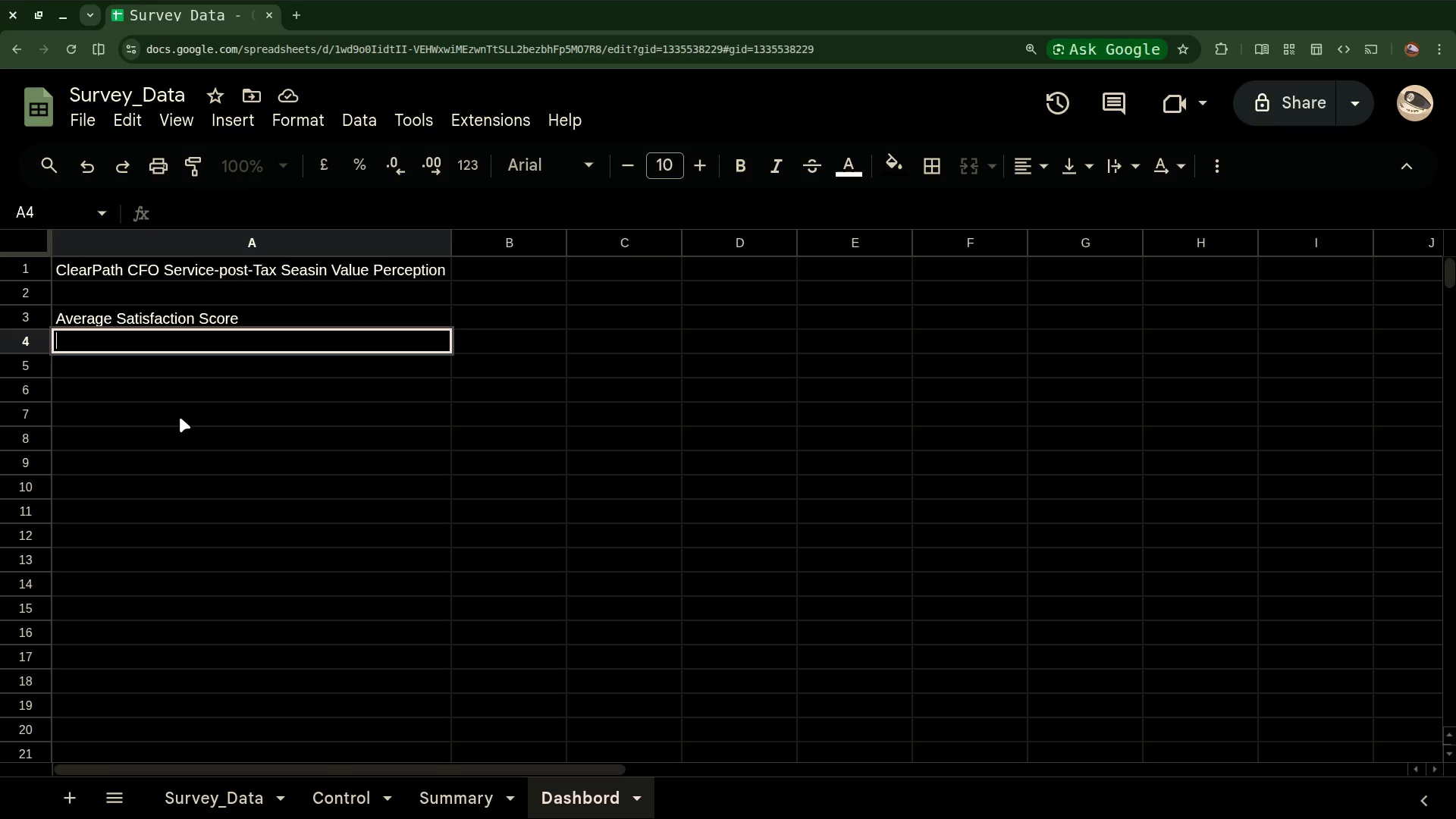 
key(Control+Z)
 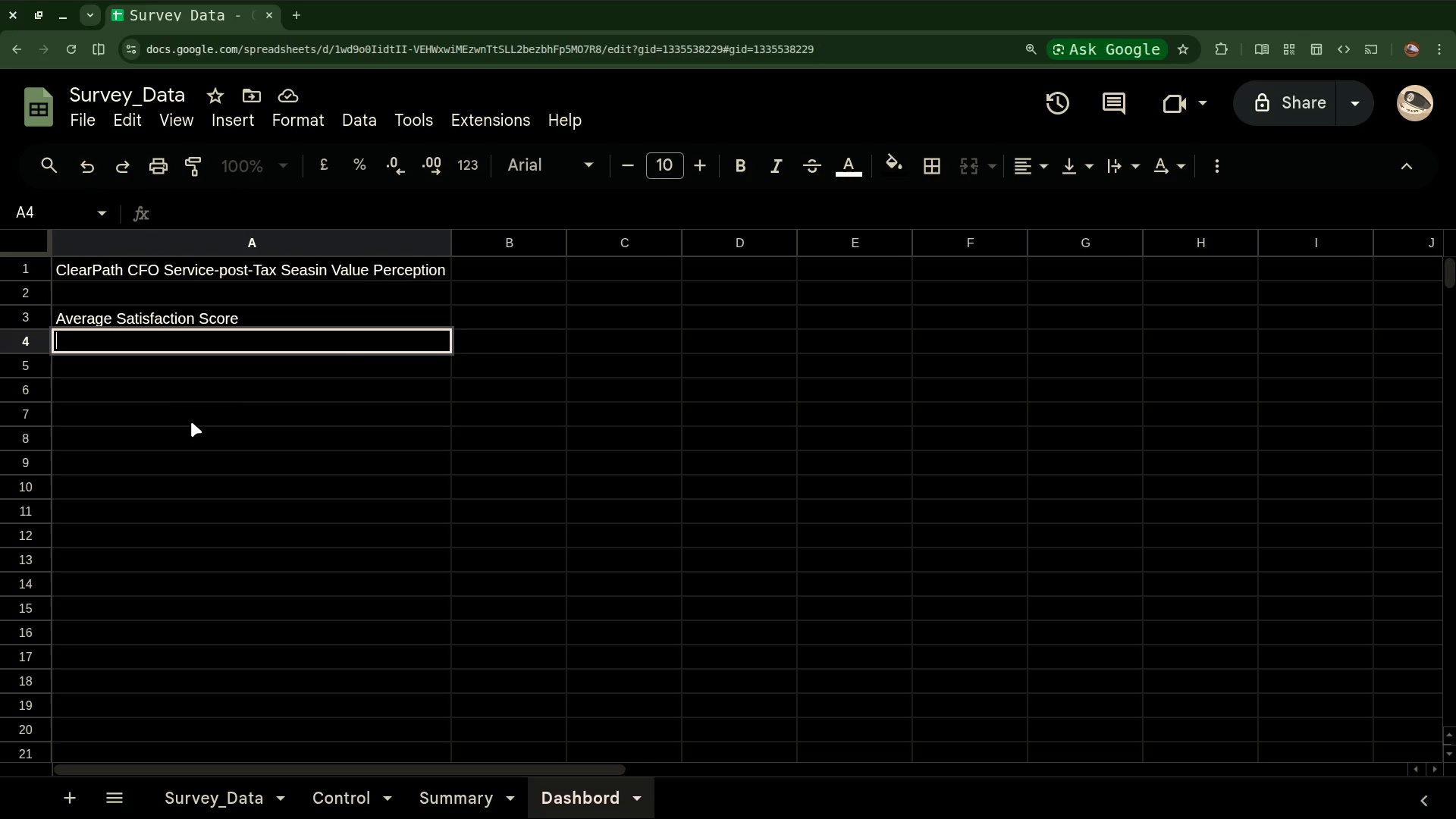 
wait(14.43)
 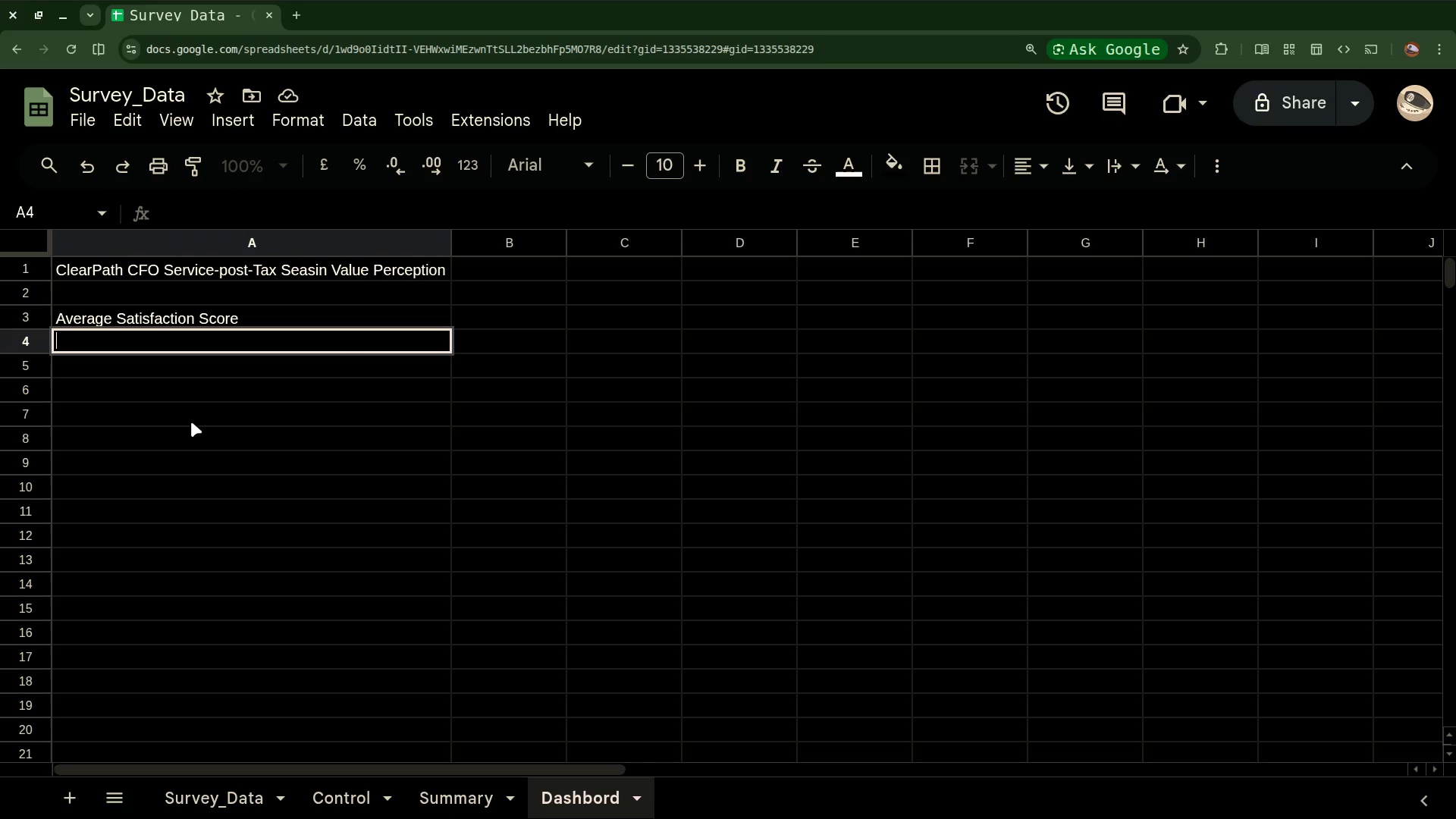 
left_click([343, 660])
 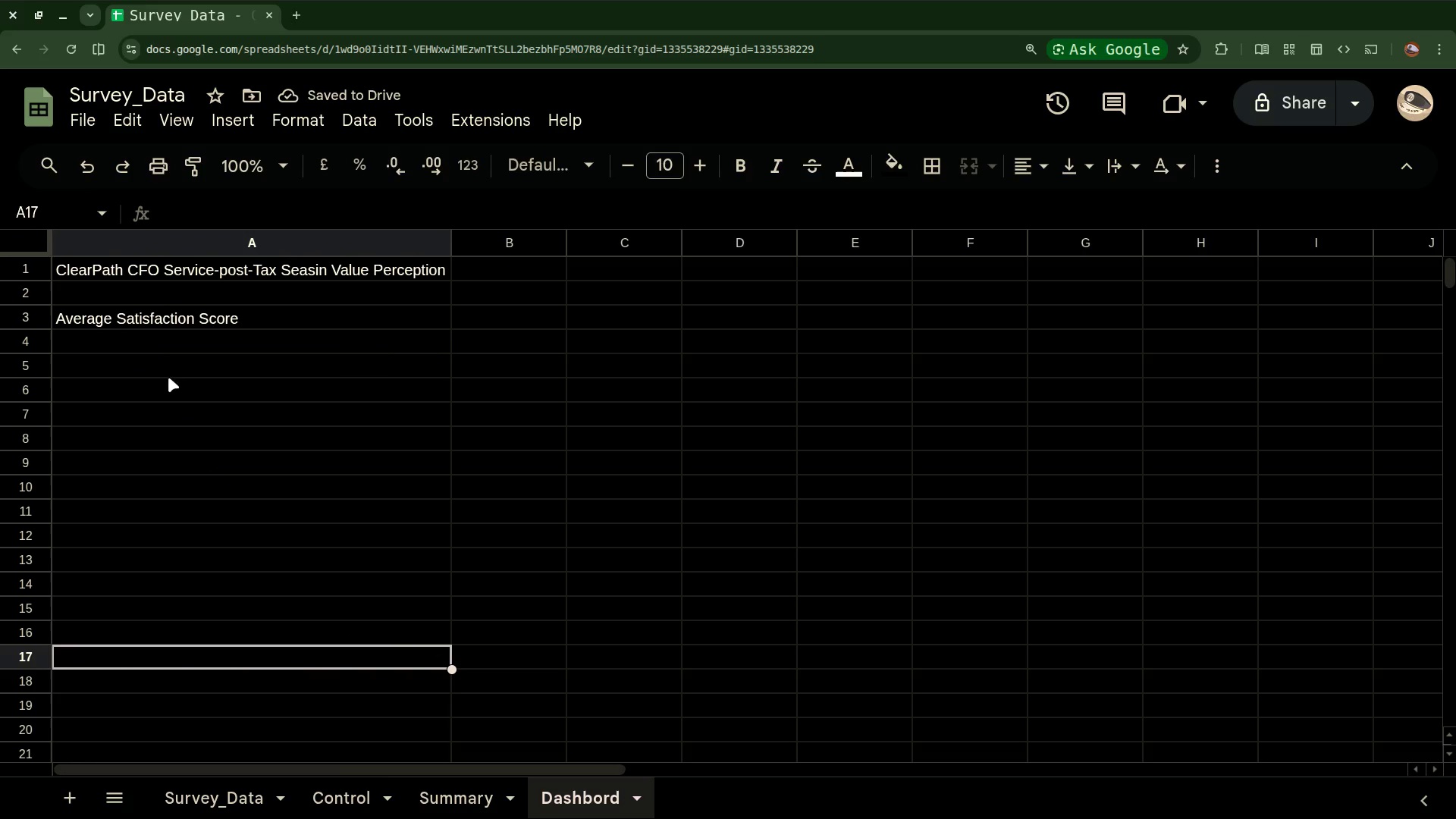 
left_click([140, 343])
 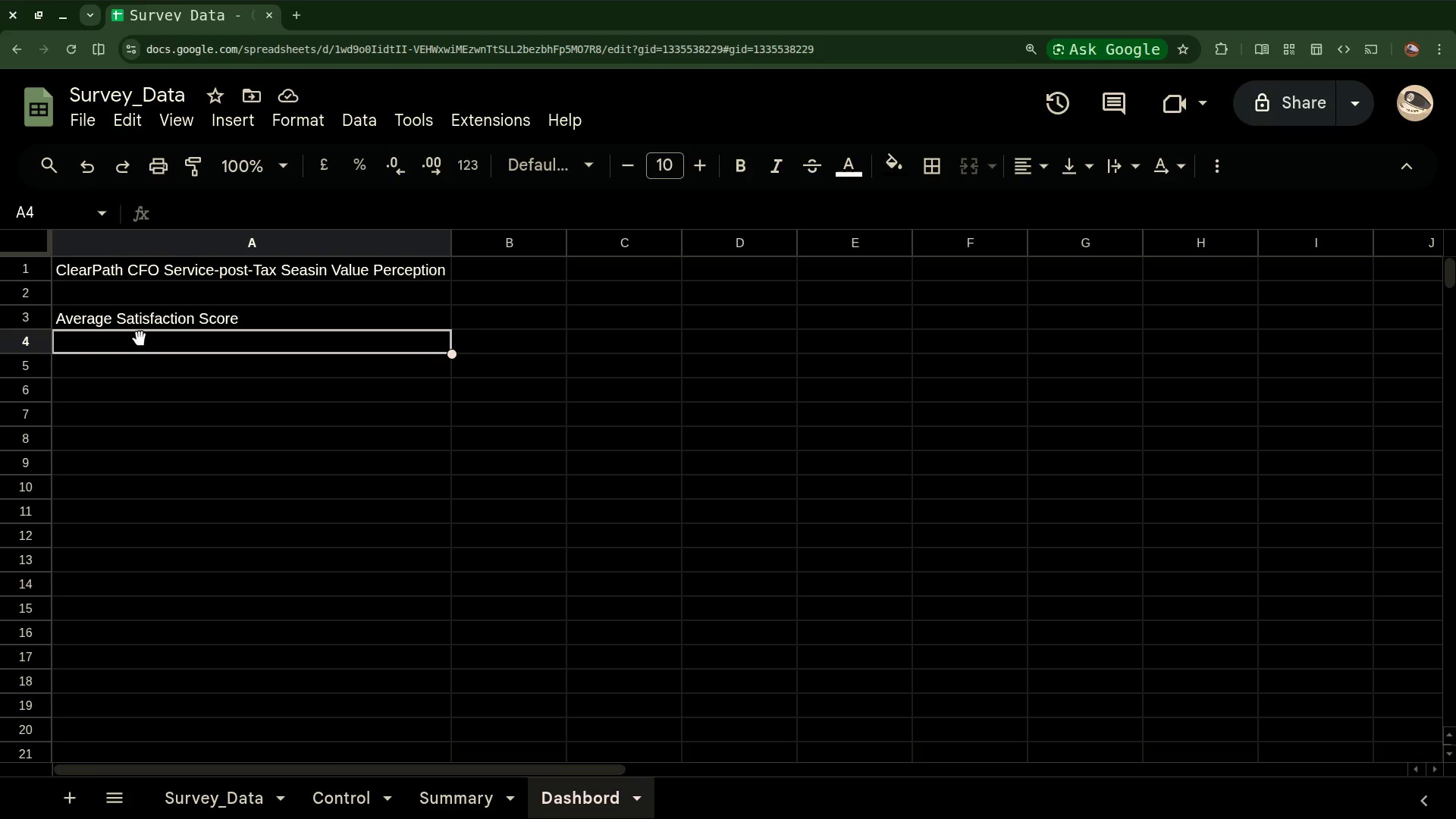 
wait(6.68)
 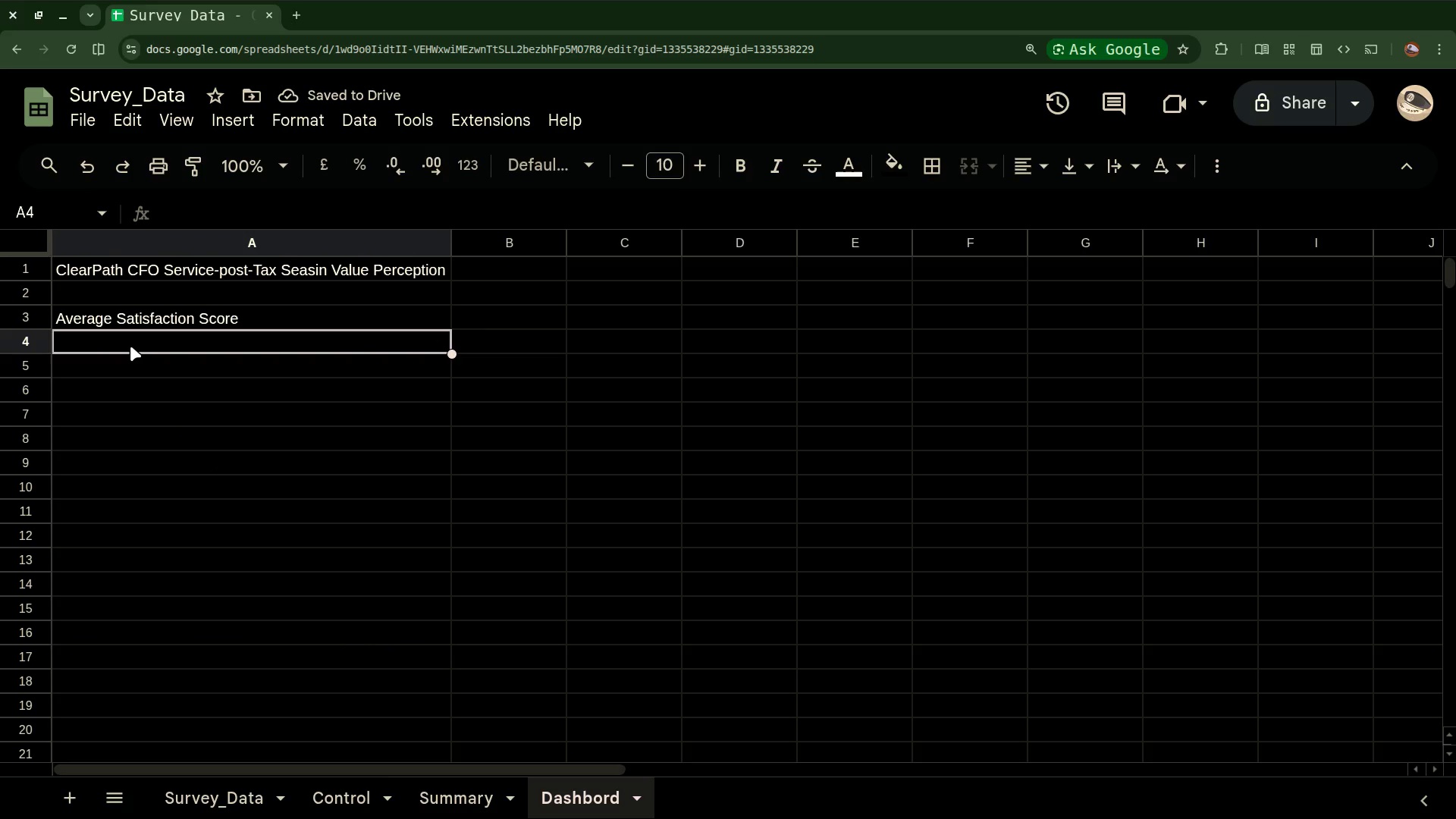 
type(Total Monthly Recurring Revenue)
 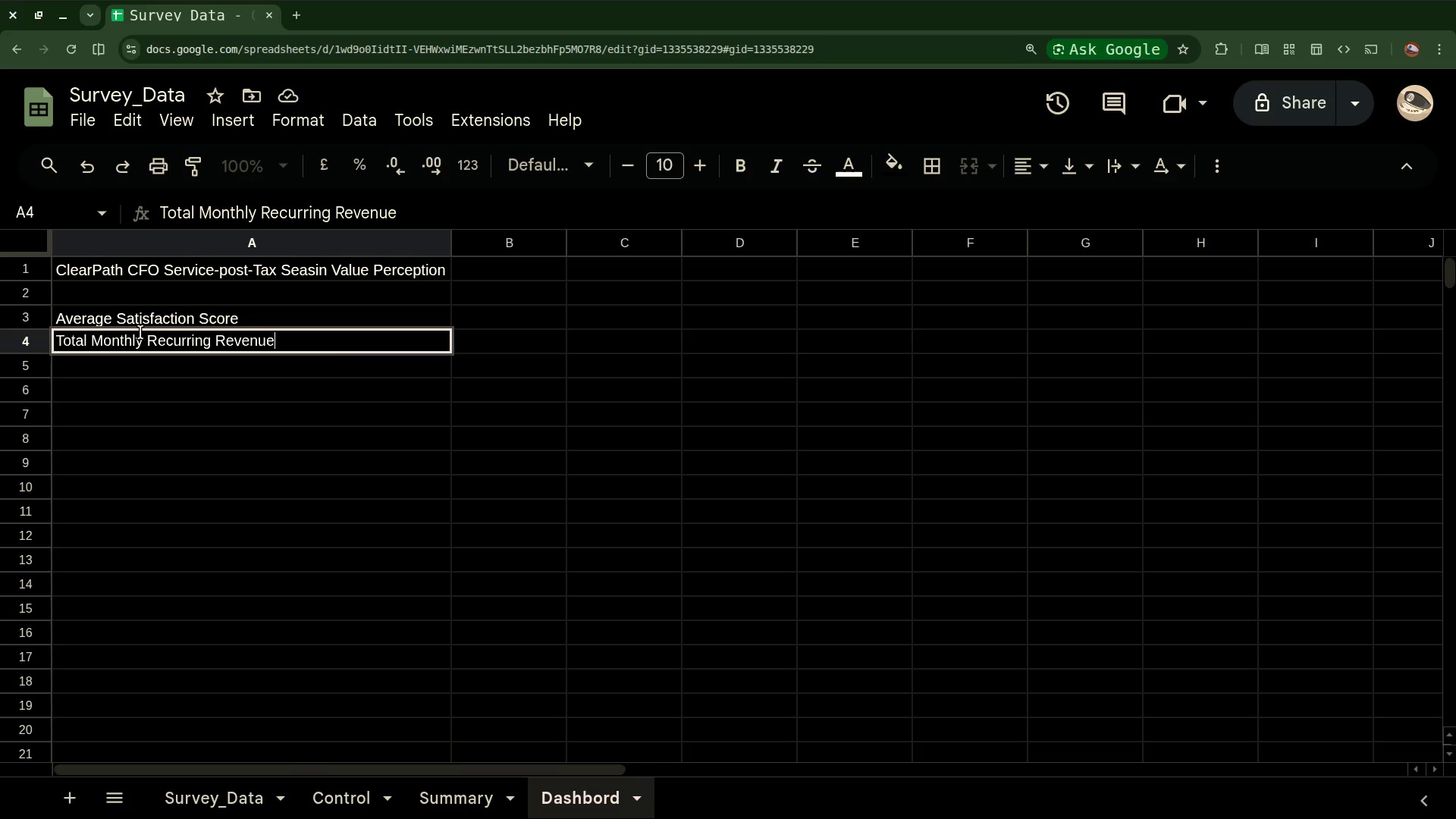 
type(())
key(Backspace)
type(M)
 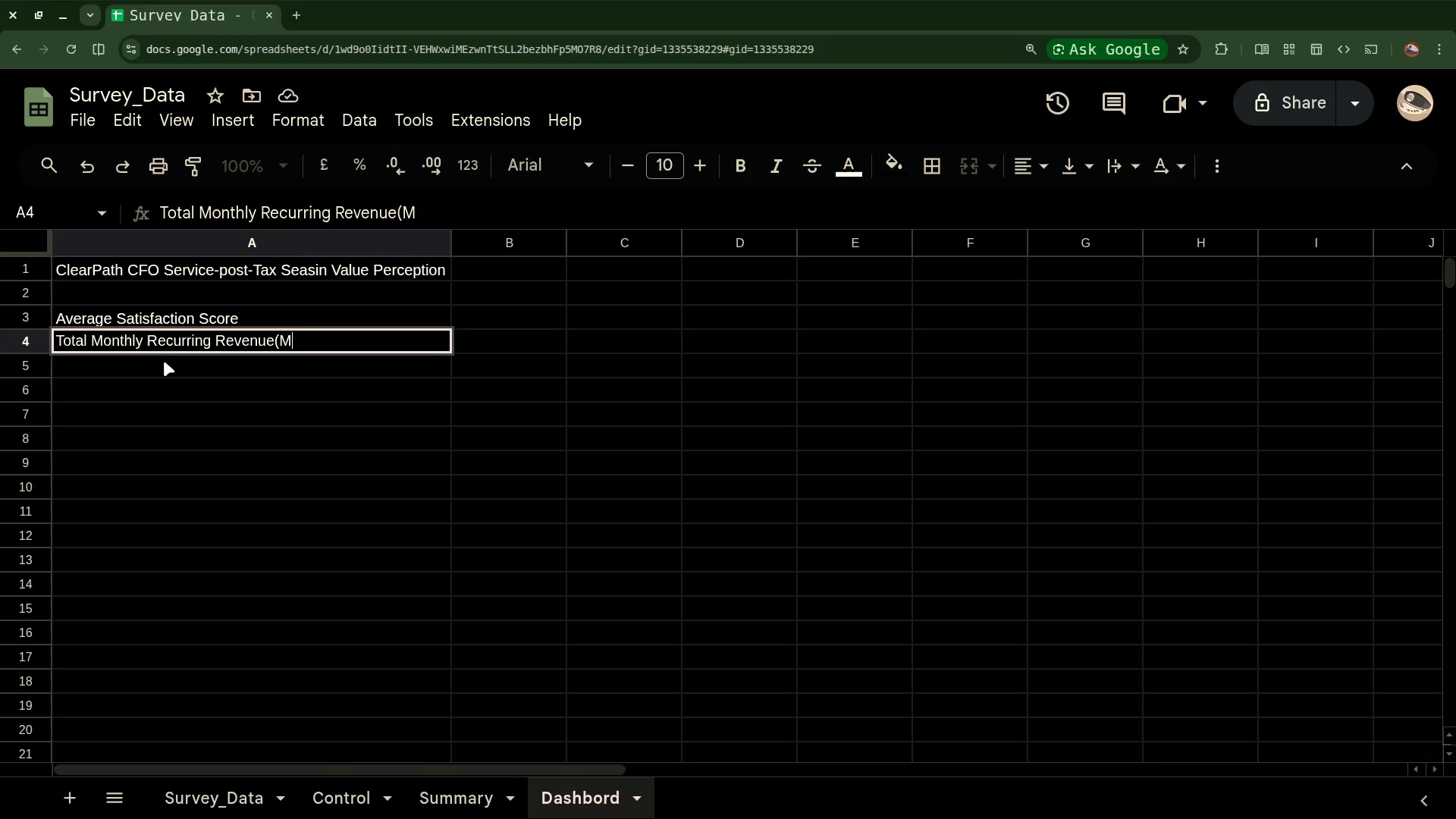 
type(RR))
 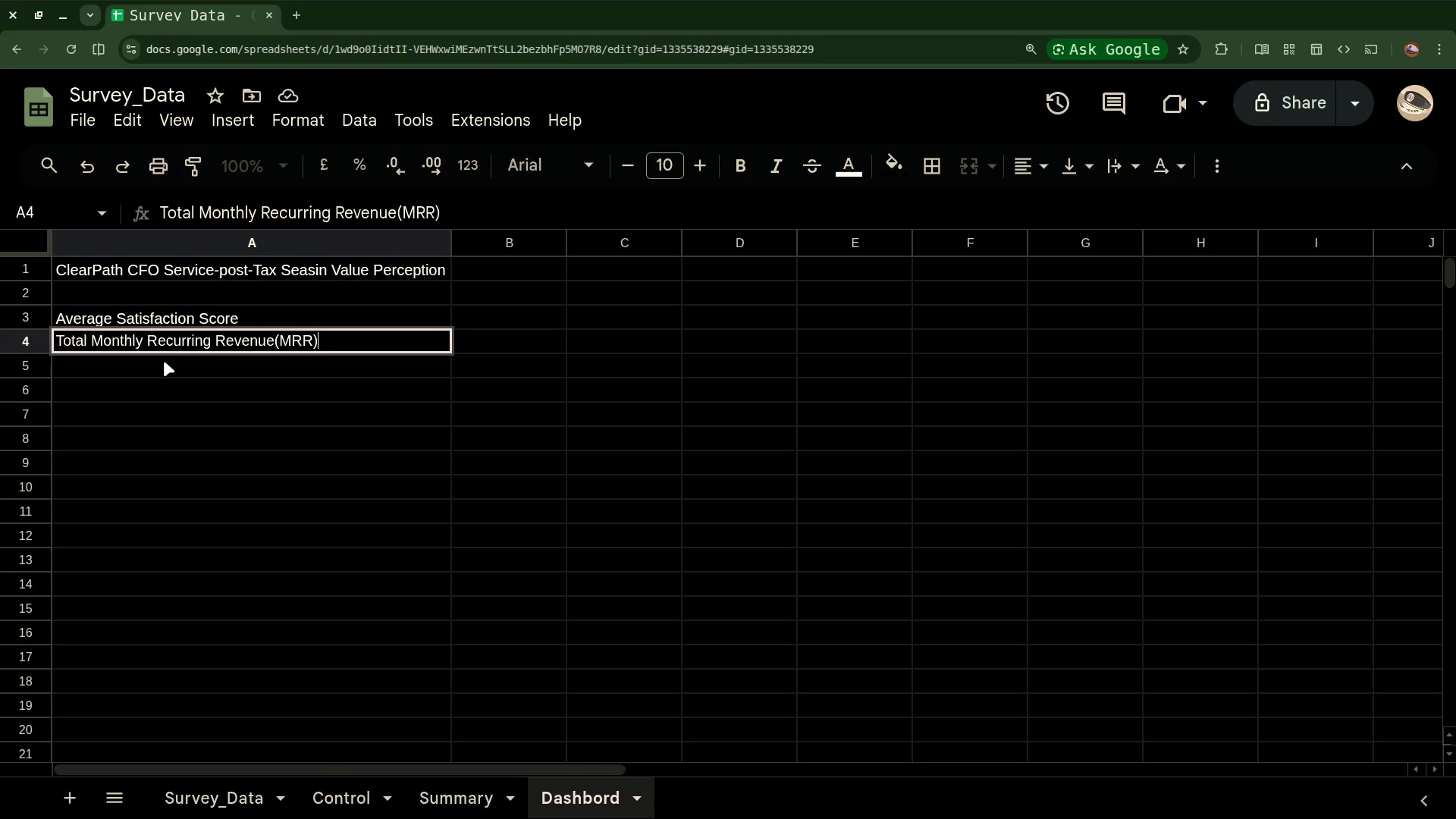 
left_click([272, 342])
 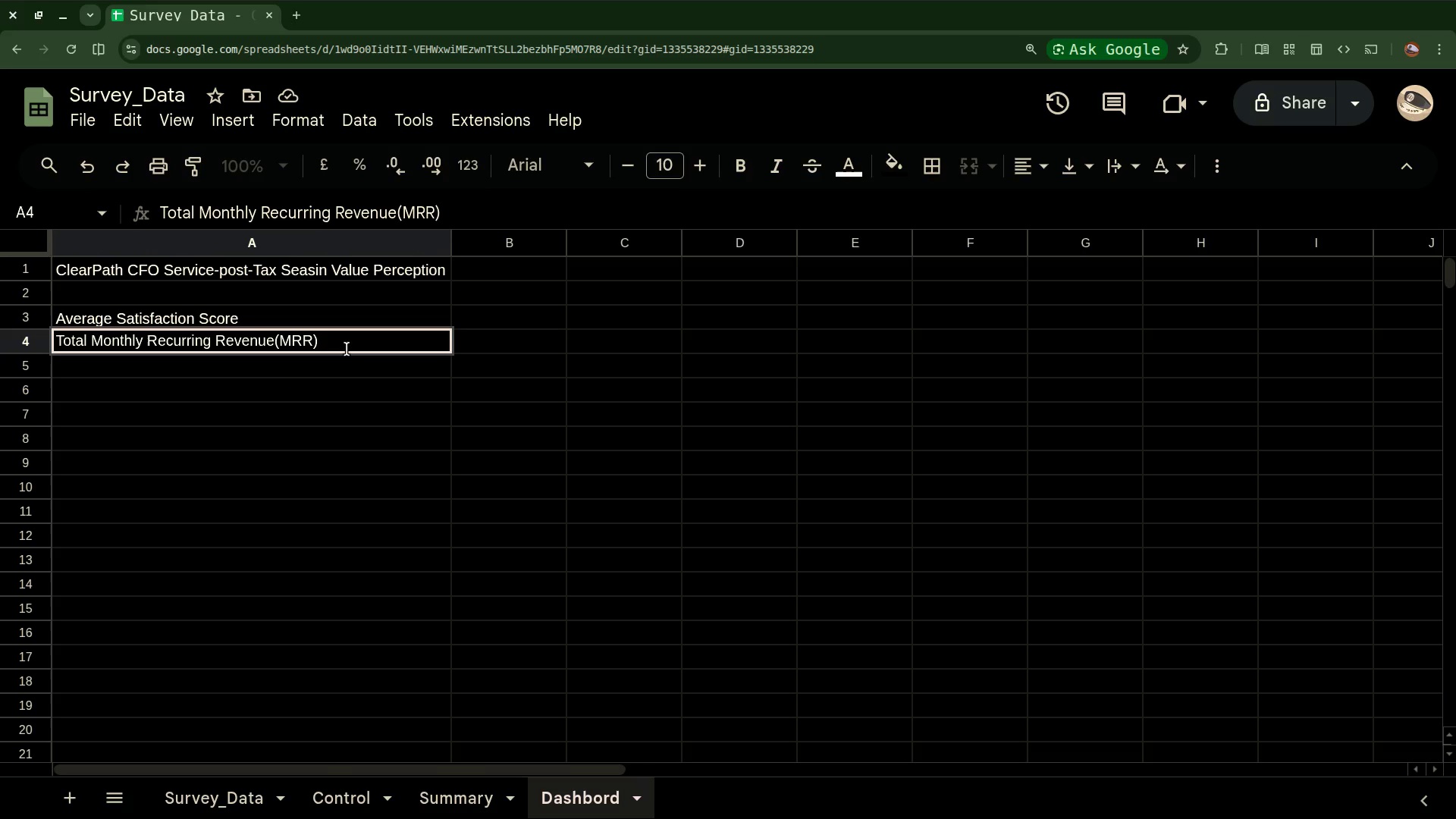 
key(Space)
 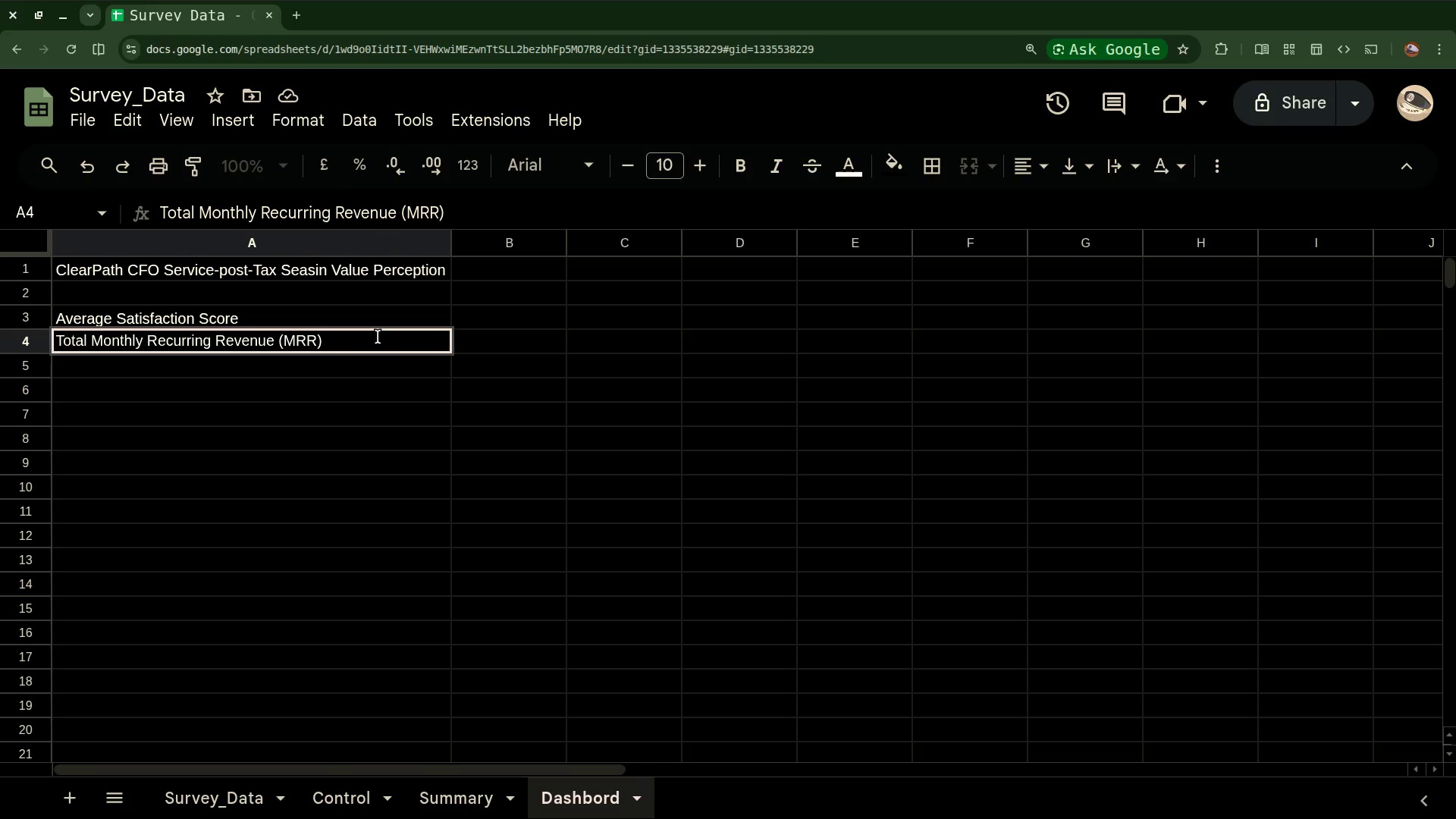 
key(Enter)
 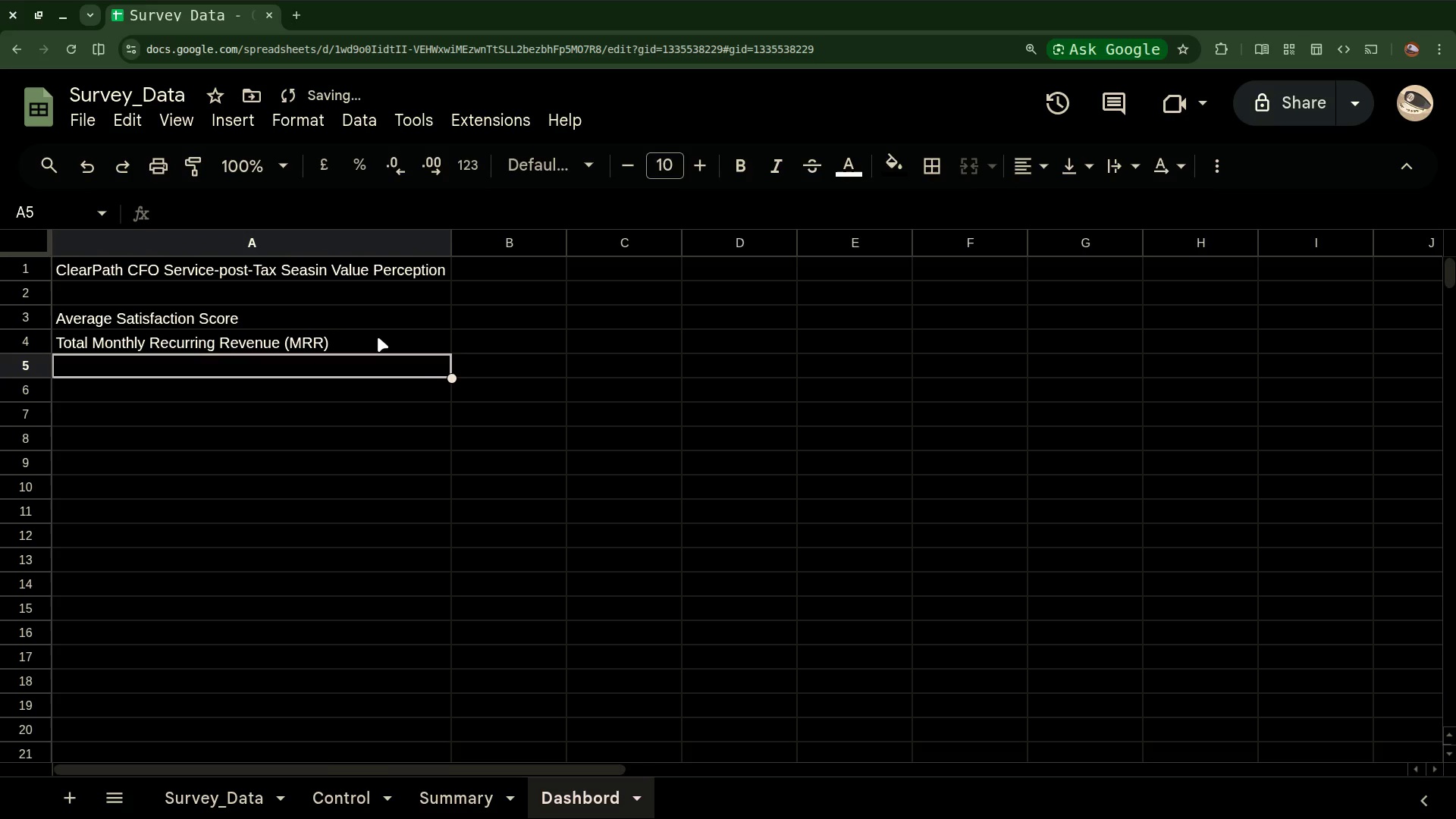 
wait(5.9)
 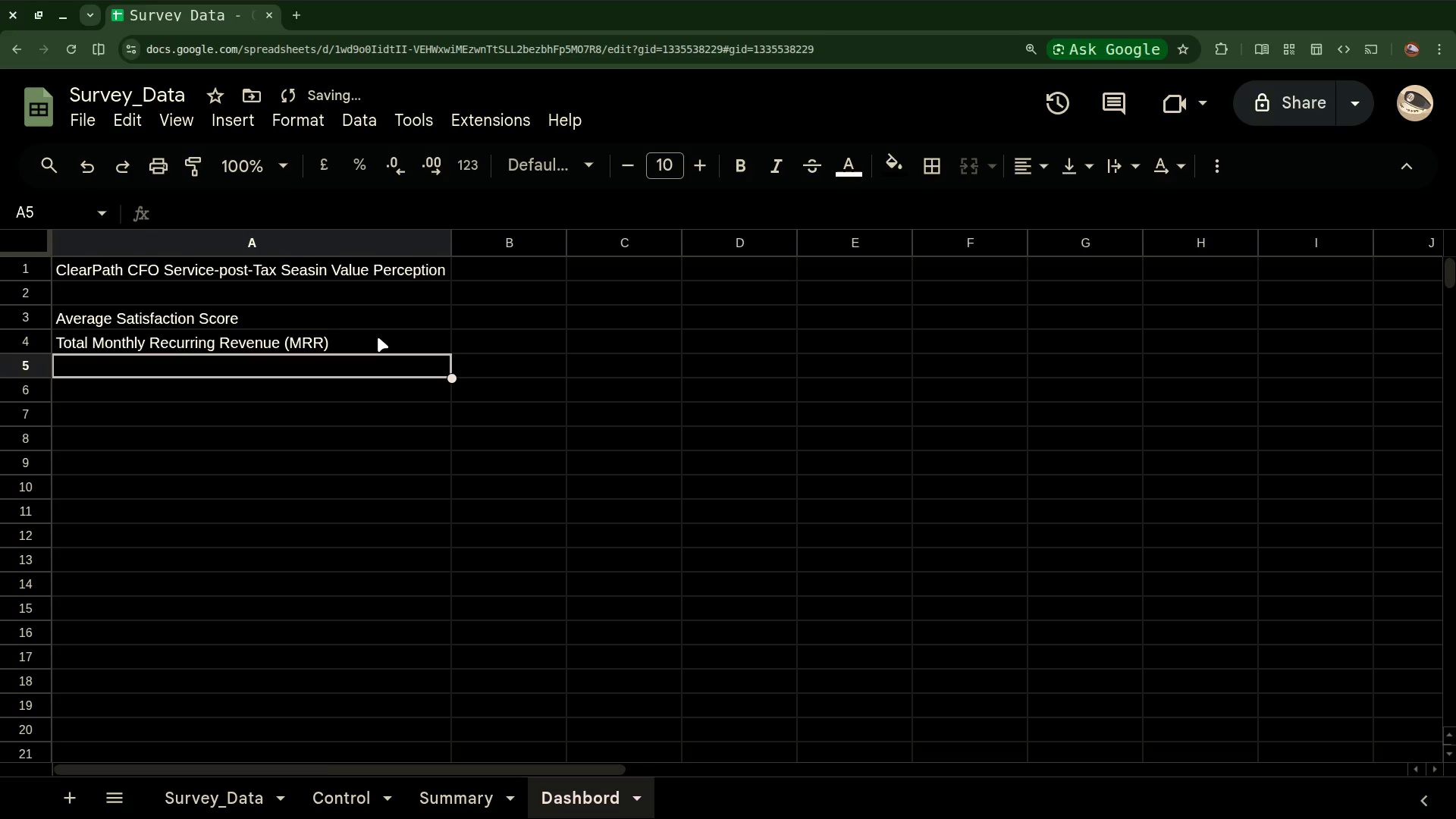 
type(Oit)
 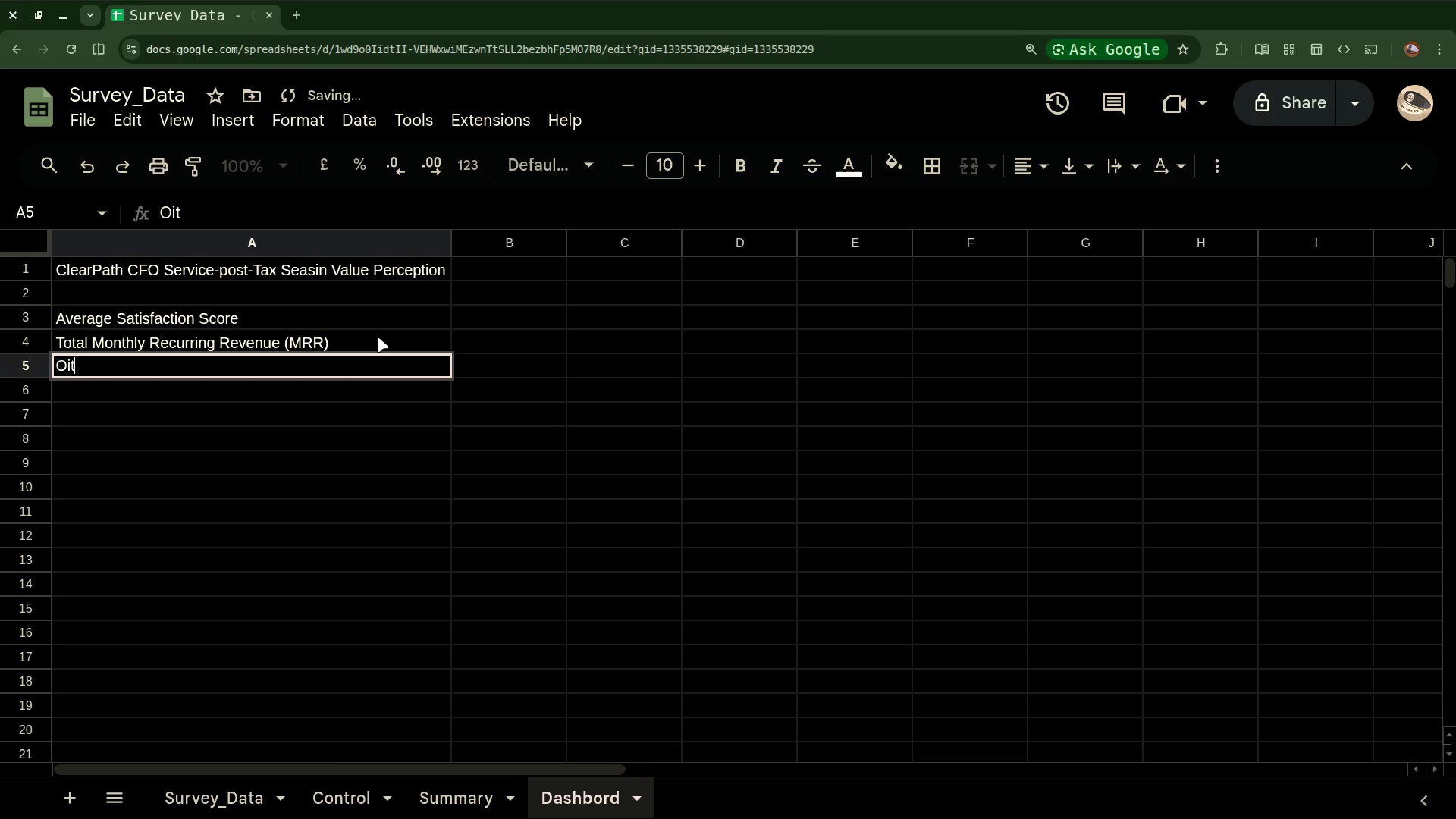 
type(lier Accounts)
 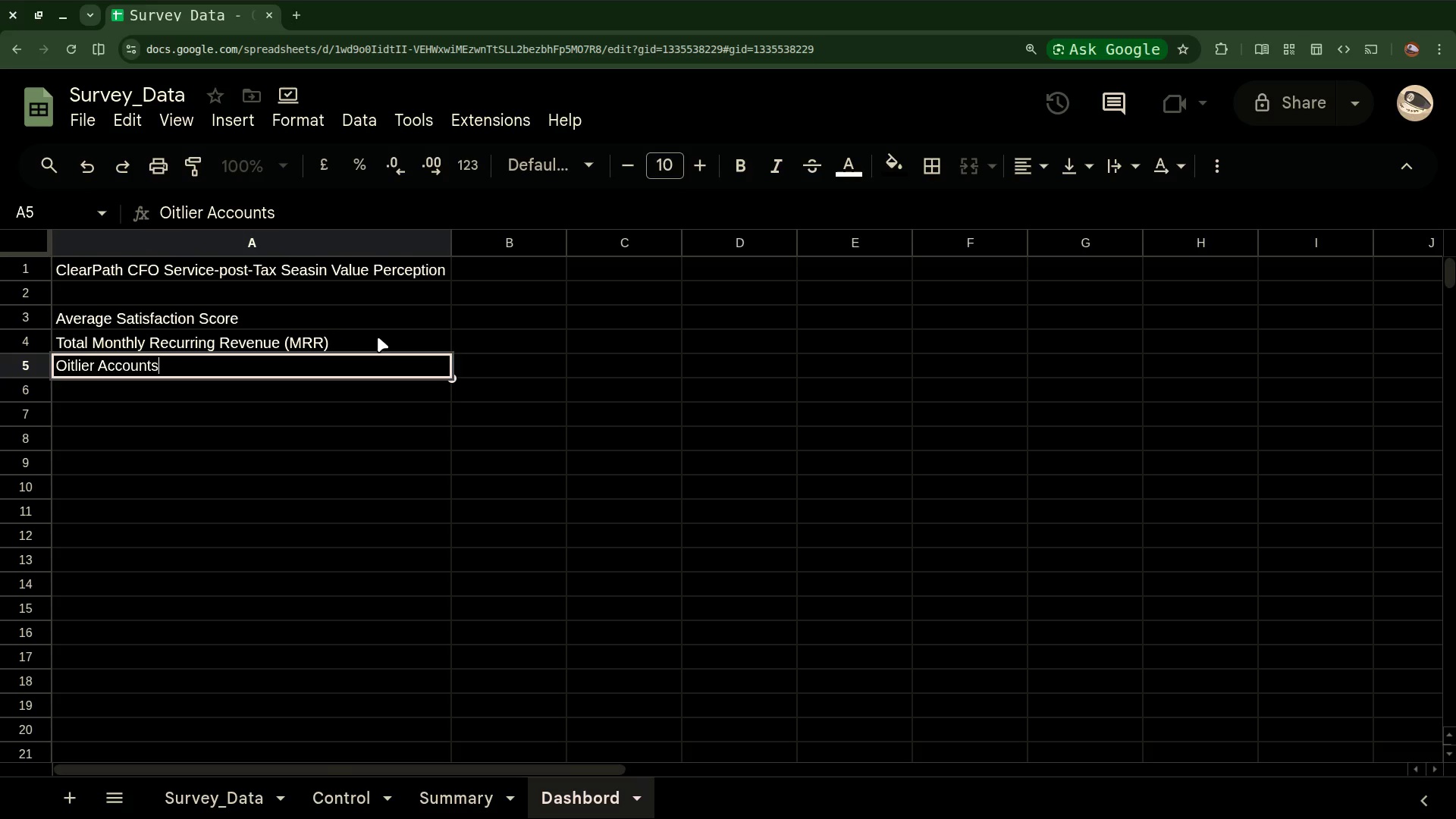 
type( ())
 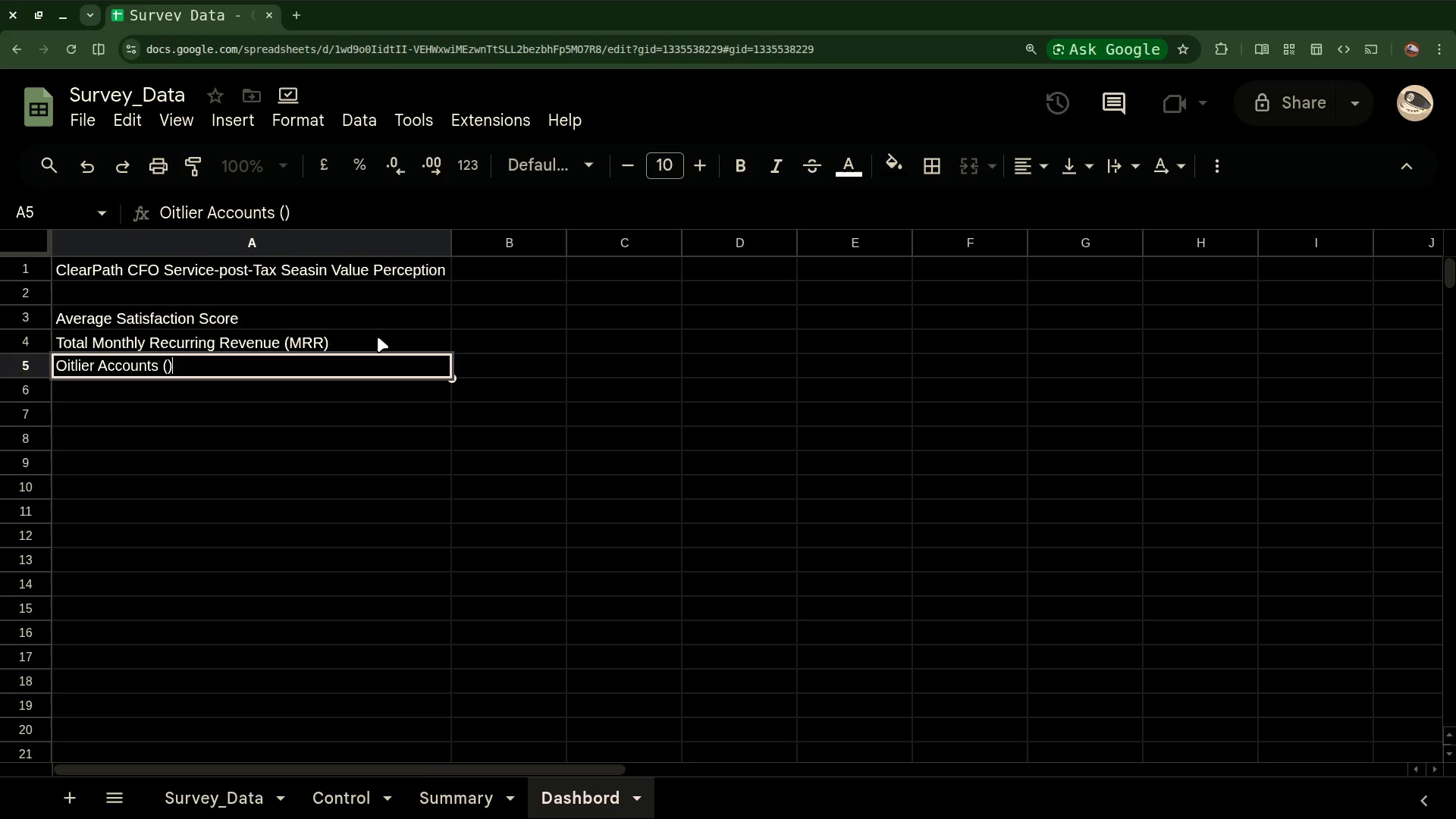 
key(ArrowLeft)
 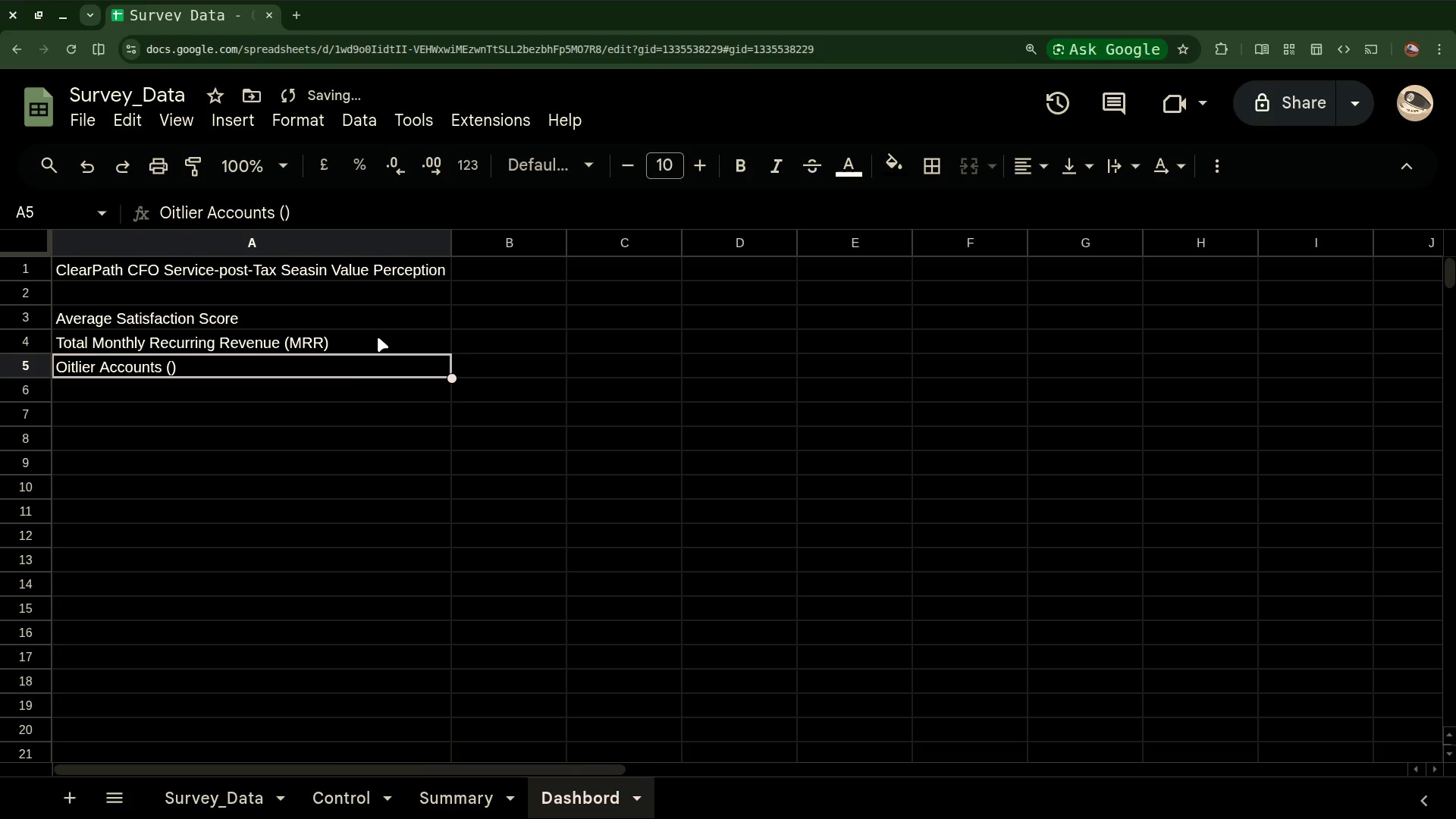 
key(ArrowLeft)
 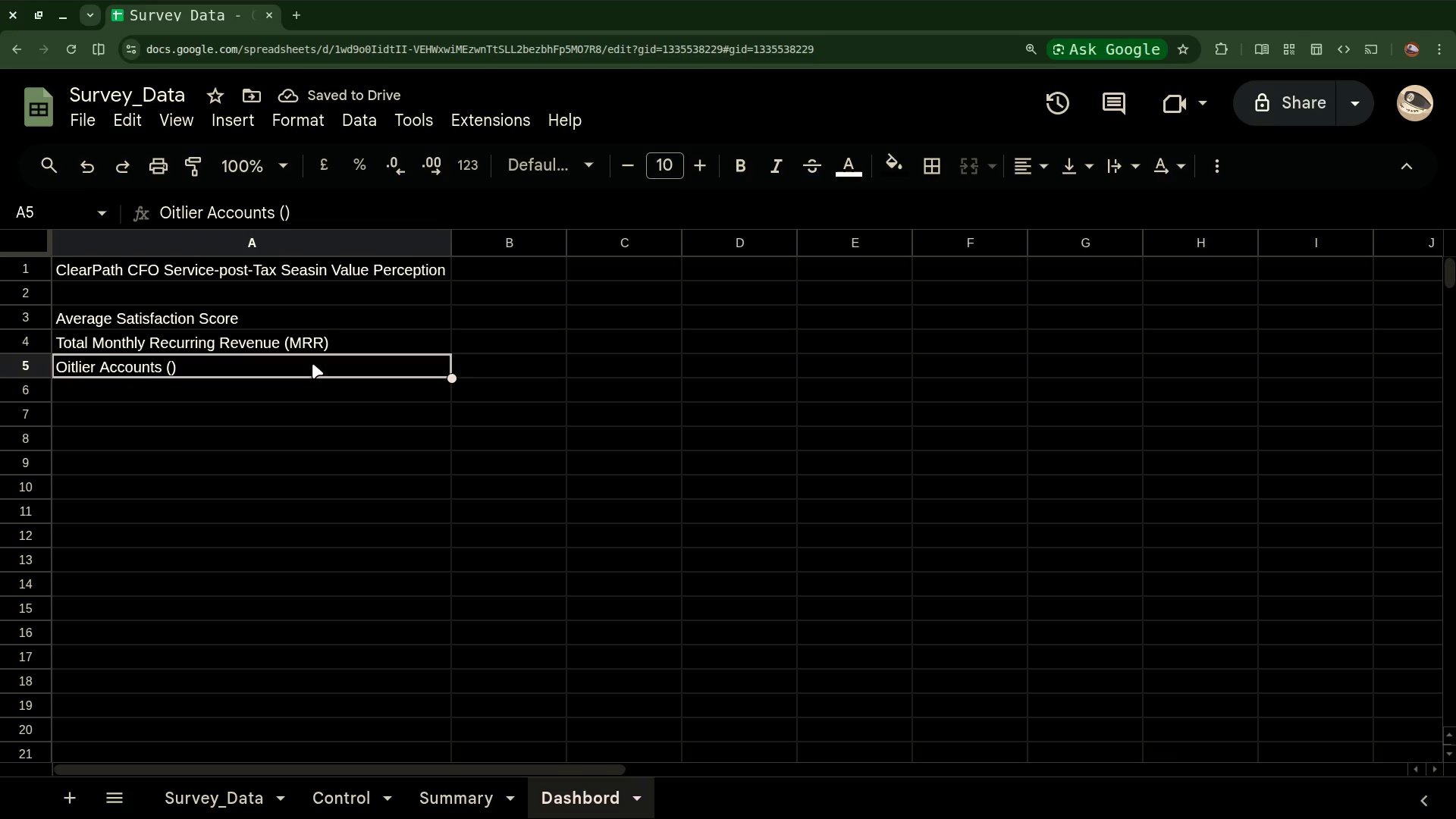 
left_click([312, 363])
 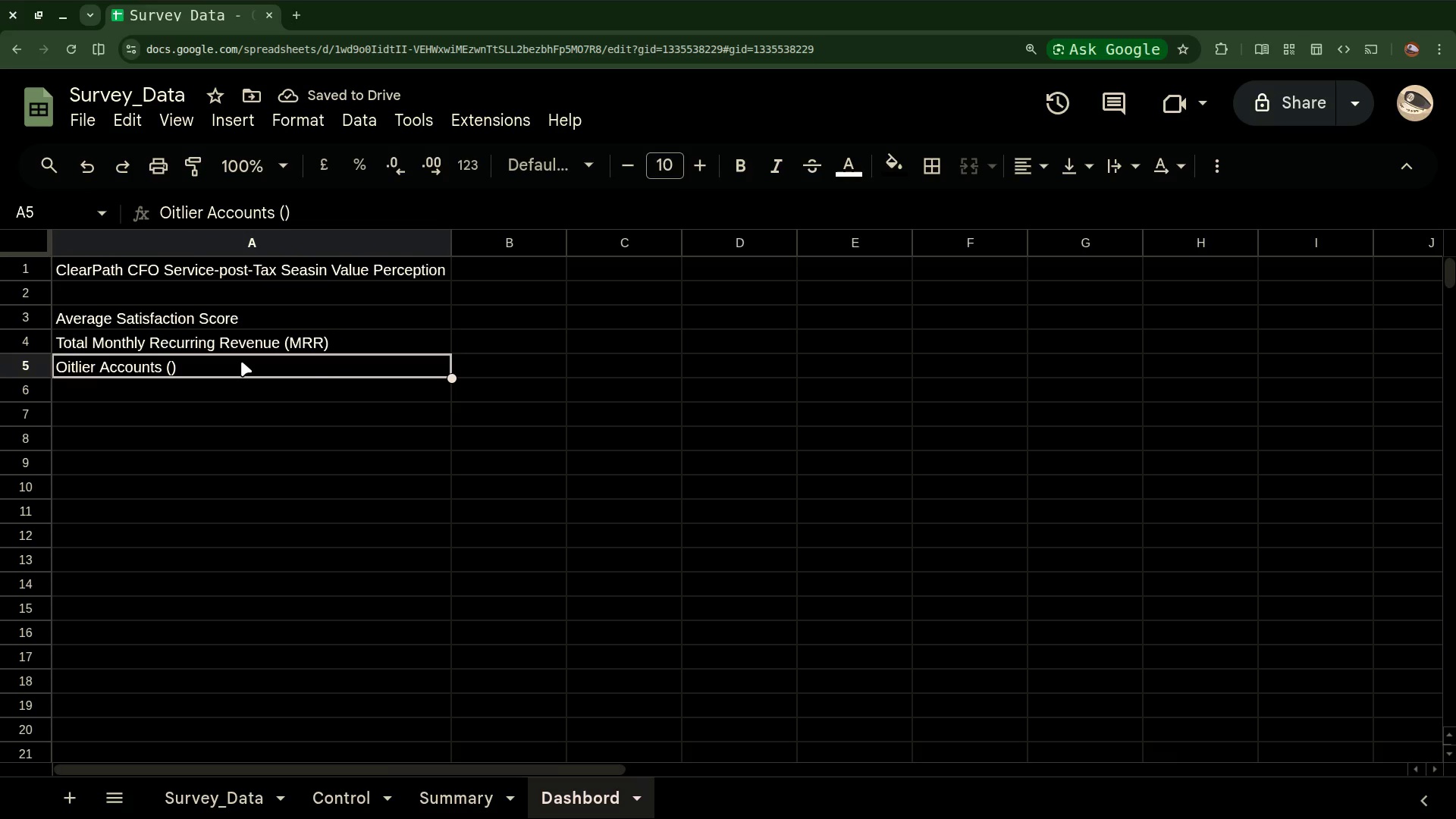 
double_click([241, 361])
 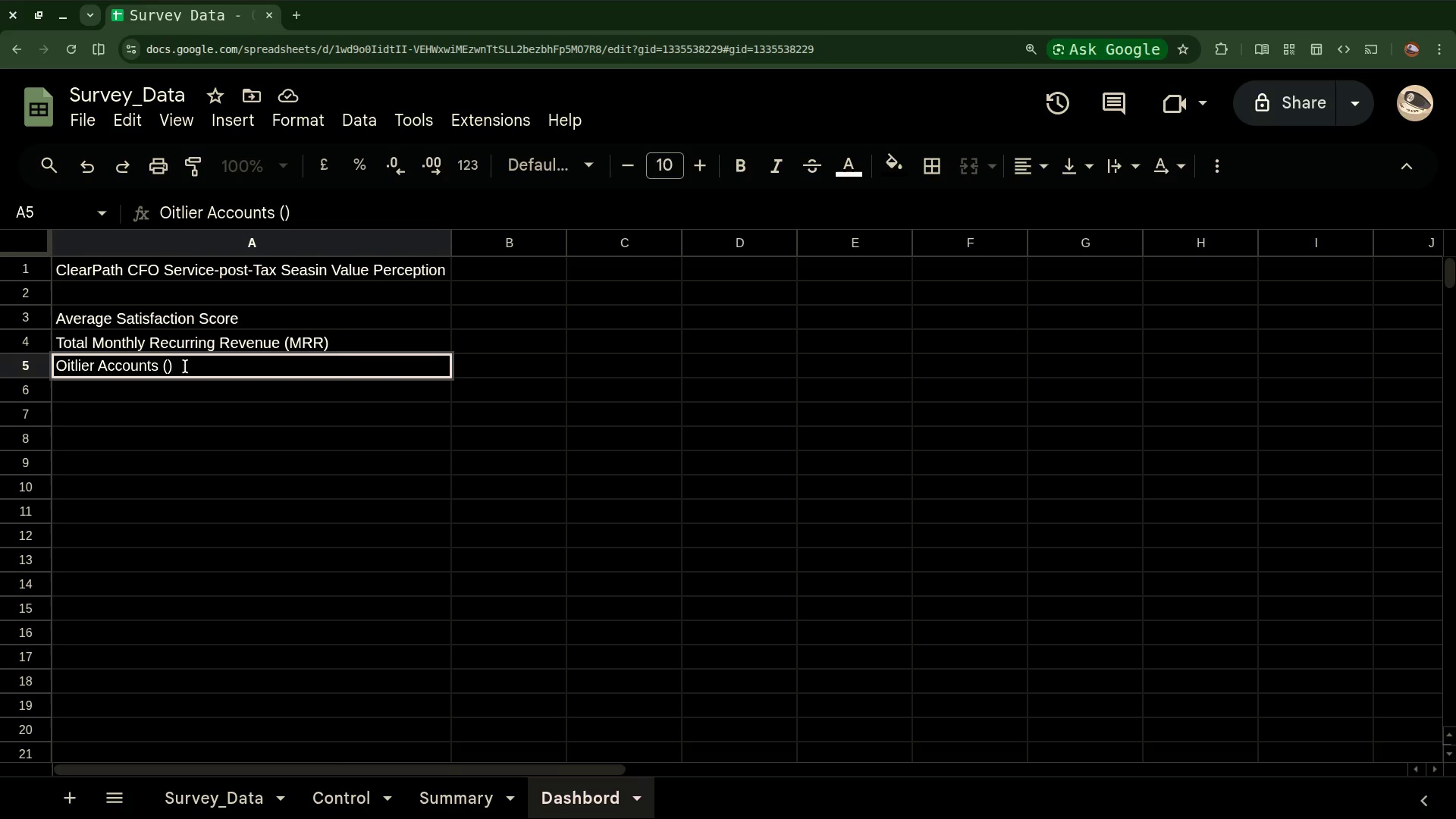 
key(ArrowLeft)
 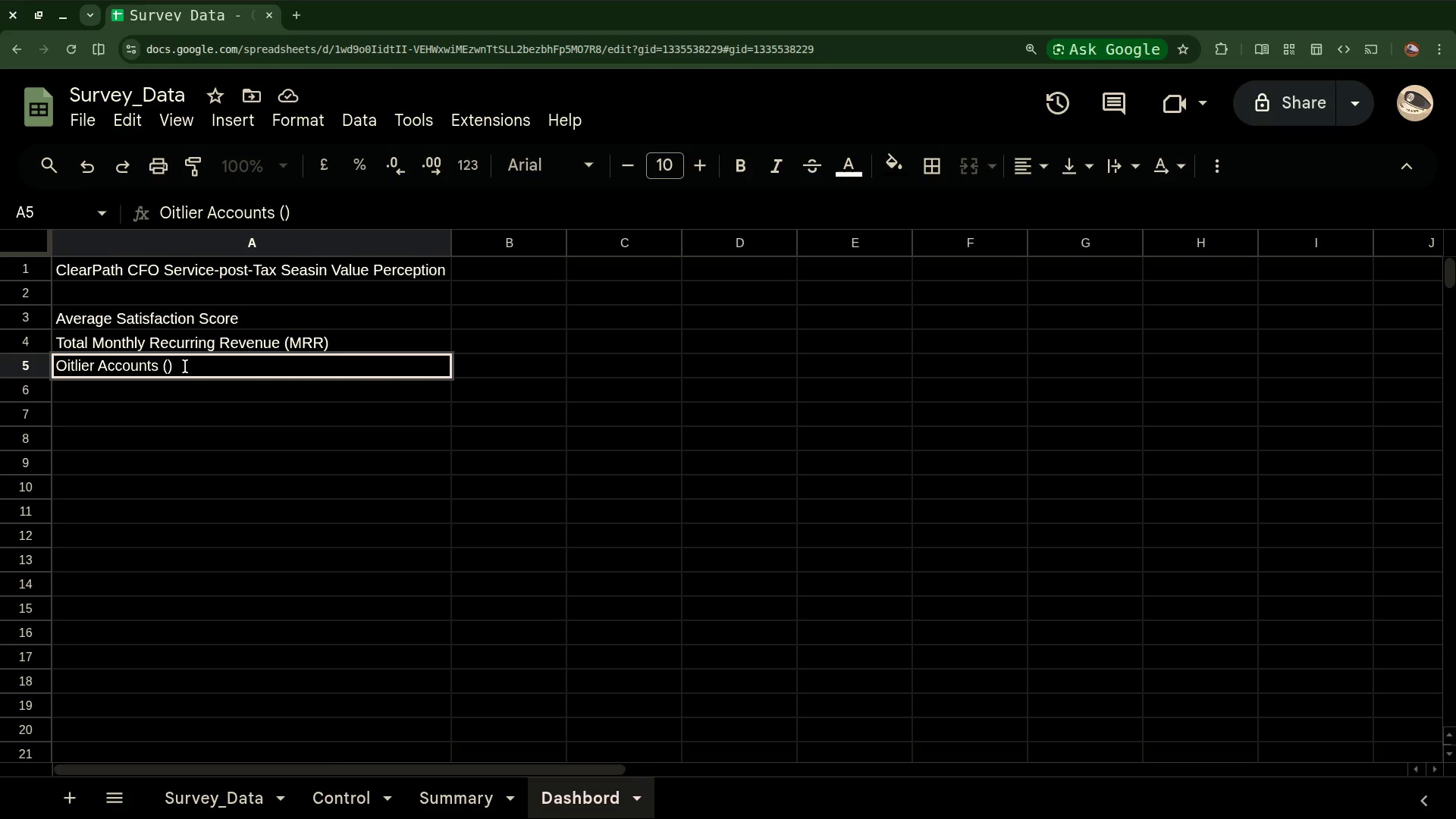 
type(High speed)
 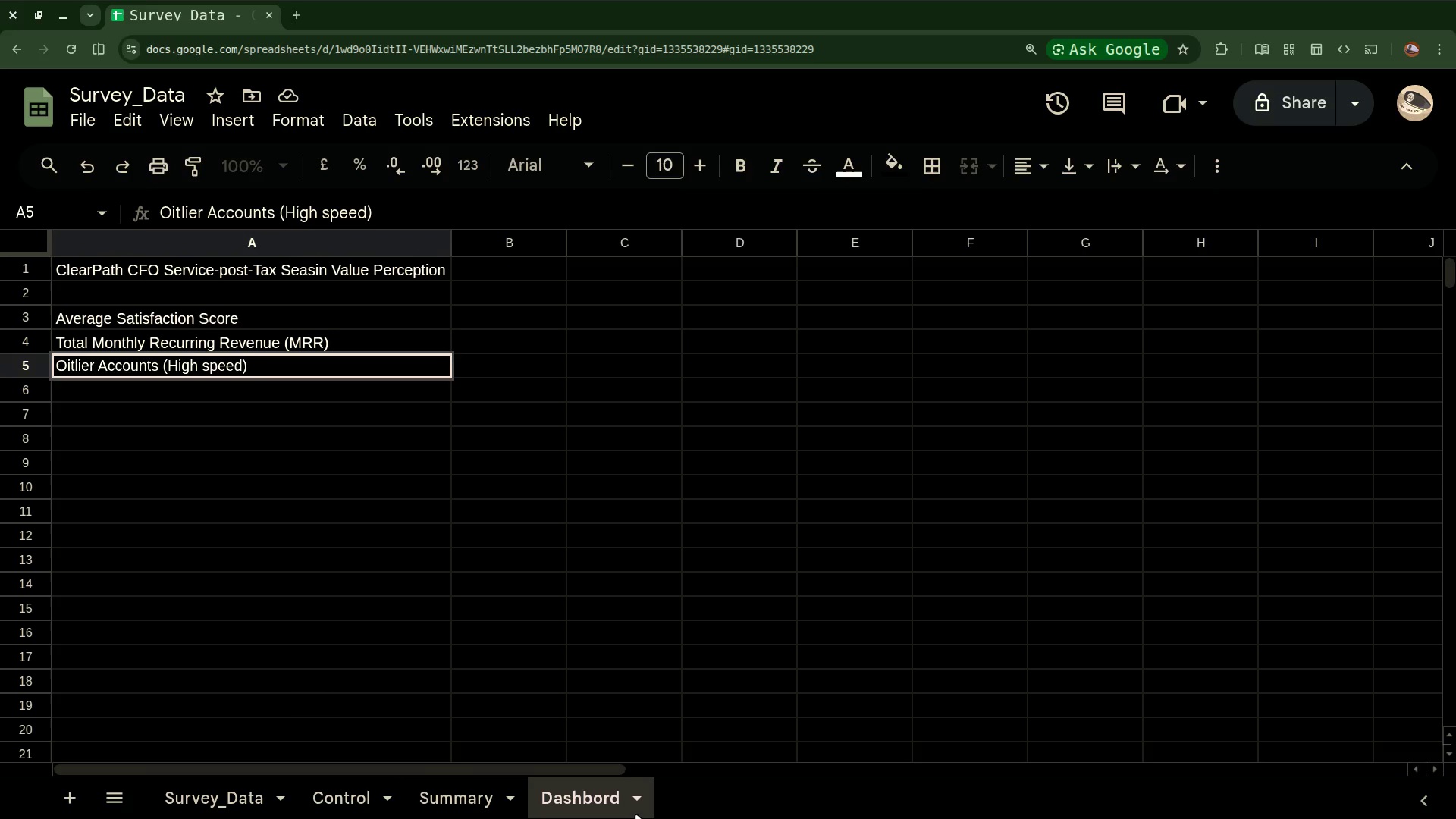 
type(,)
key(Backspace)
key(Backspace)
key(Backspace)
type(nd)
 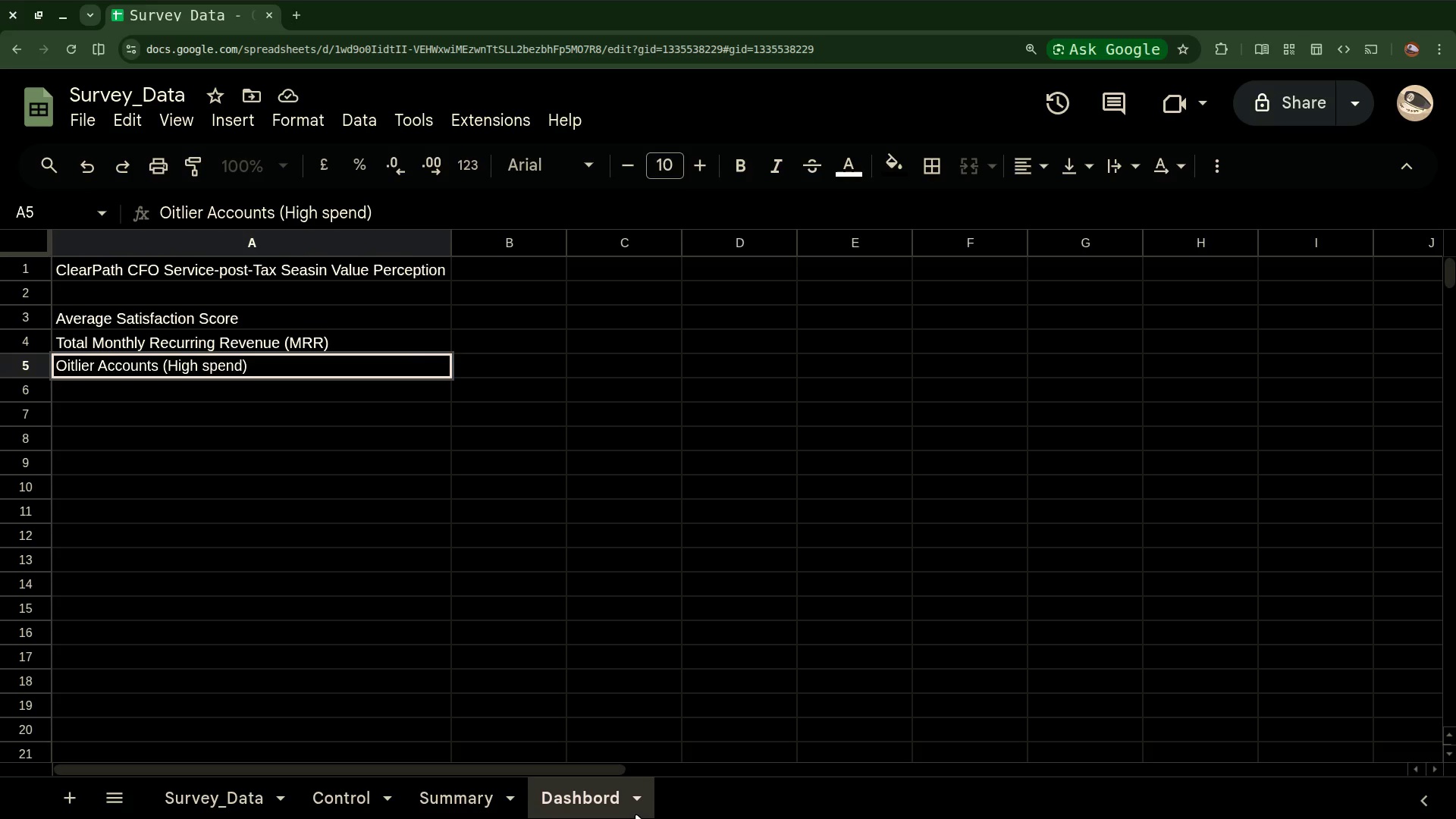 
key(Comma)
 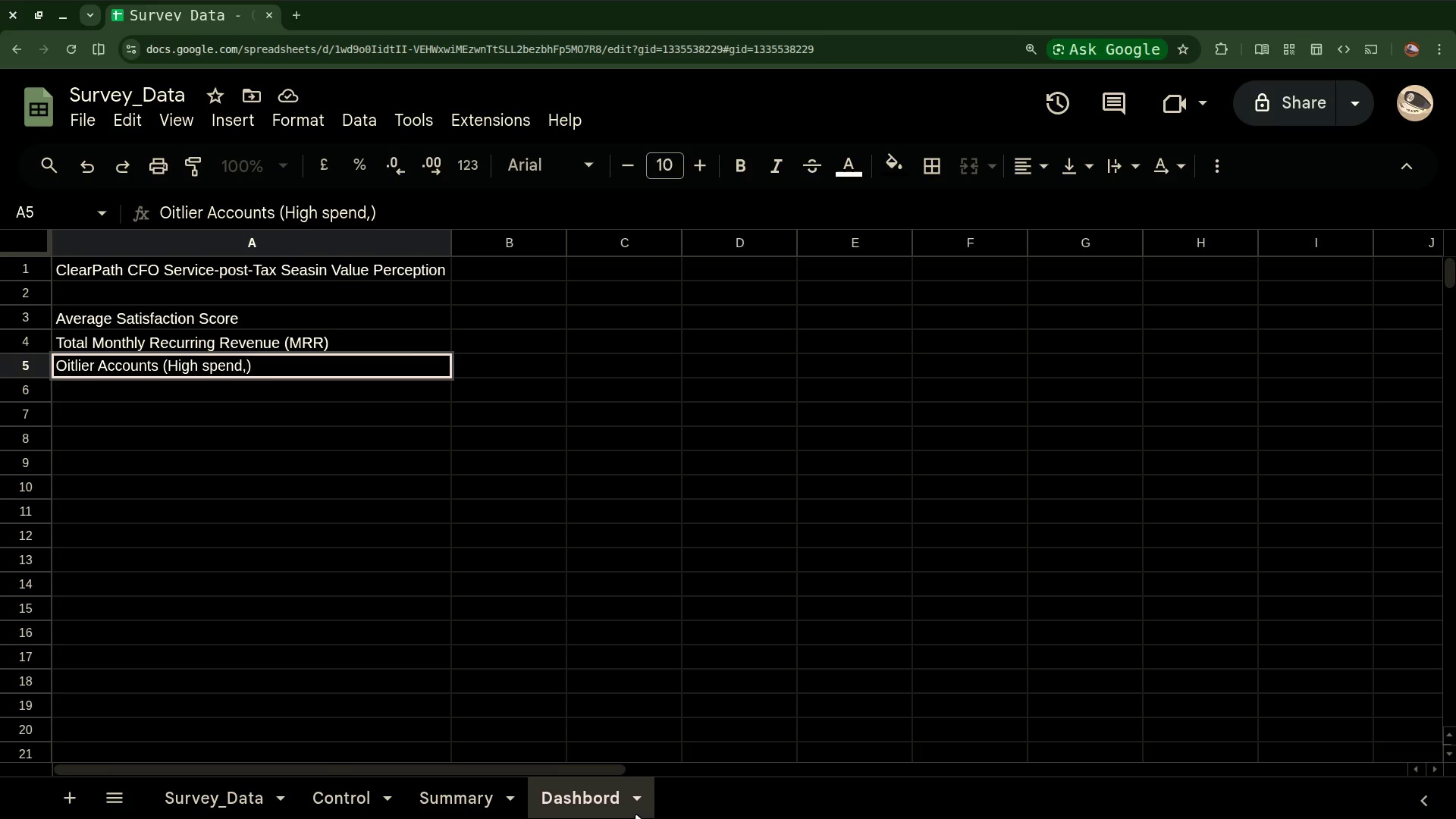 
wait(8.93)
 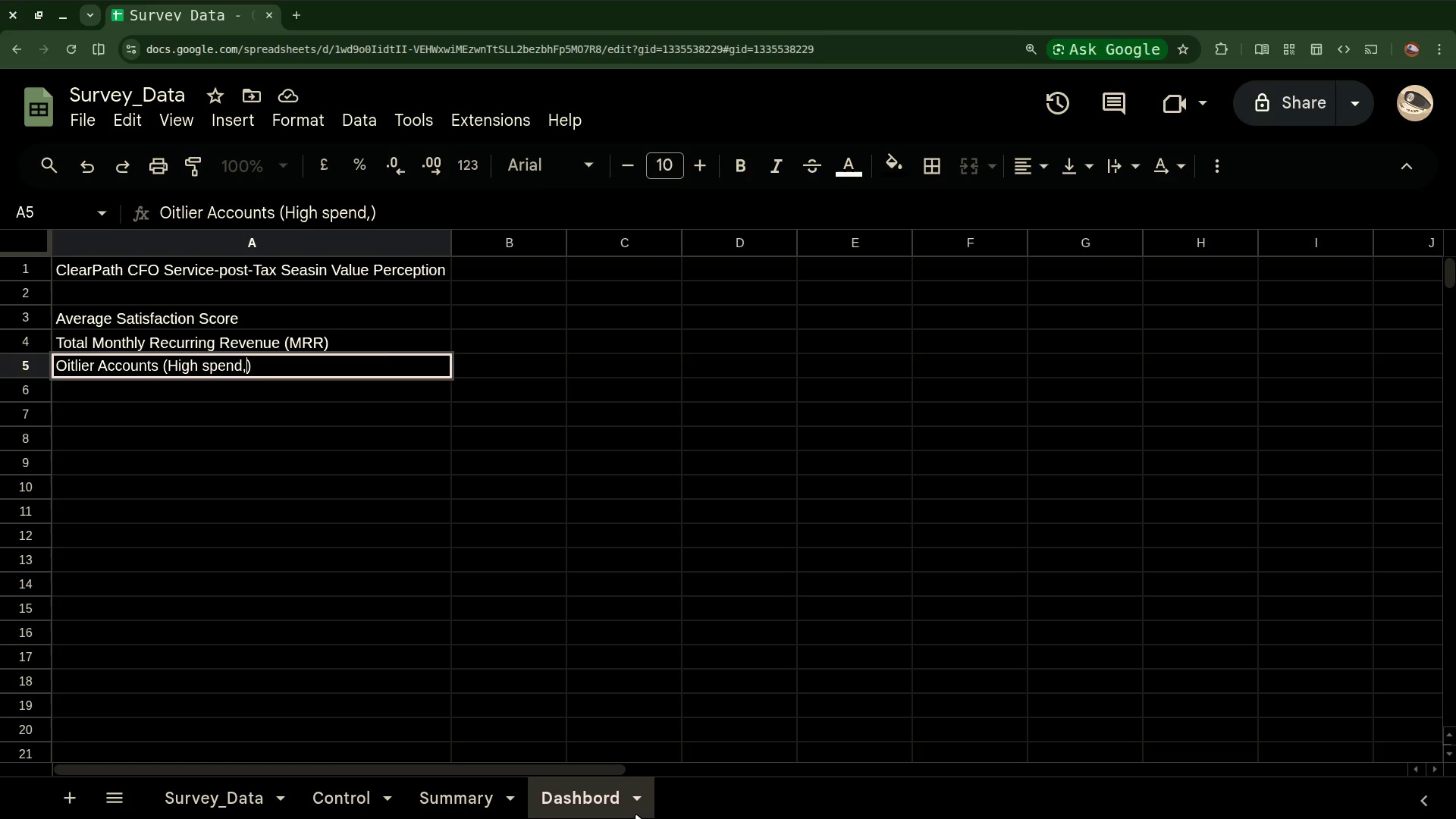 
type(Low )
 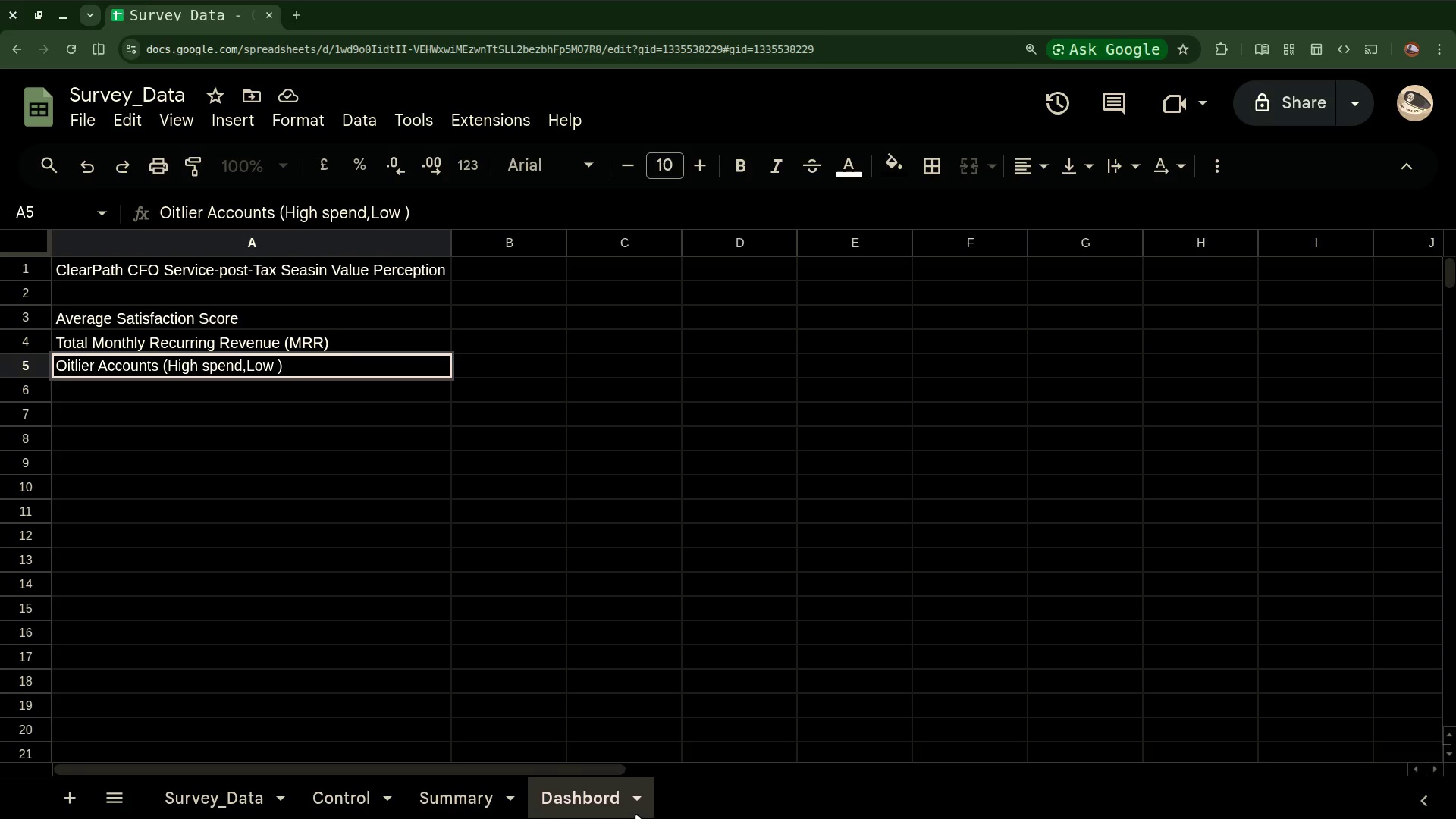 
type(sa)
key(Backspace)
key(Backspace)
type(Statisfaction)
 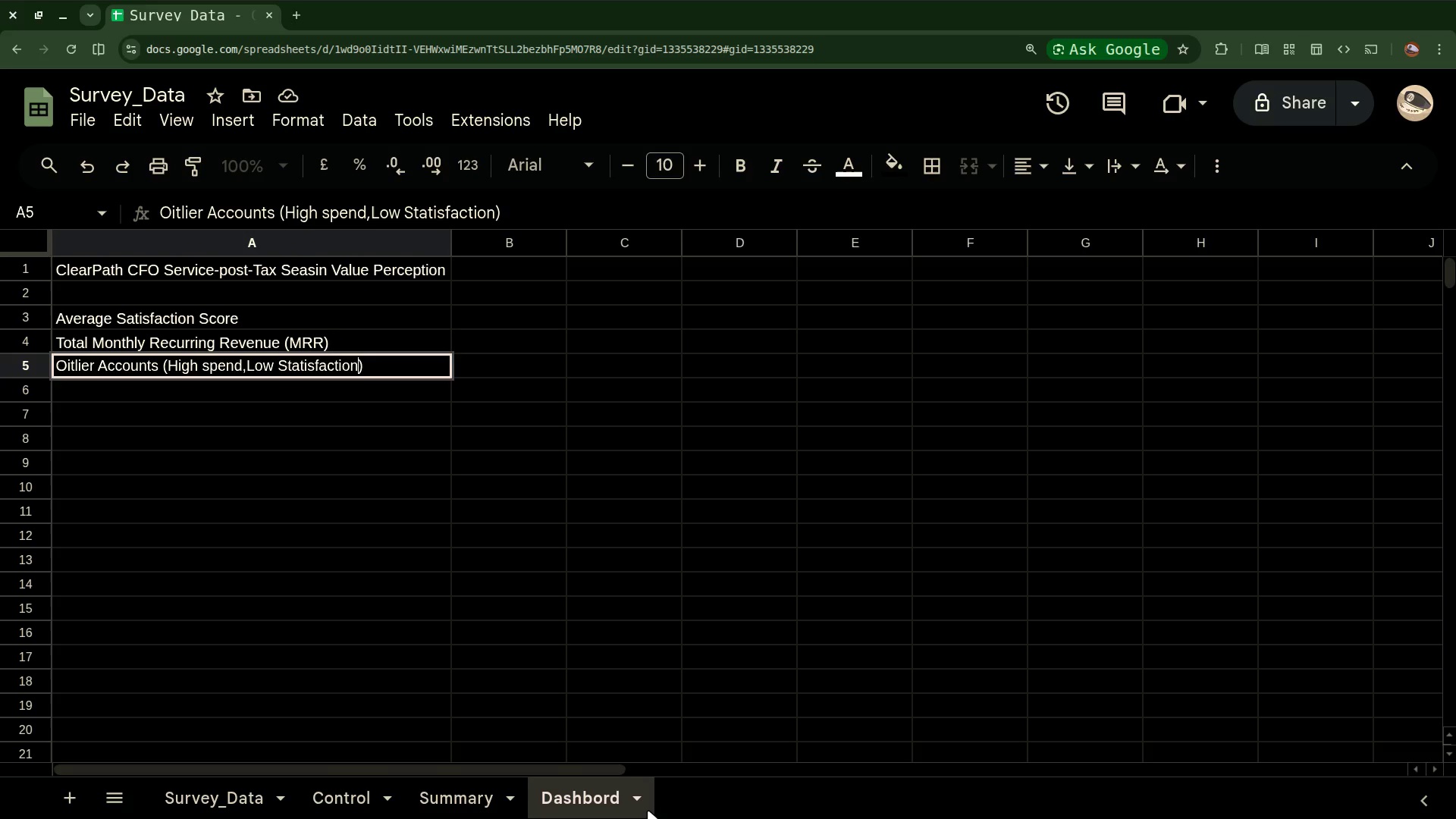 
wait(20.19)
 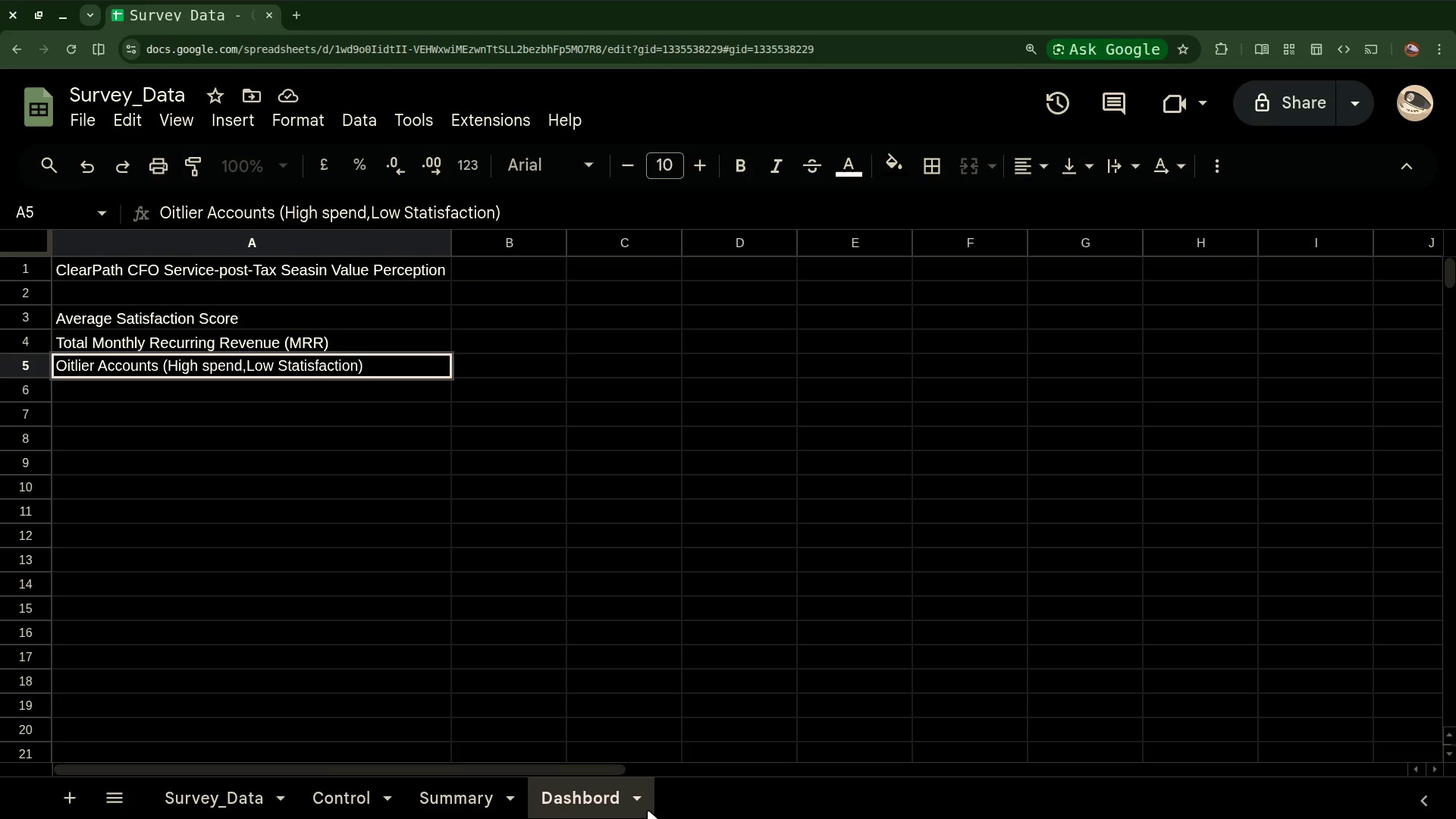 
left_click([246, 368])
 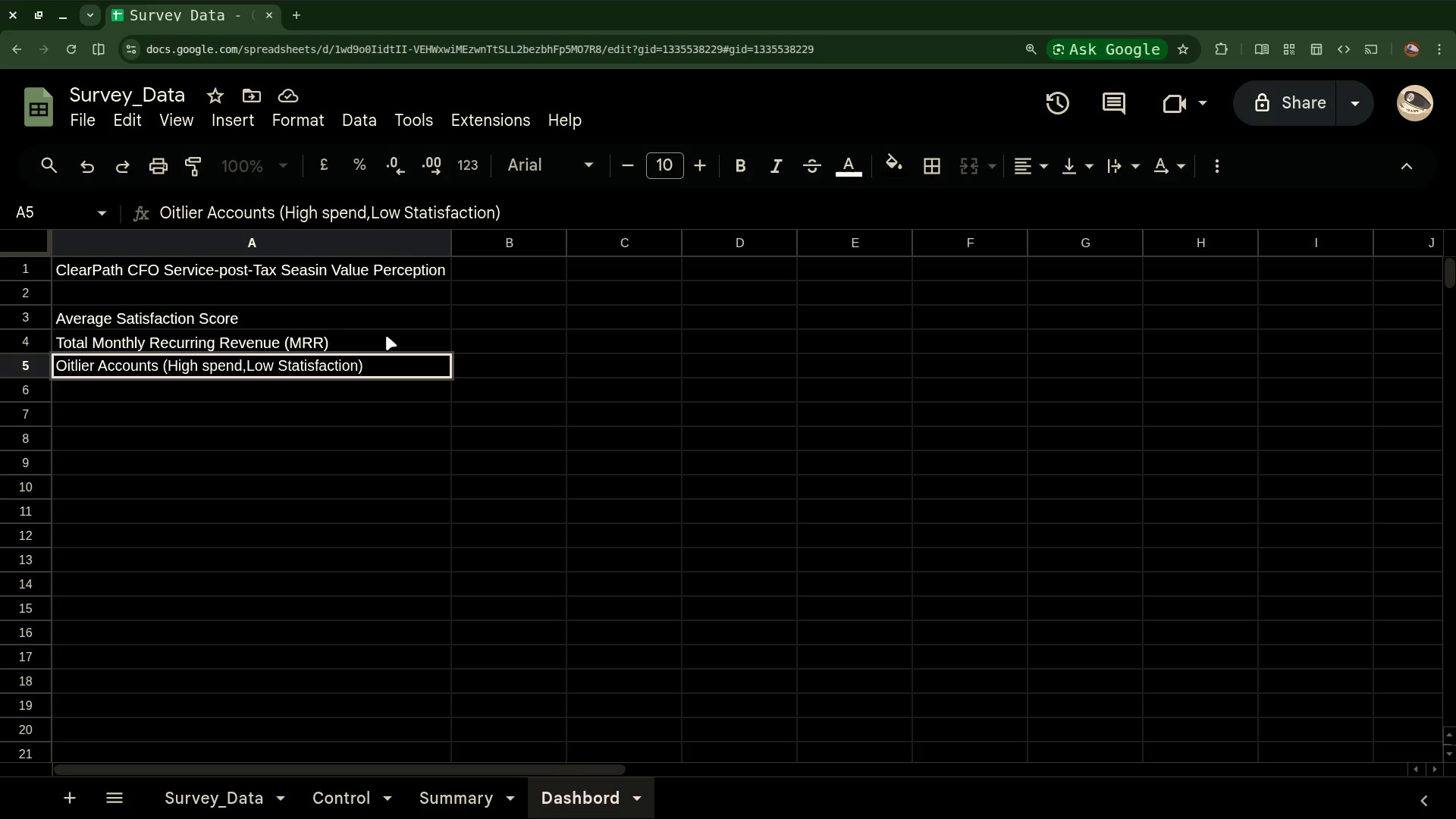 
key(Space)
 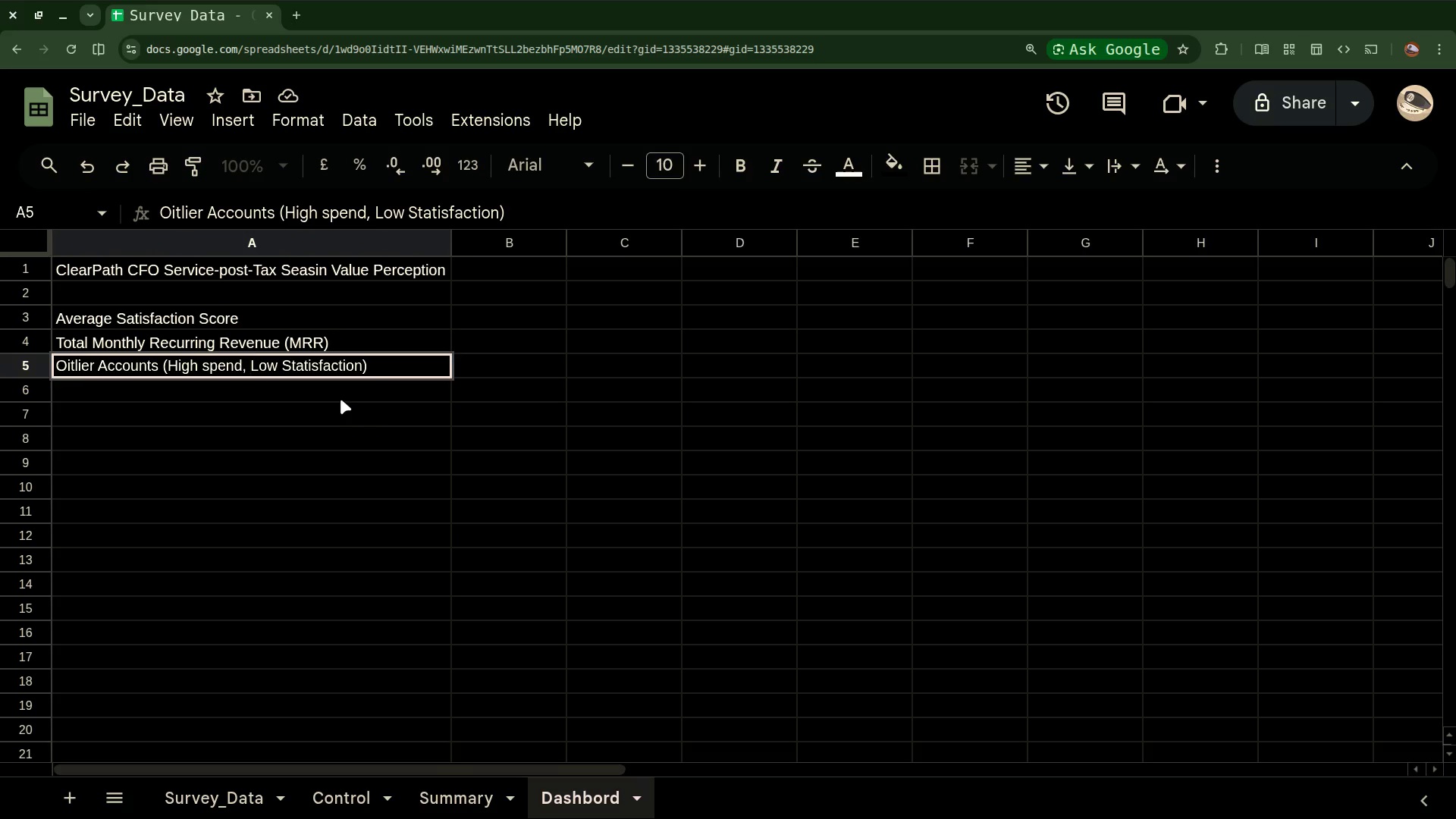 
wait(7.24)
 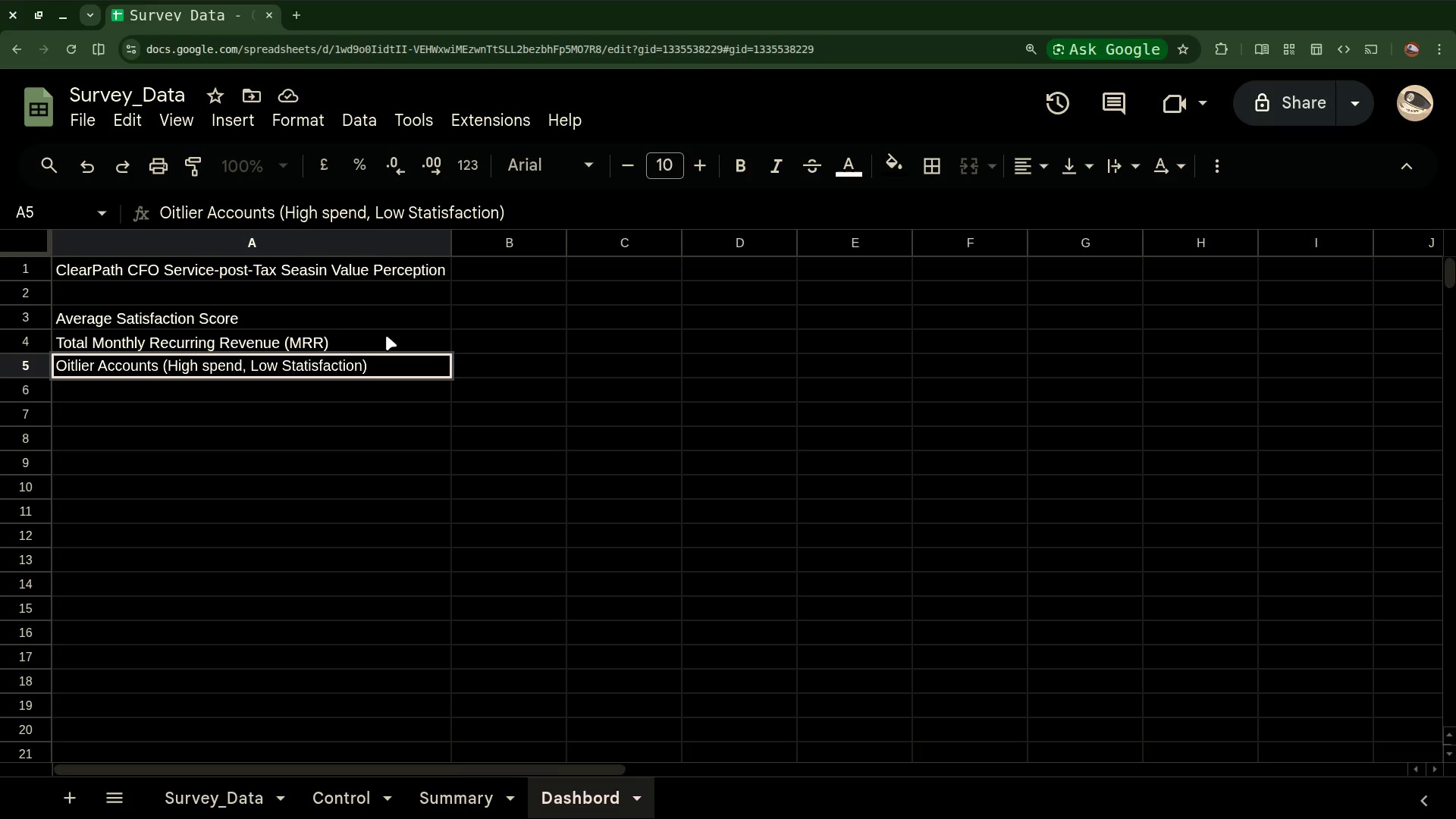 
left_click([340, 399])
 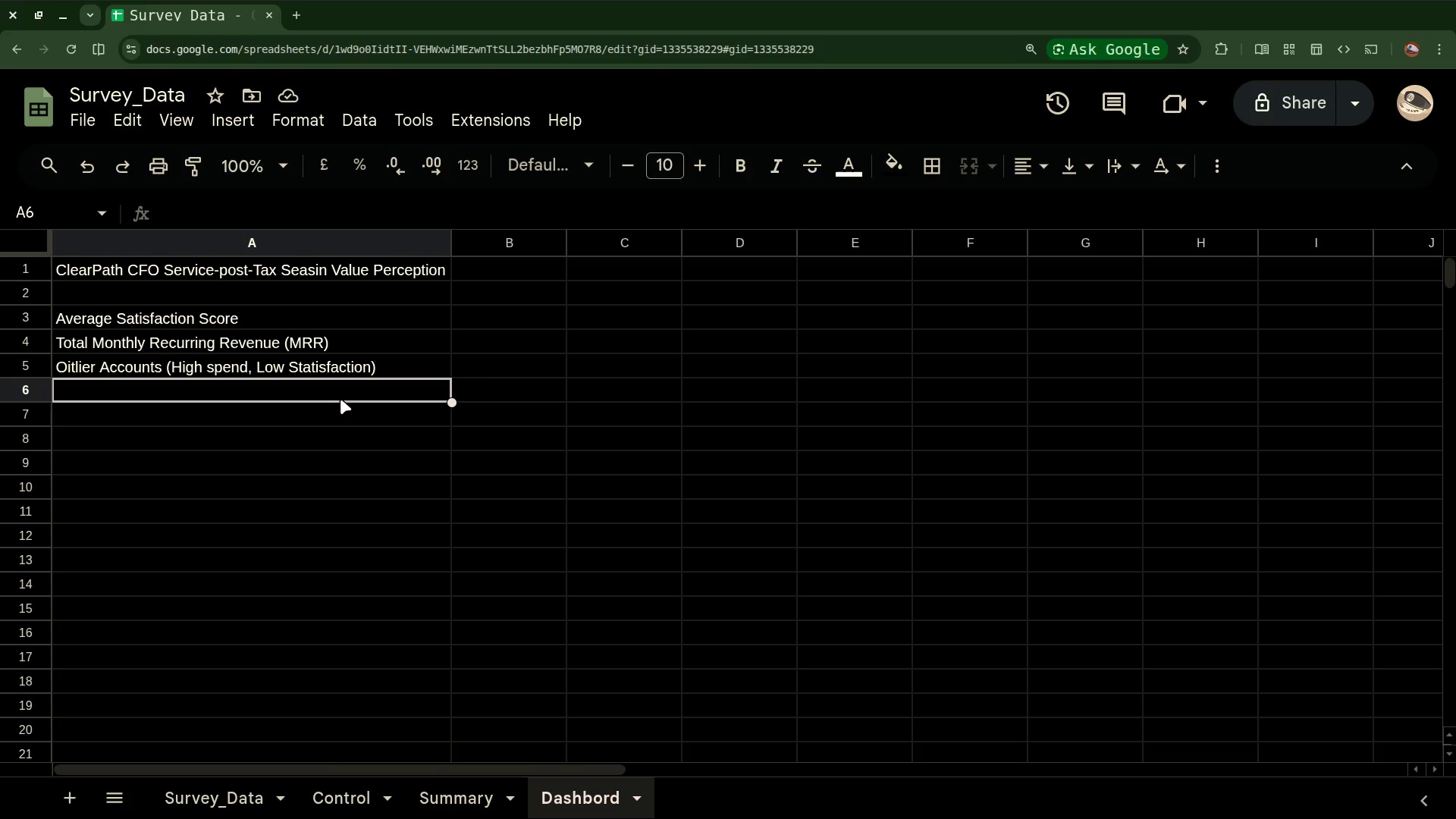 
wait(13.13)
 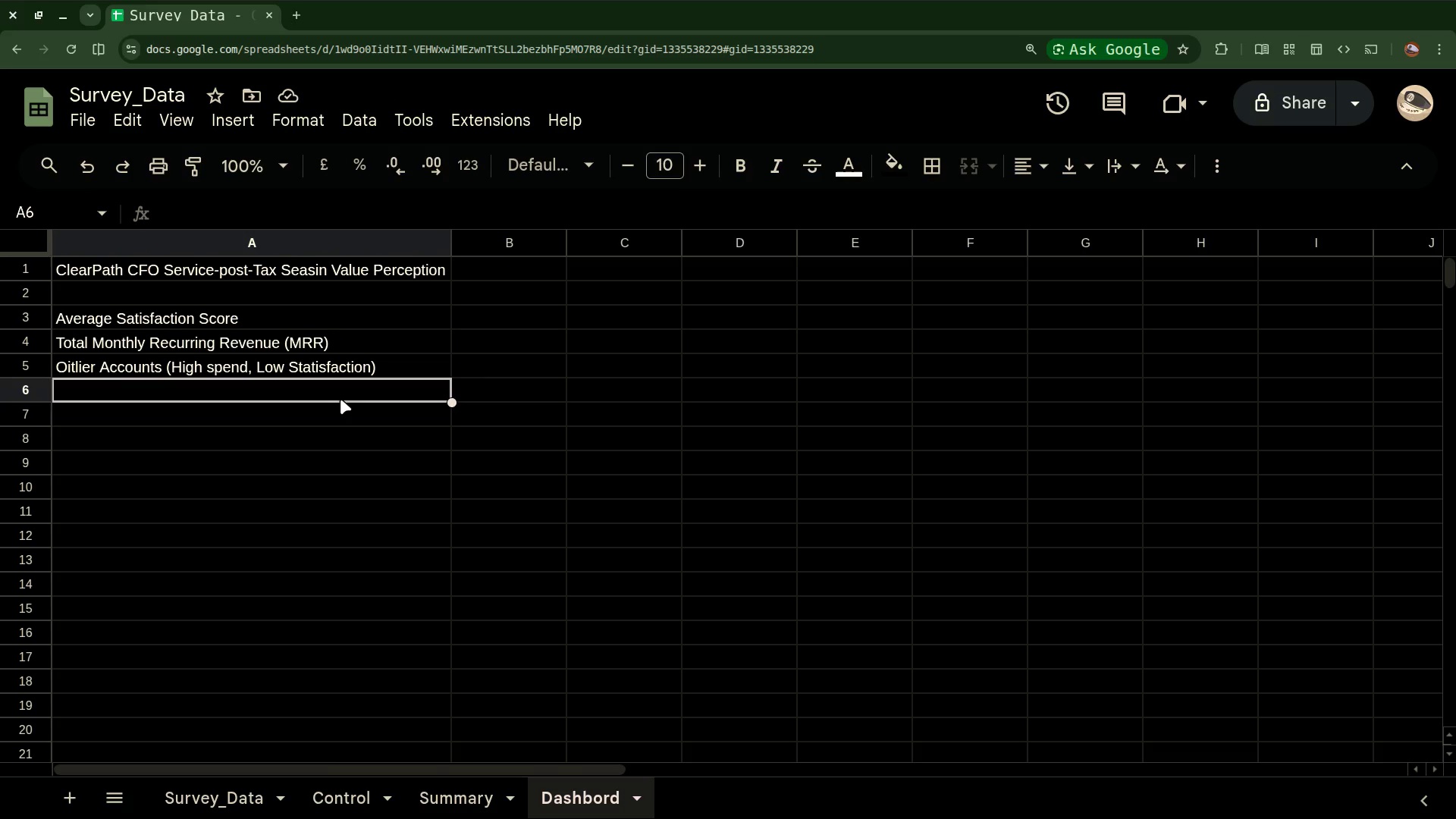 
key(Enter)
 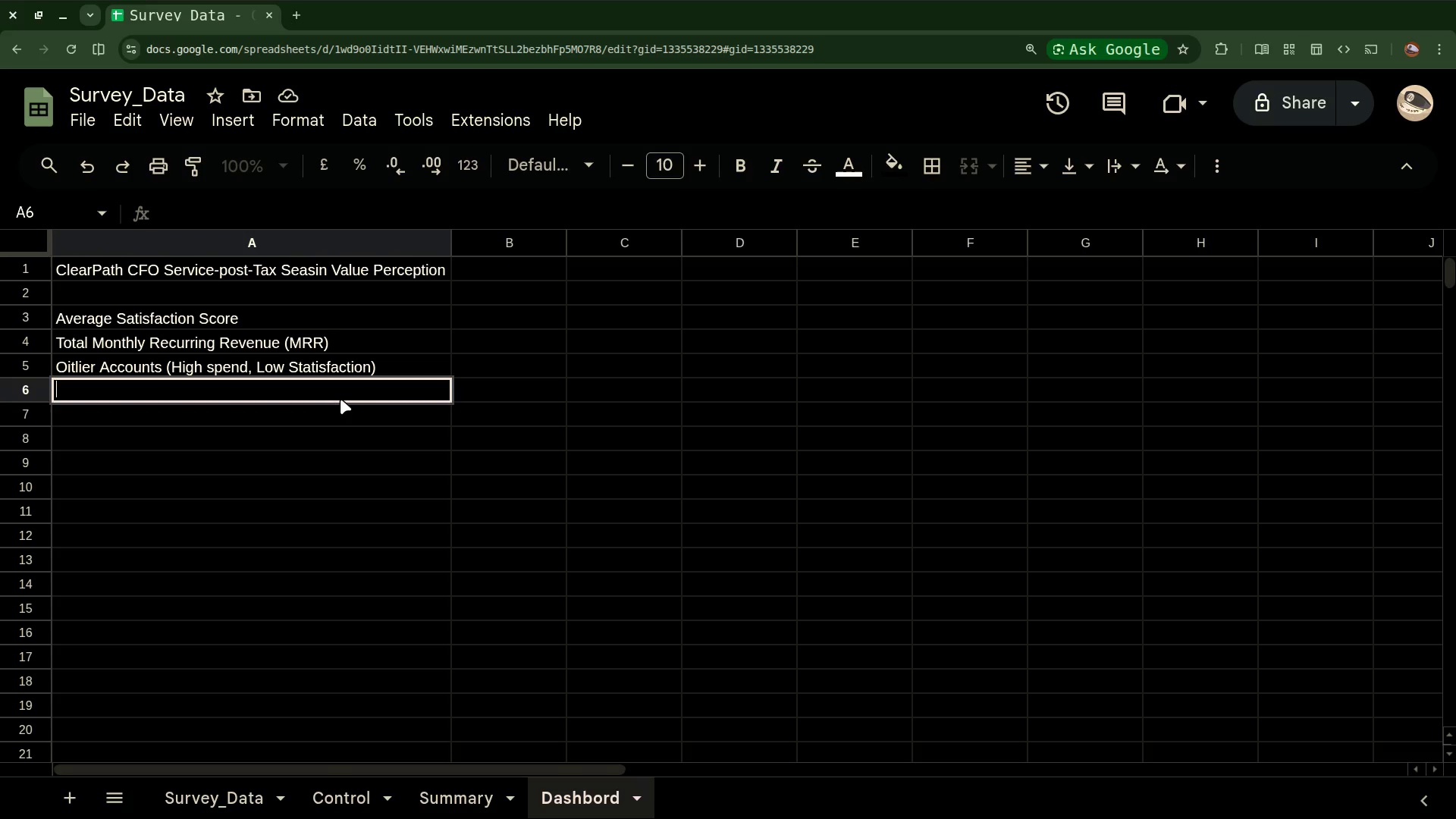 
key(Enter)
 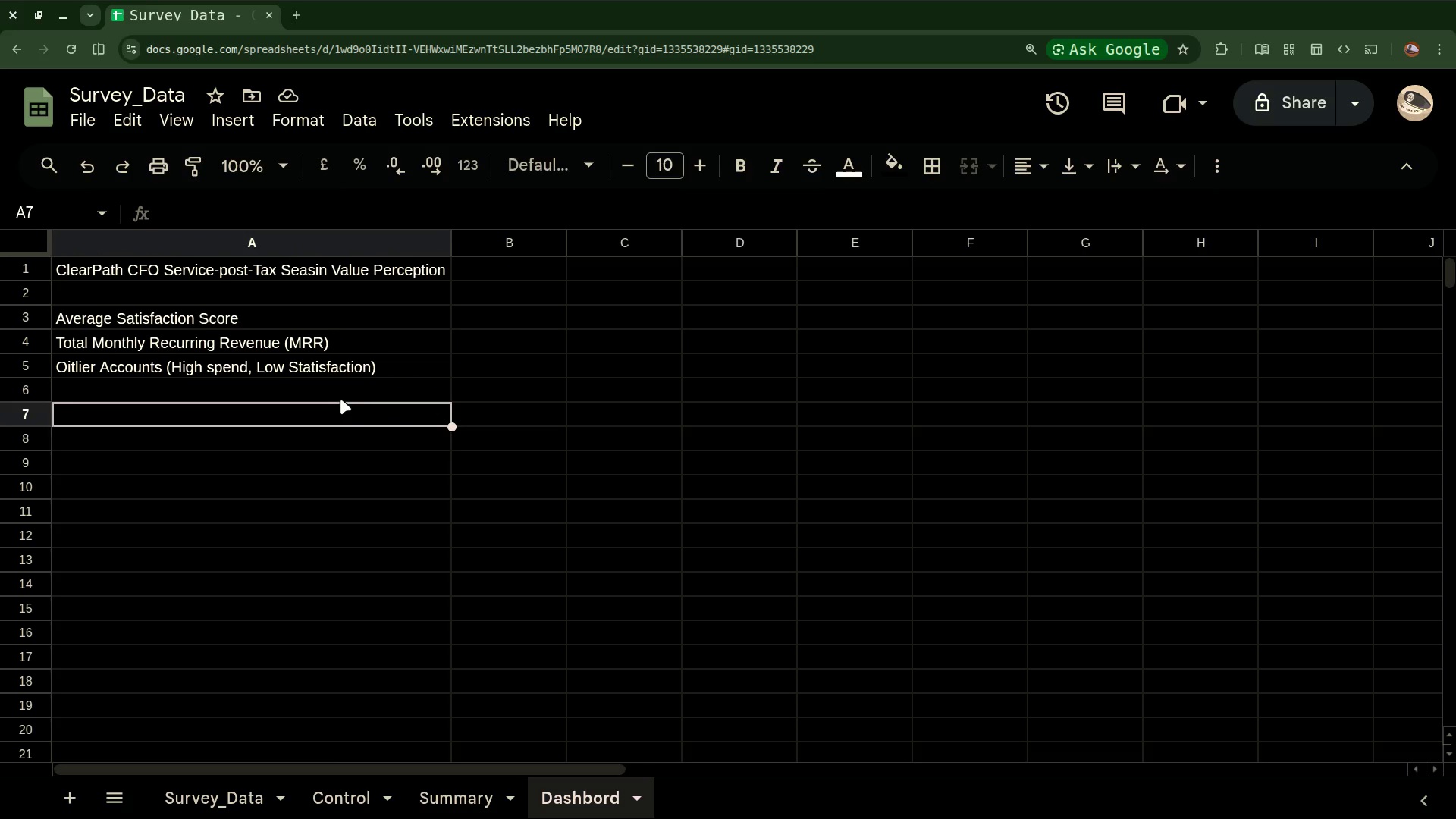 
wait(5.24)
 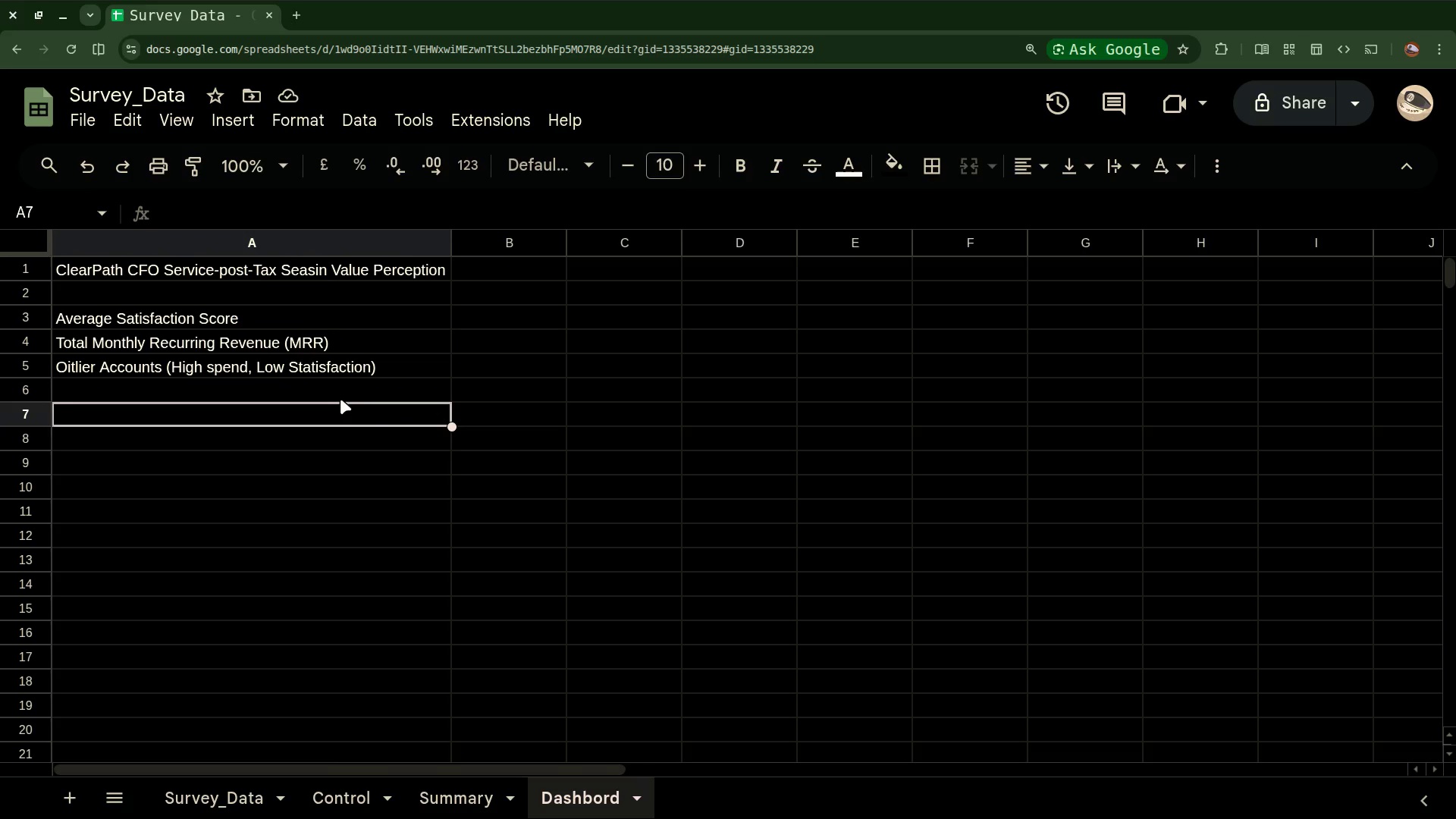 
key(Enter)
 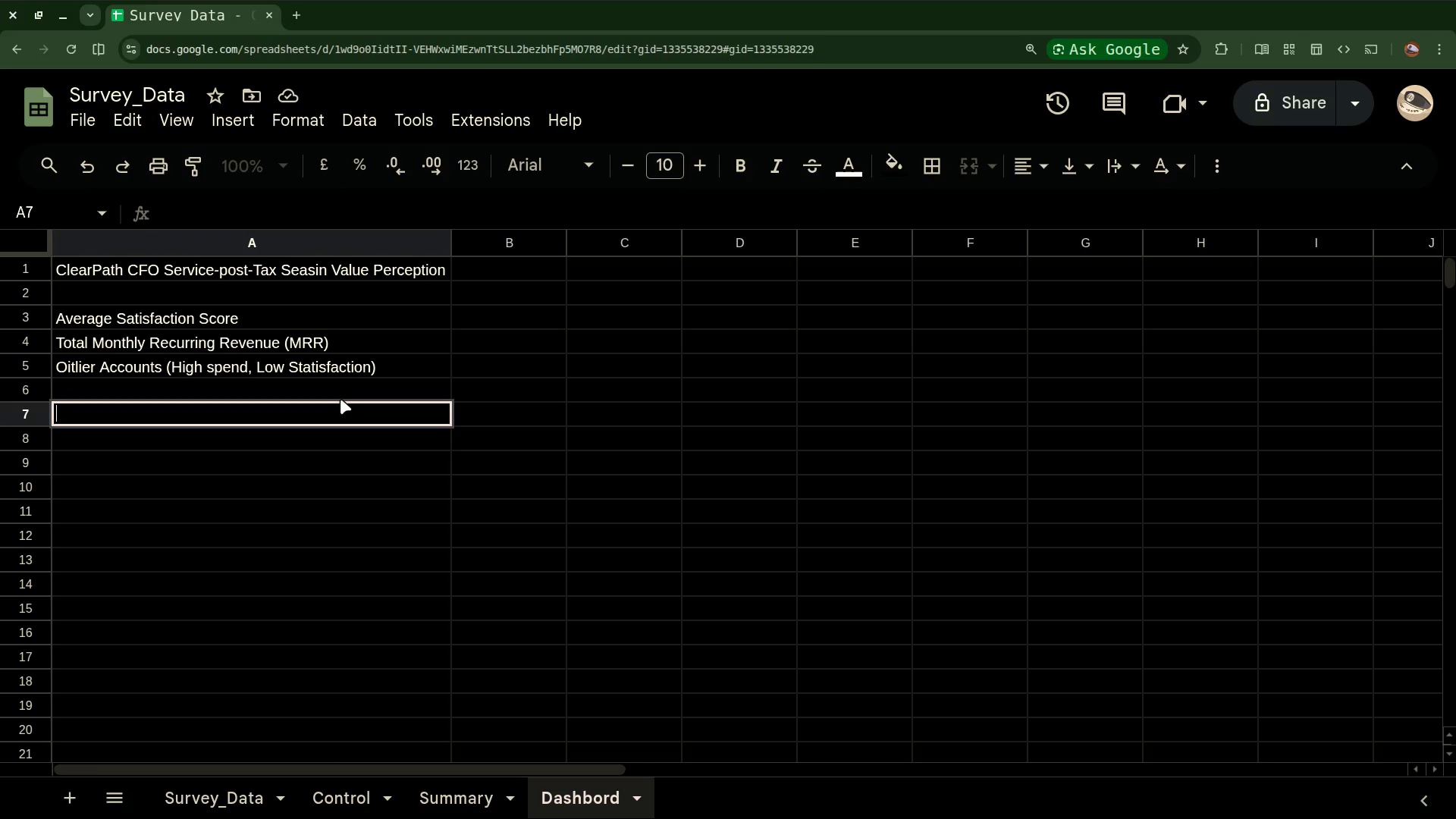 
key(Enter)
 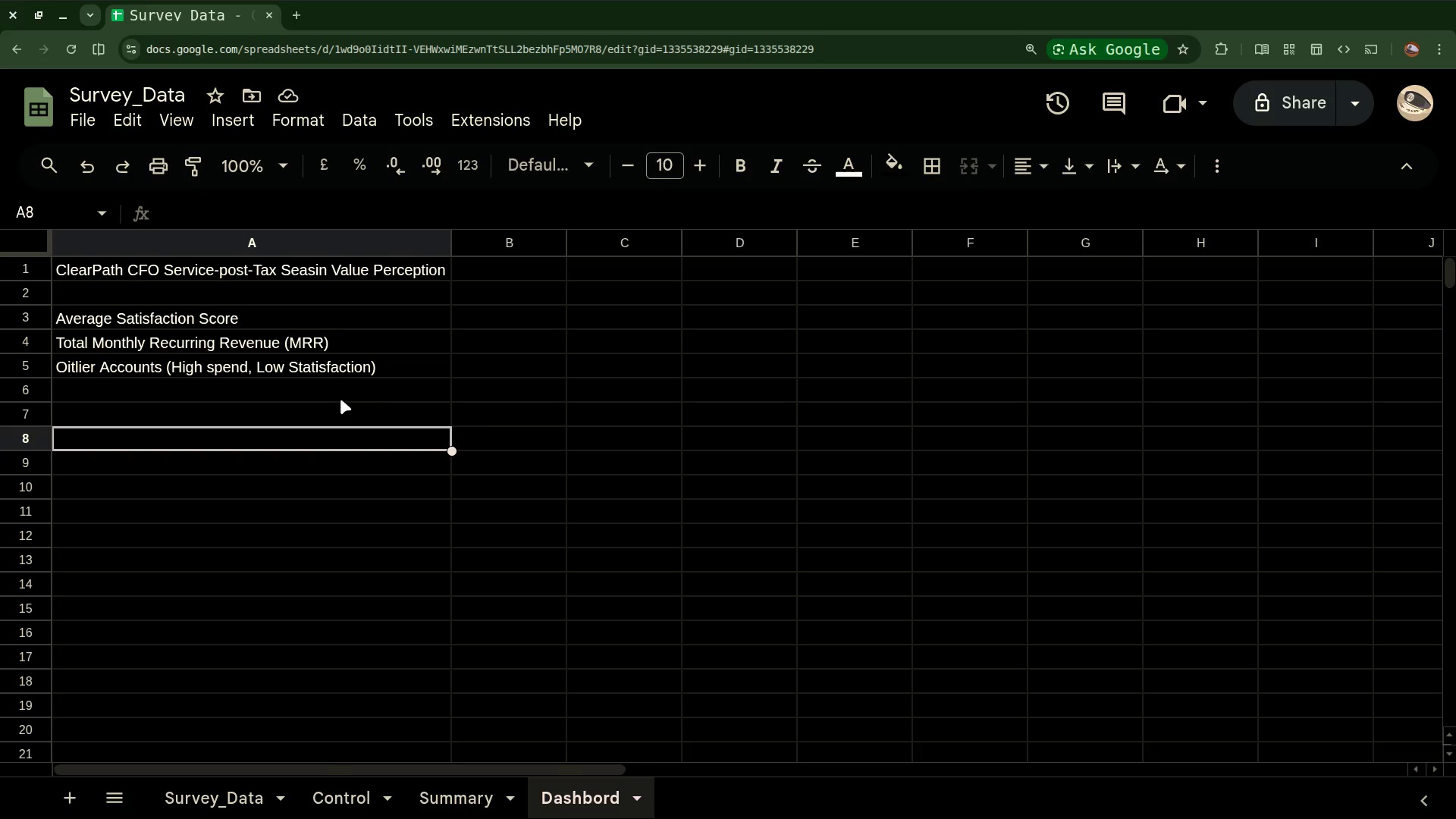 
wait(6.86)
 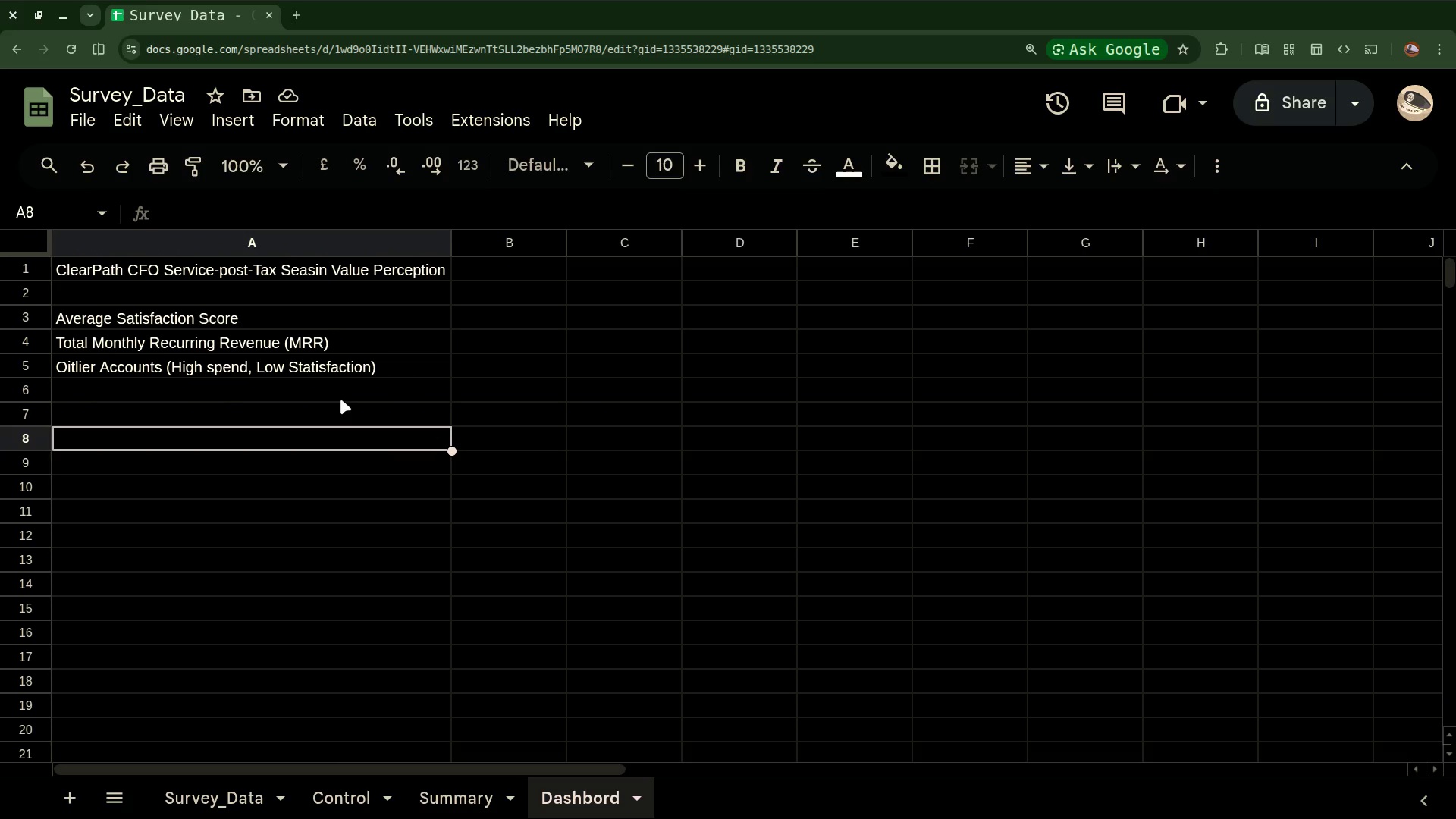 
type(Report Usefullne)
 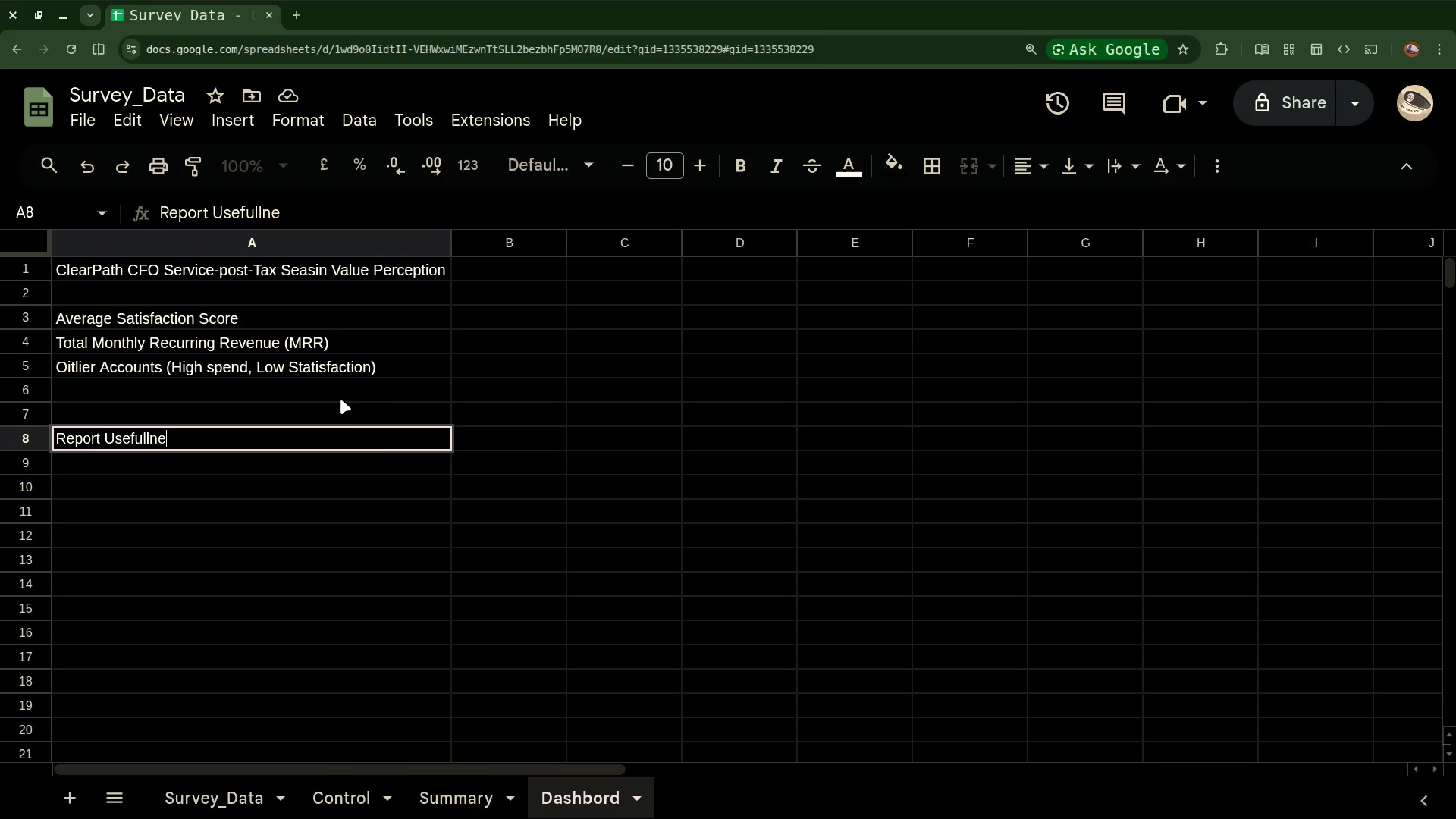 
key(Backspace)
 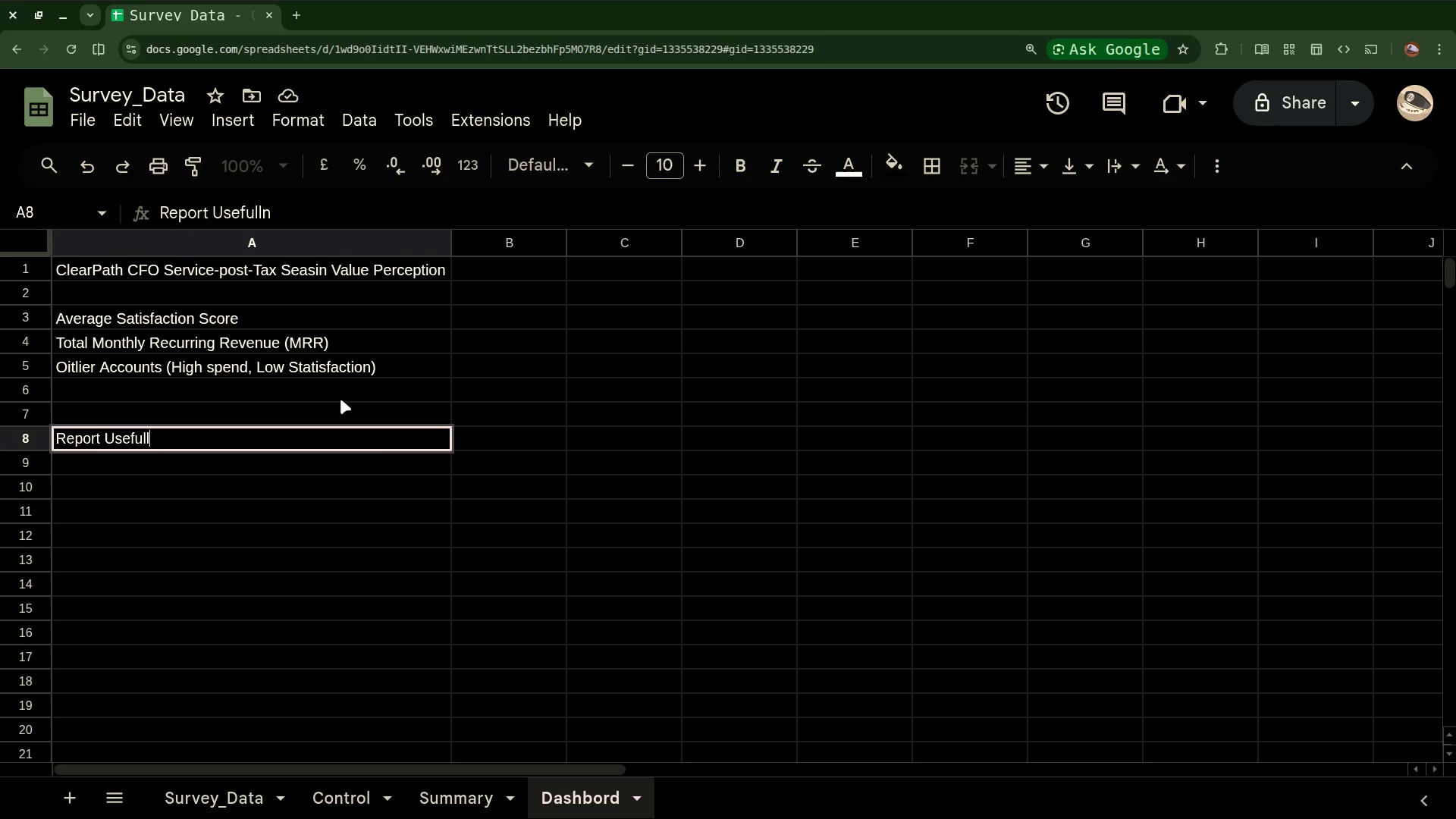 
key(Backspace)
 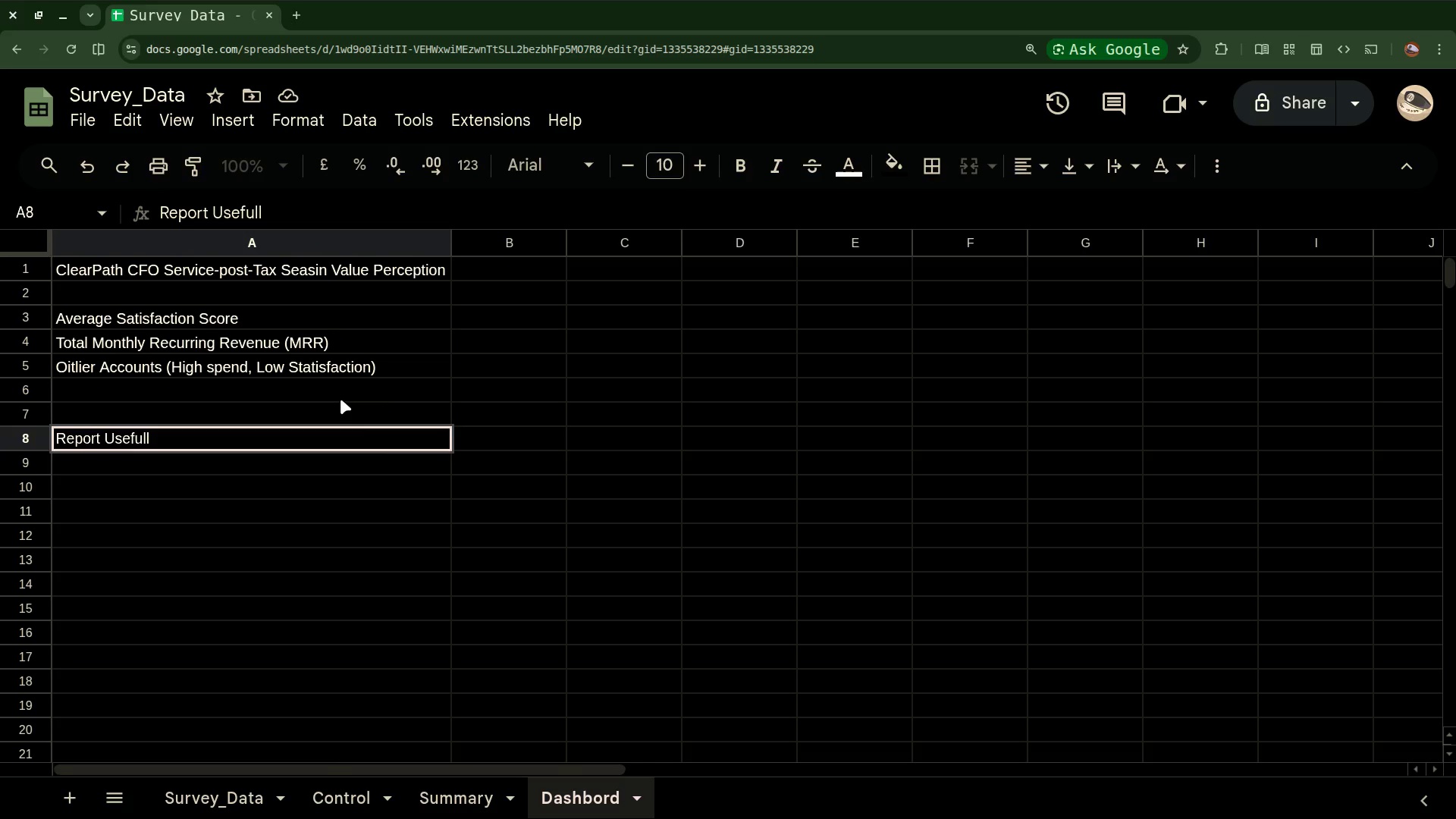 
wait(5.95)
 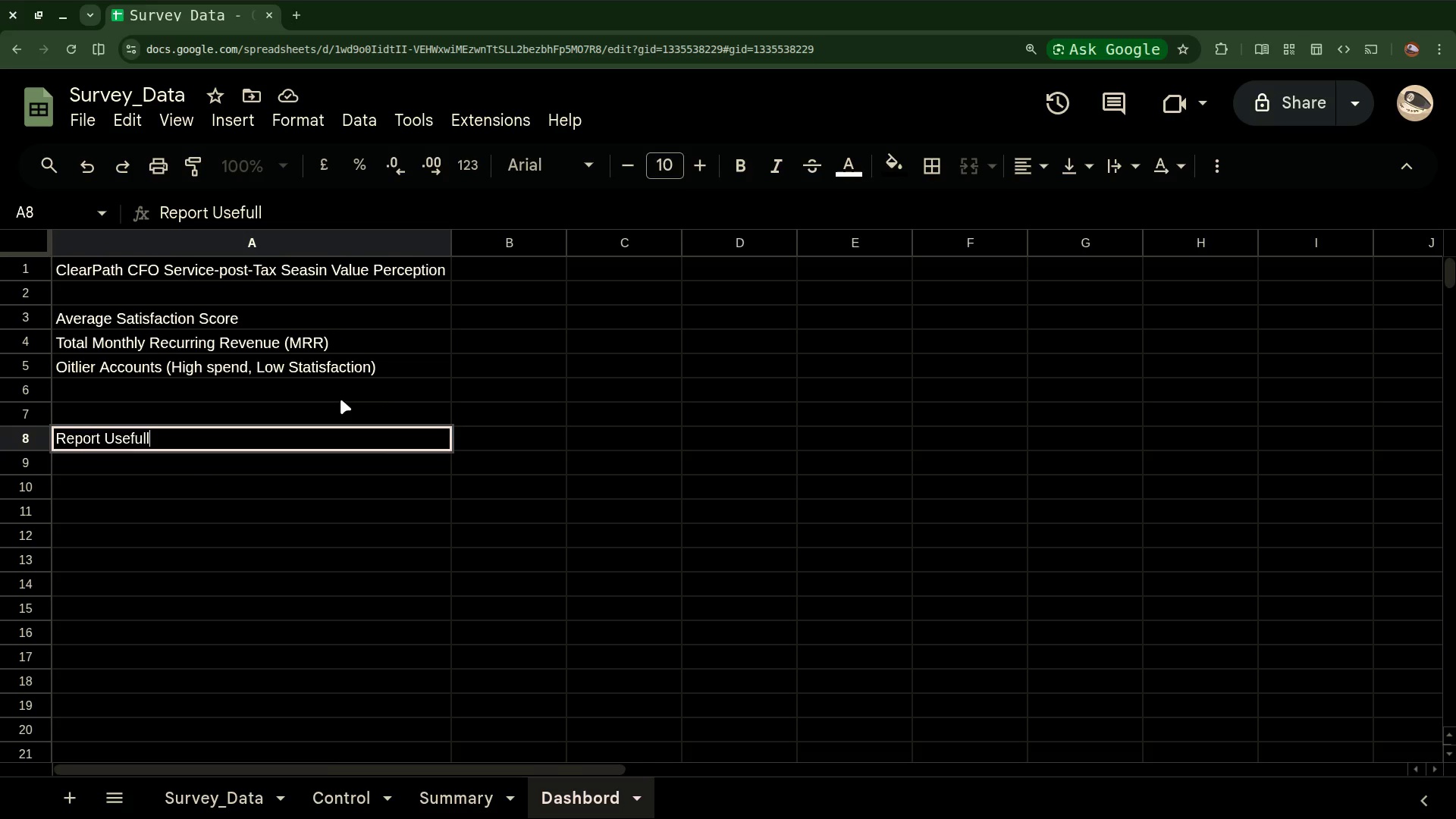 
key(Backspace)
type(ness)
 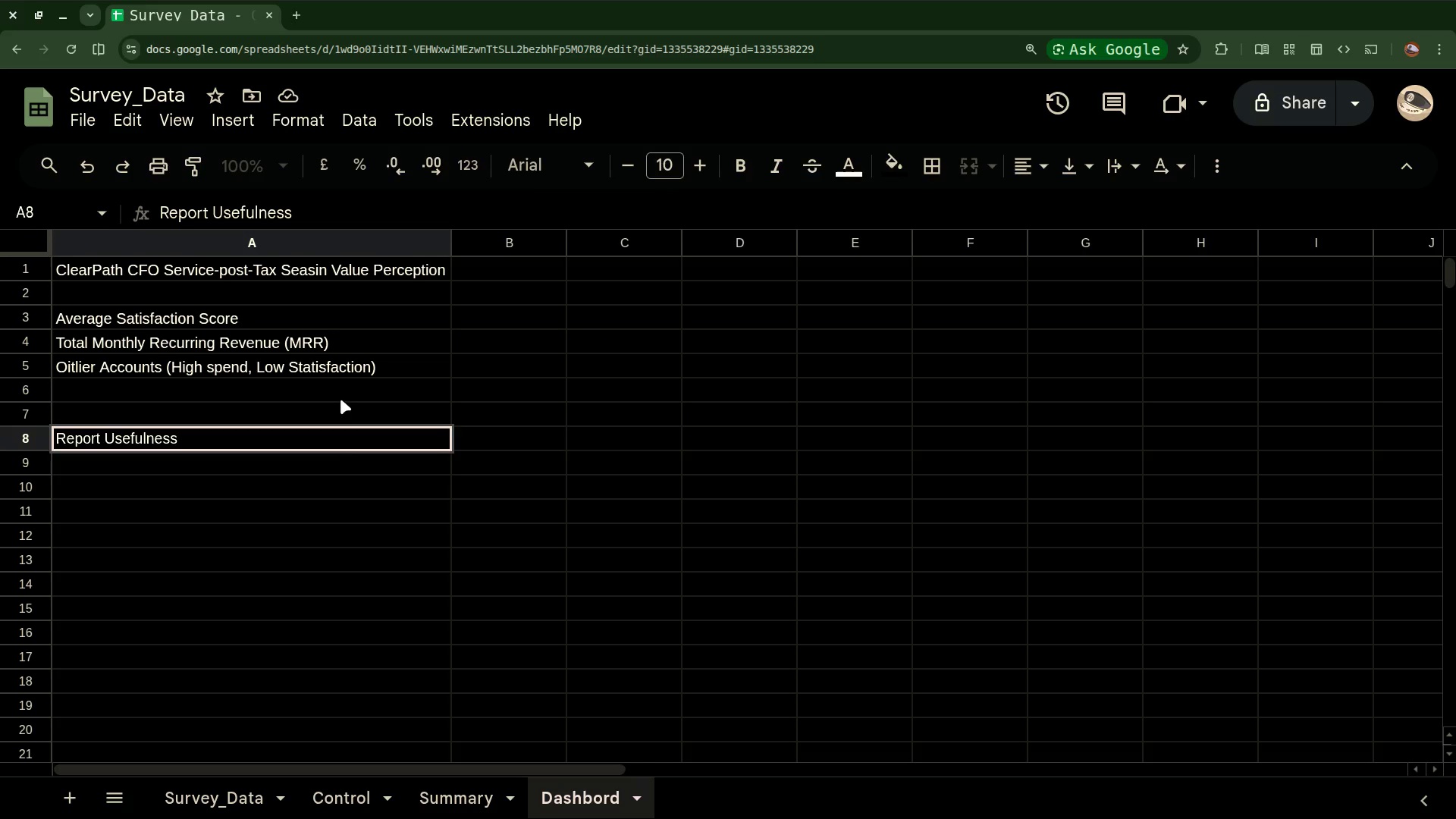 
type( By Service Tier)
 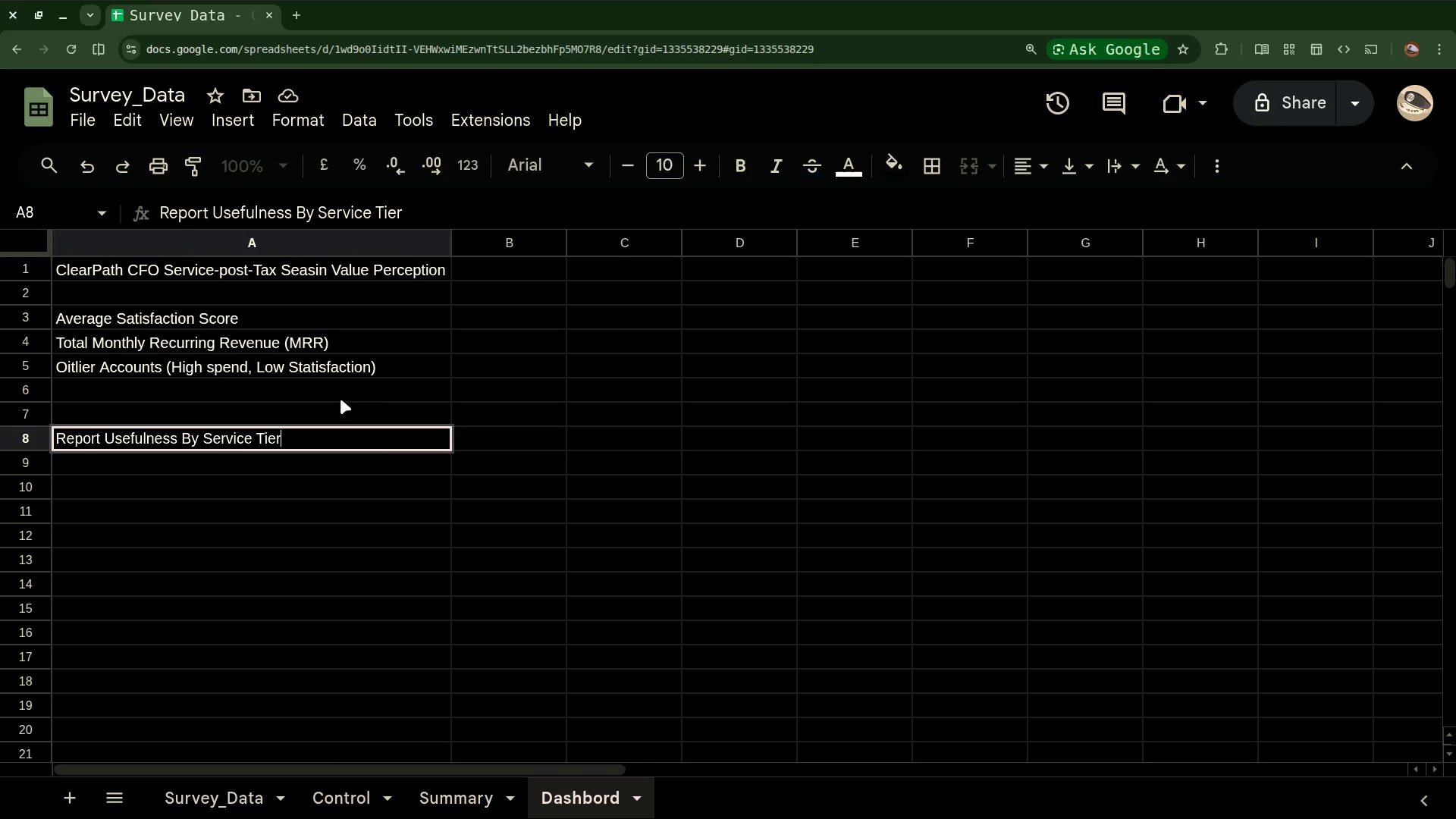 
key(Enter)
 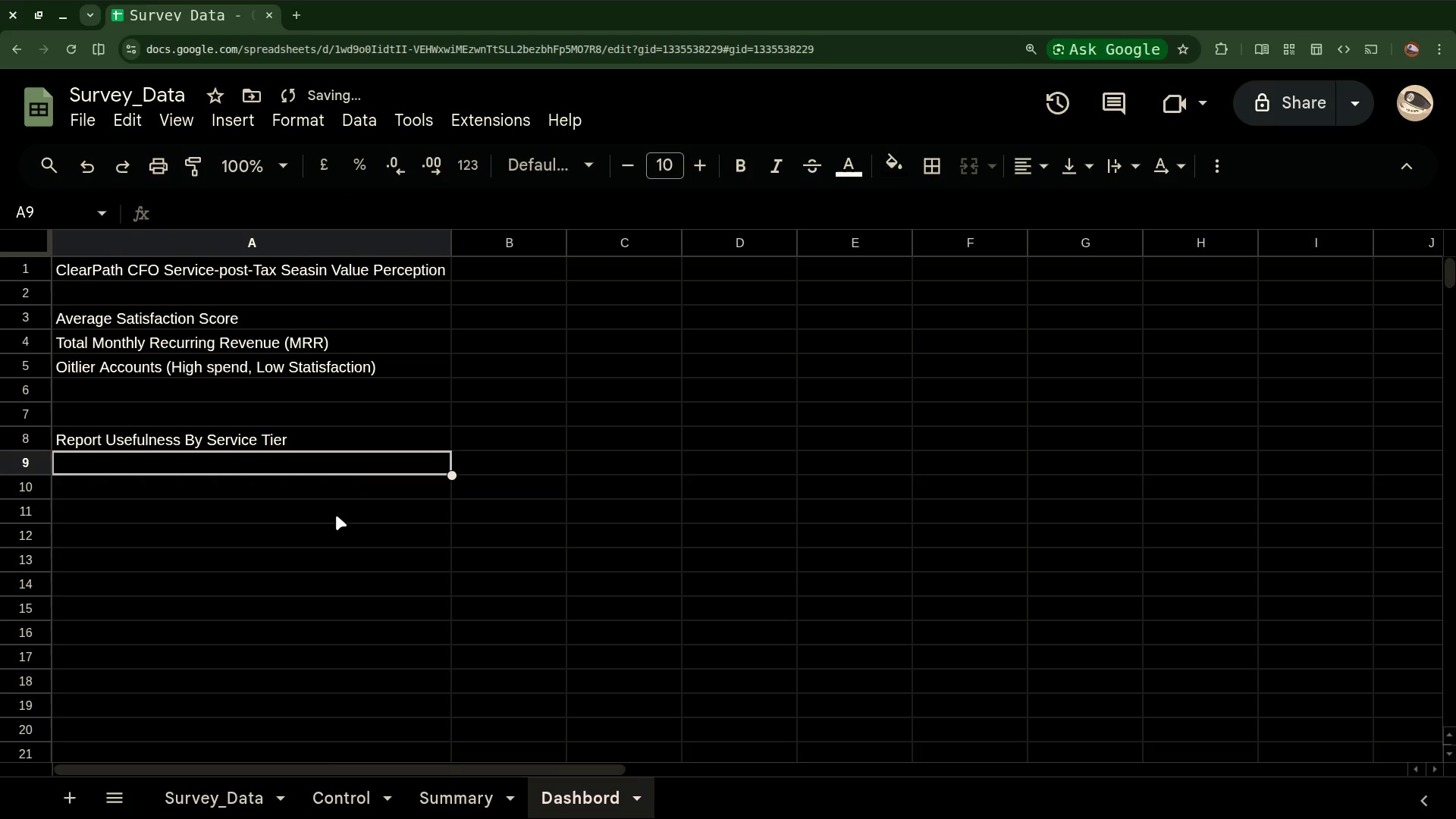 
key(Enter)
 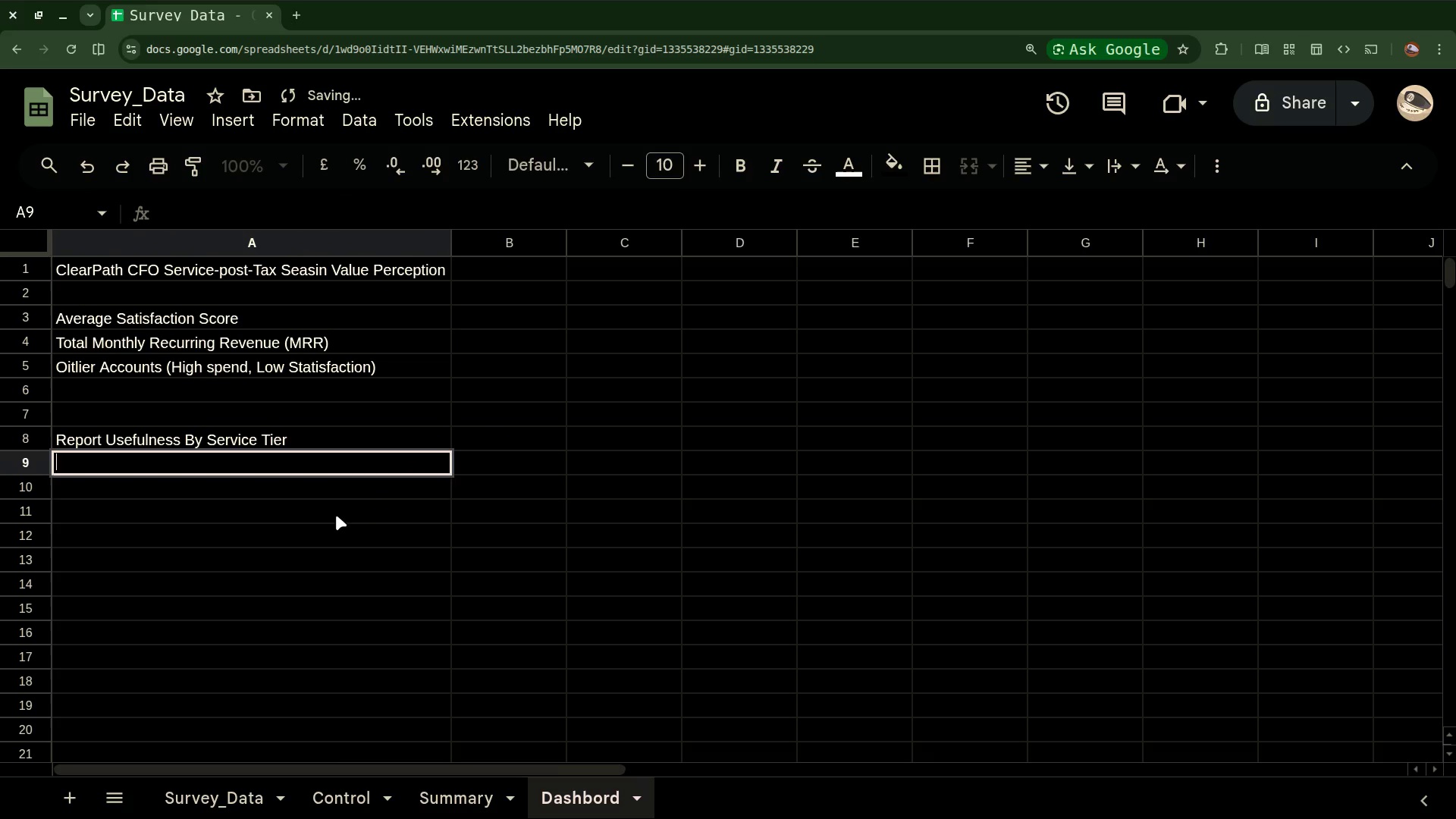 
key(Enter)
 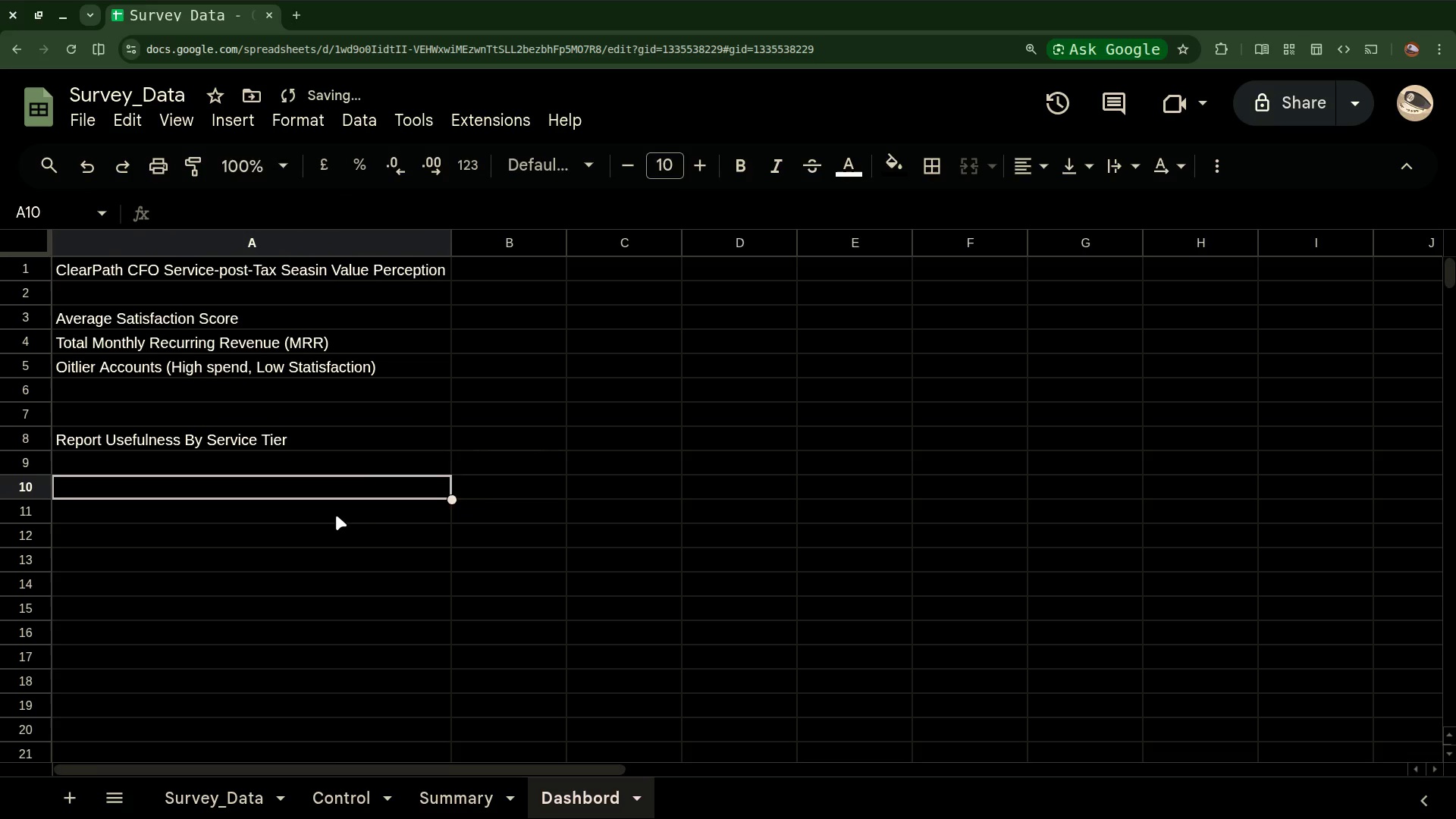 
key(Enter)
 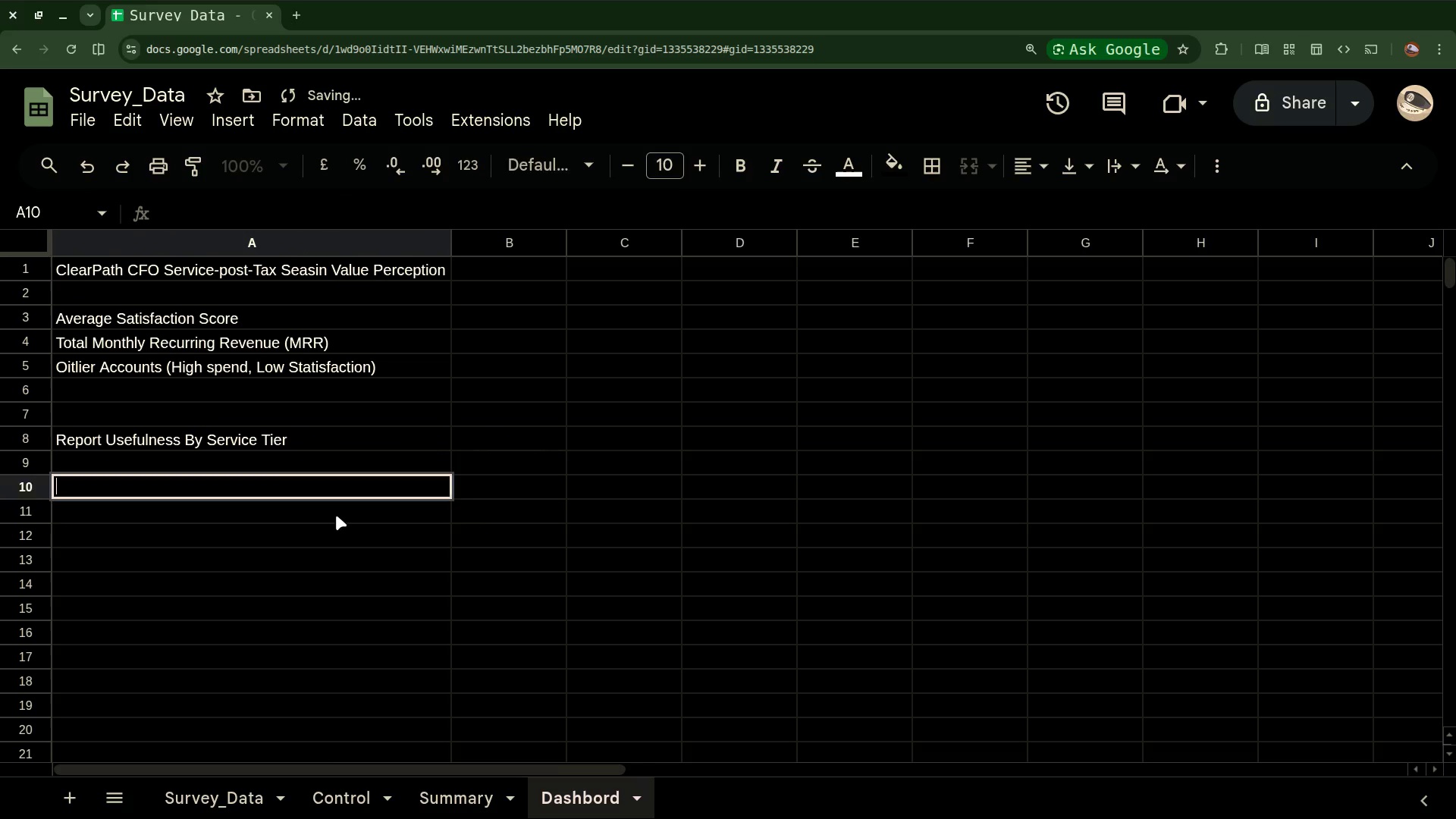 
key(Enter)
 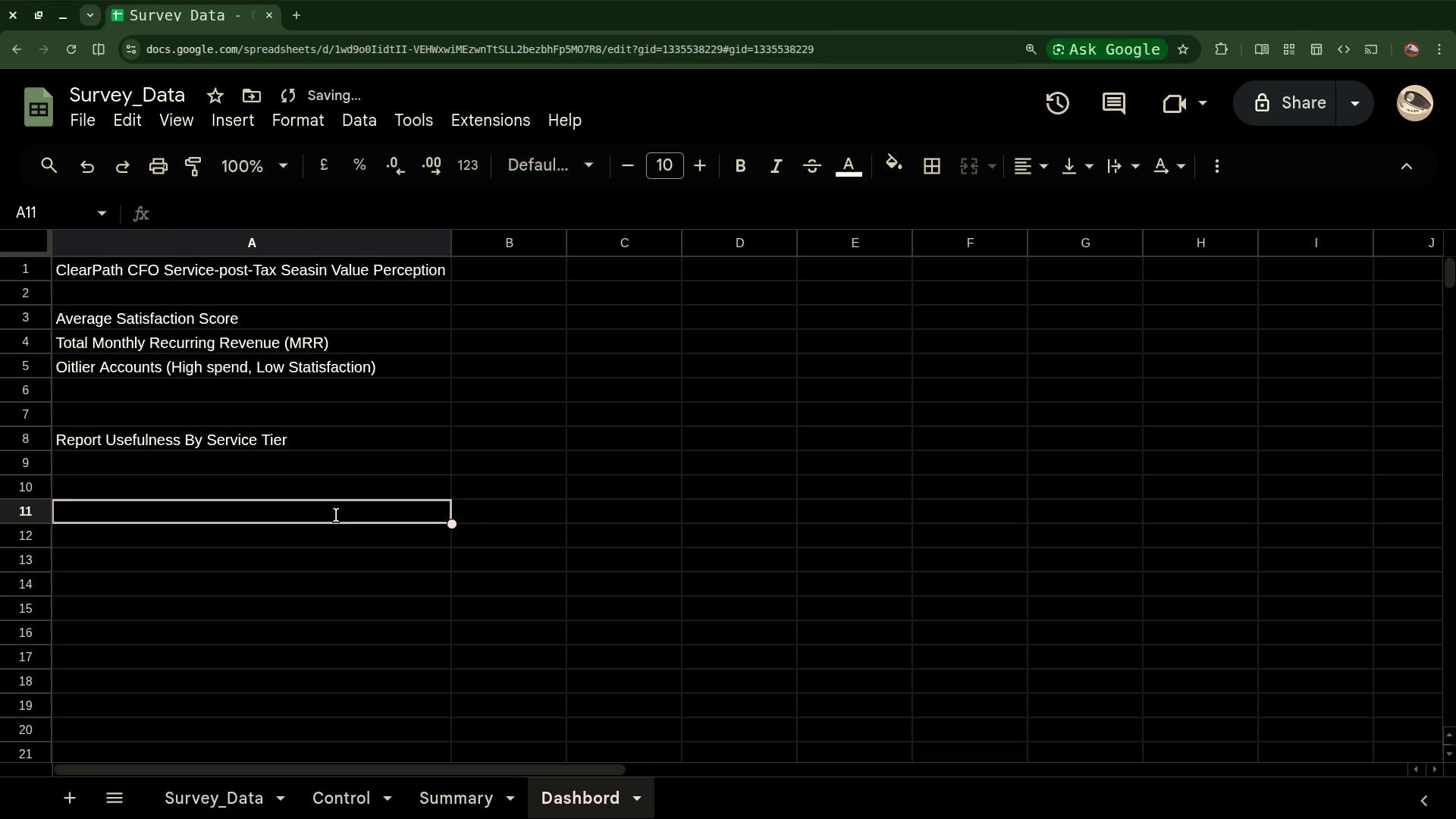 
key(Enter)
 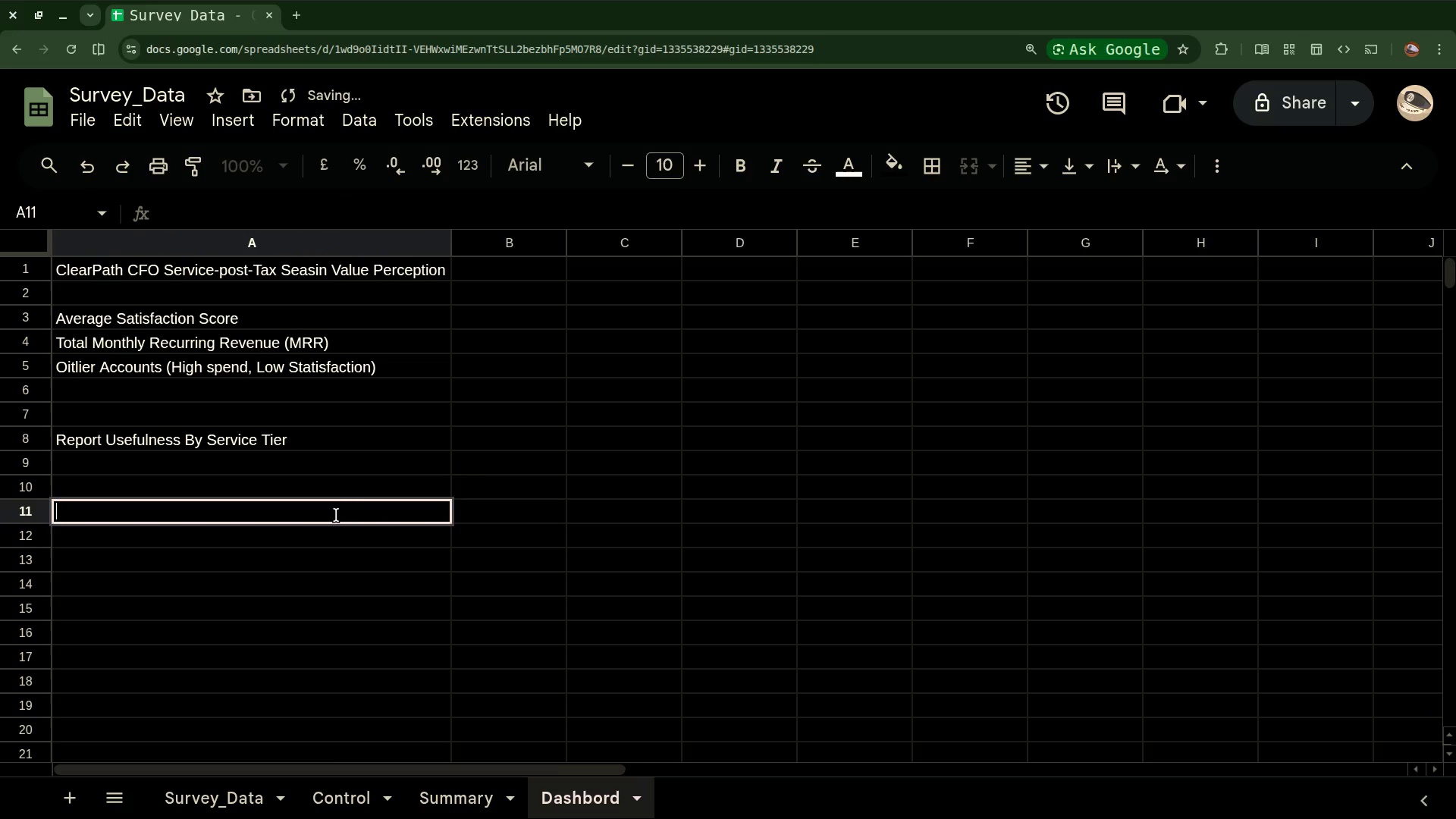 
key(Enter)
 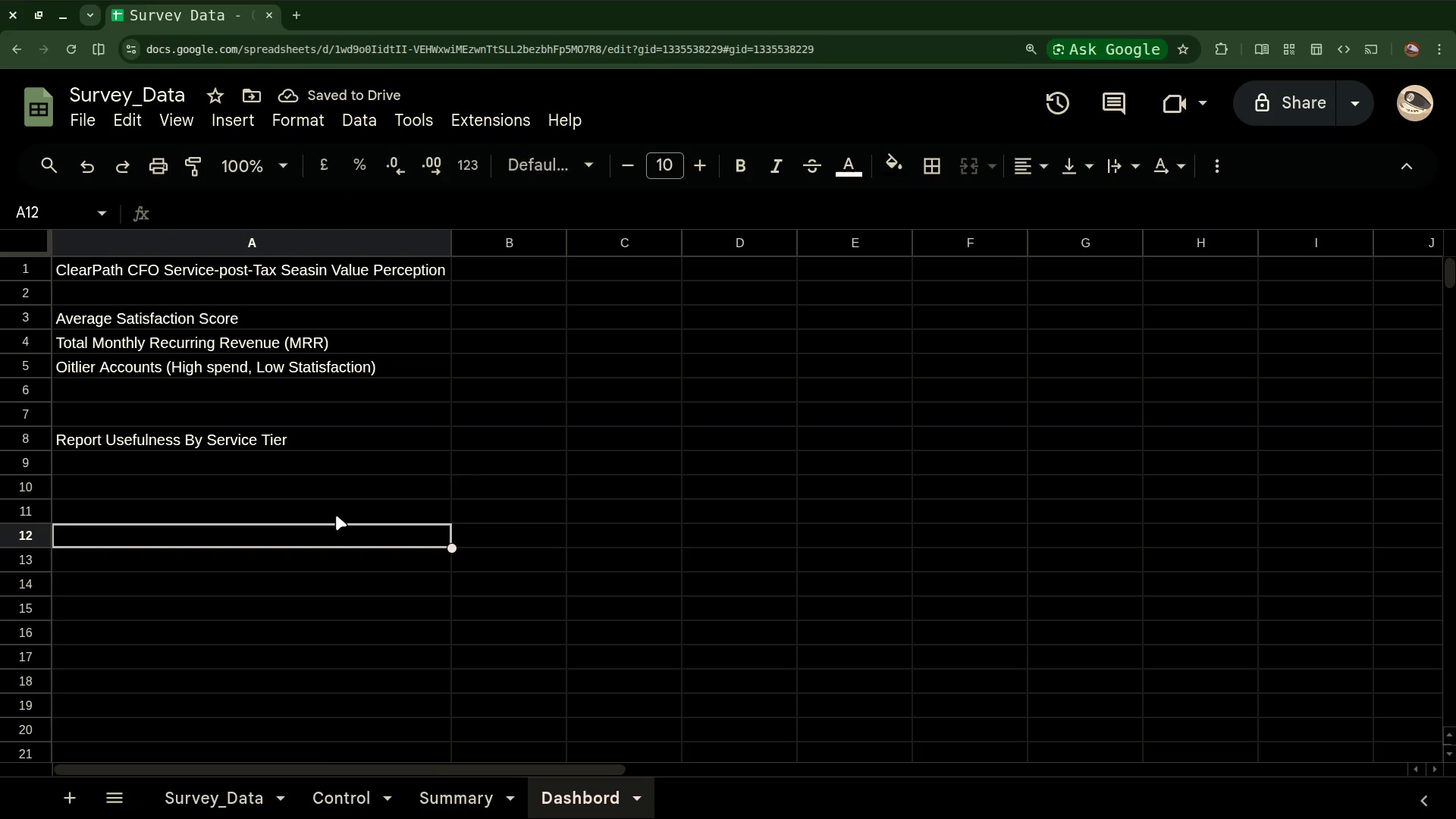 
key(Enter)
 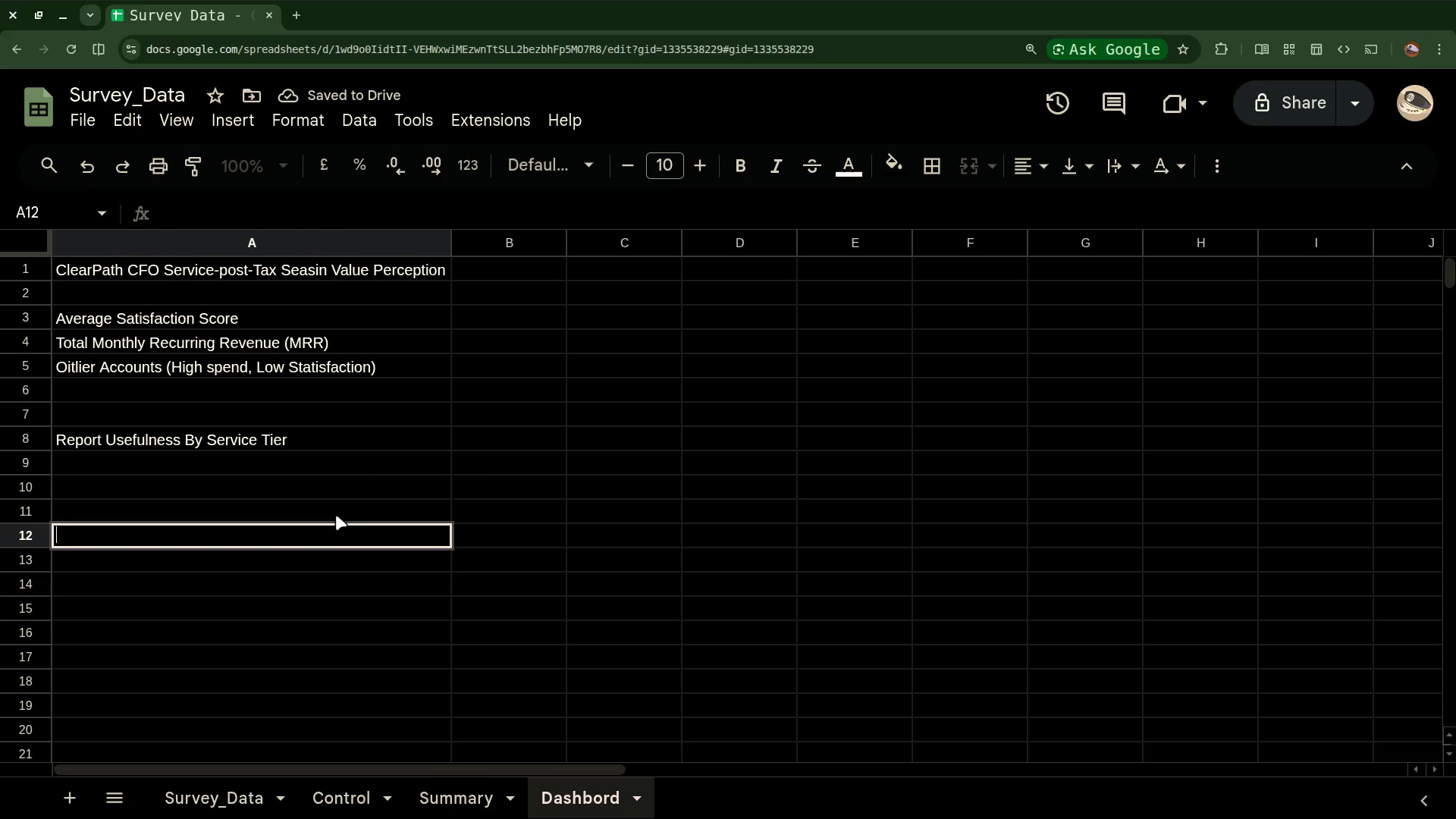 
key(Enter)
 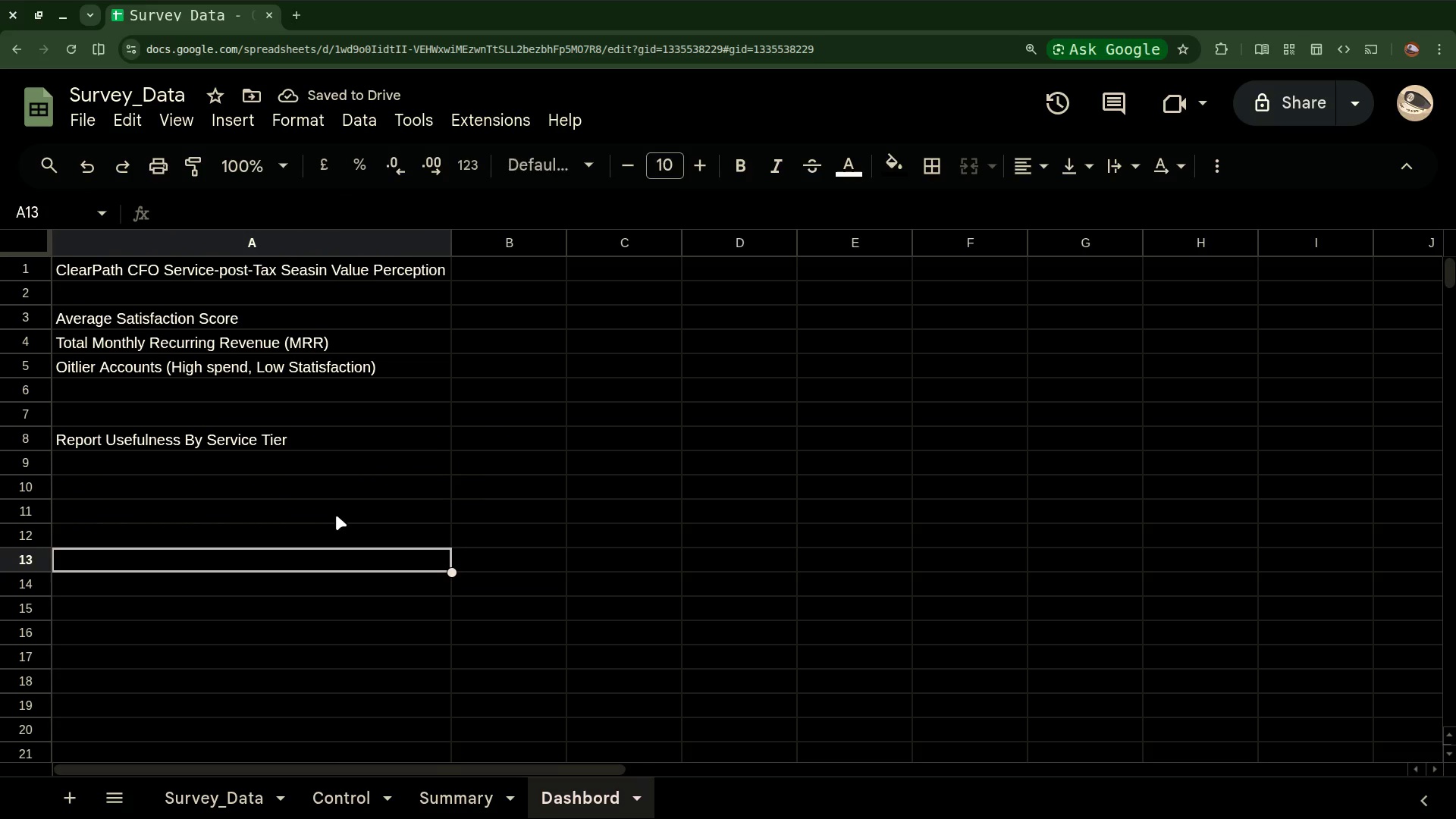 
key(Enter)
 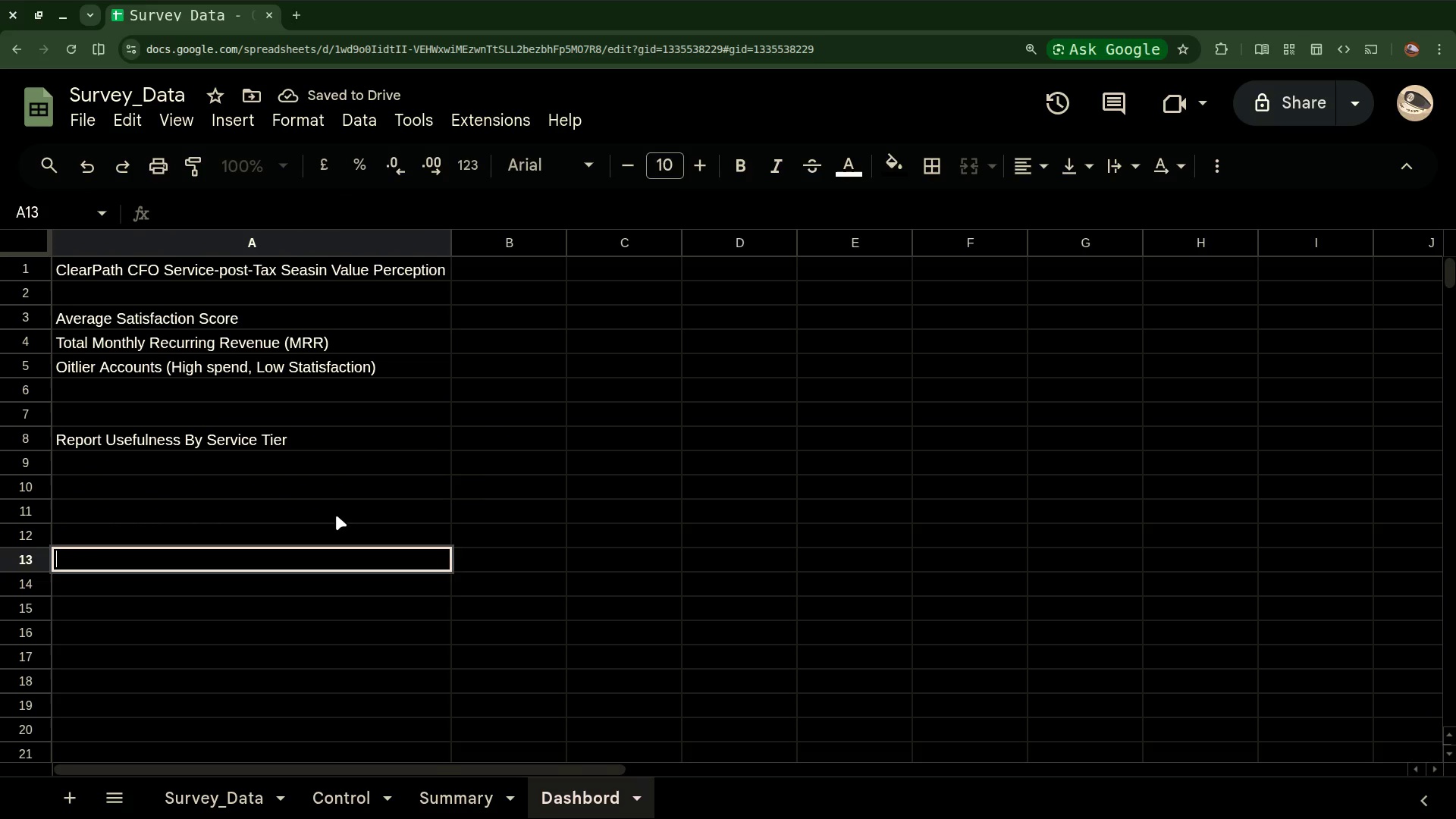 
key(Enter)
 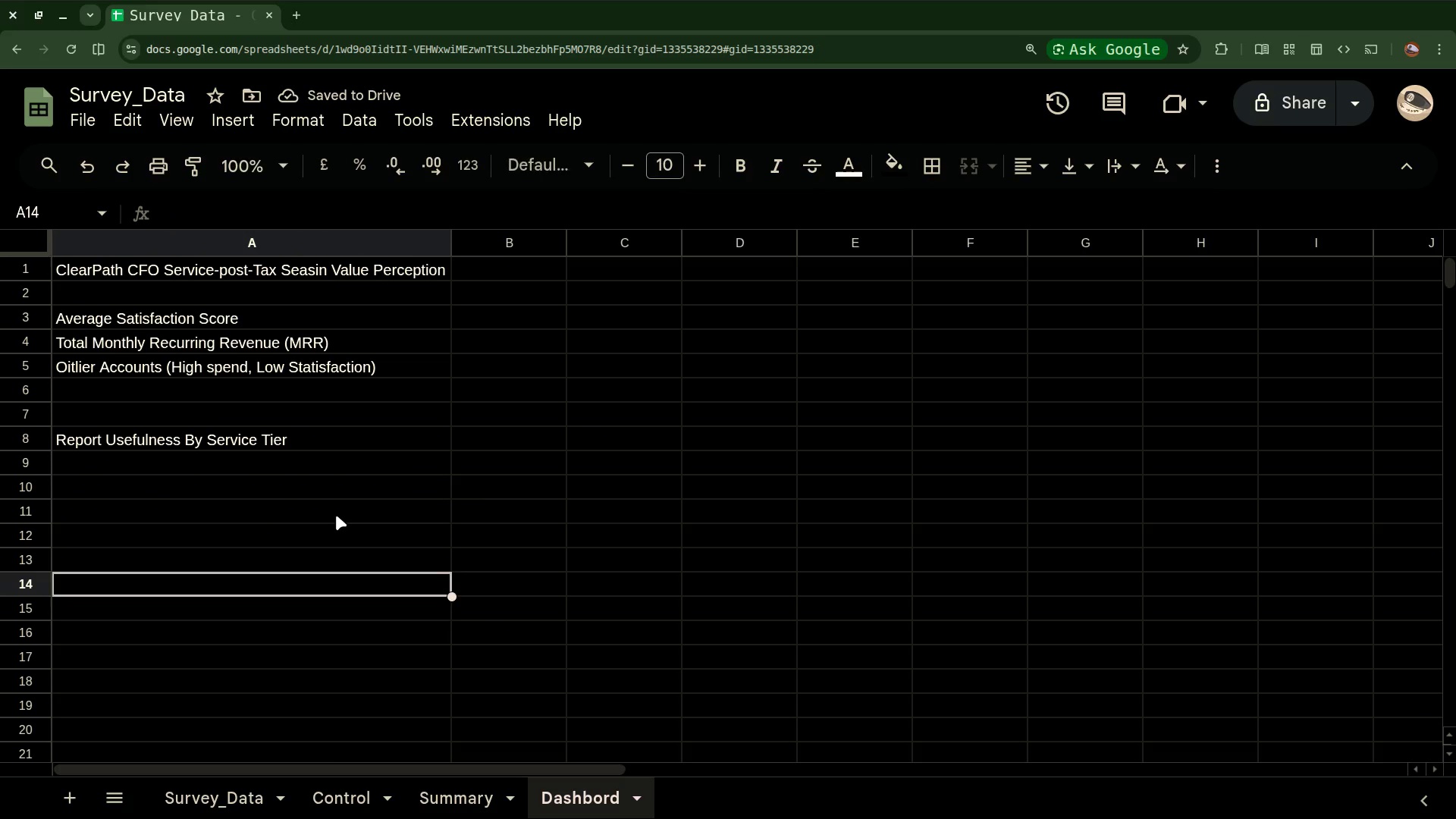 
key(Enter)
 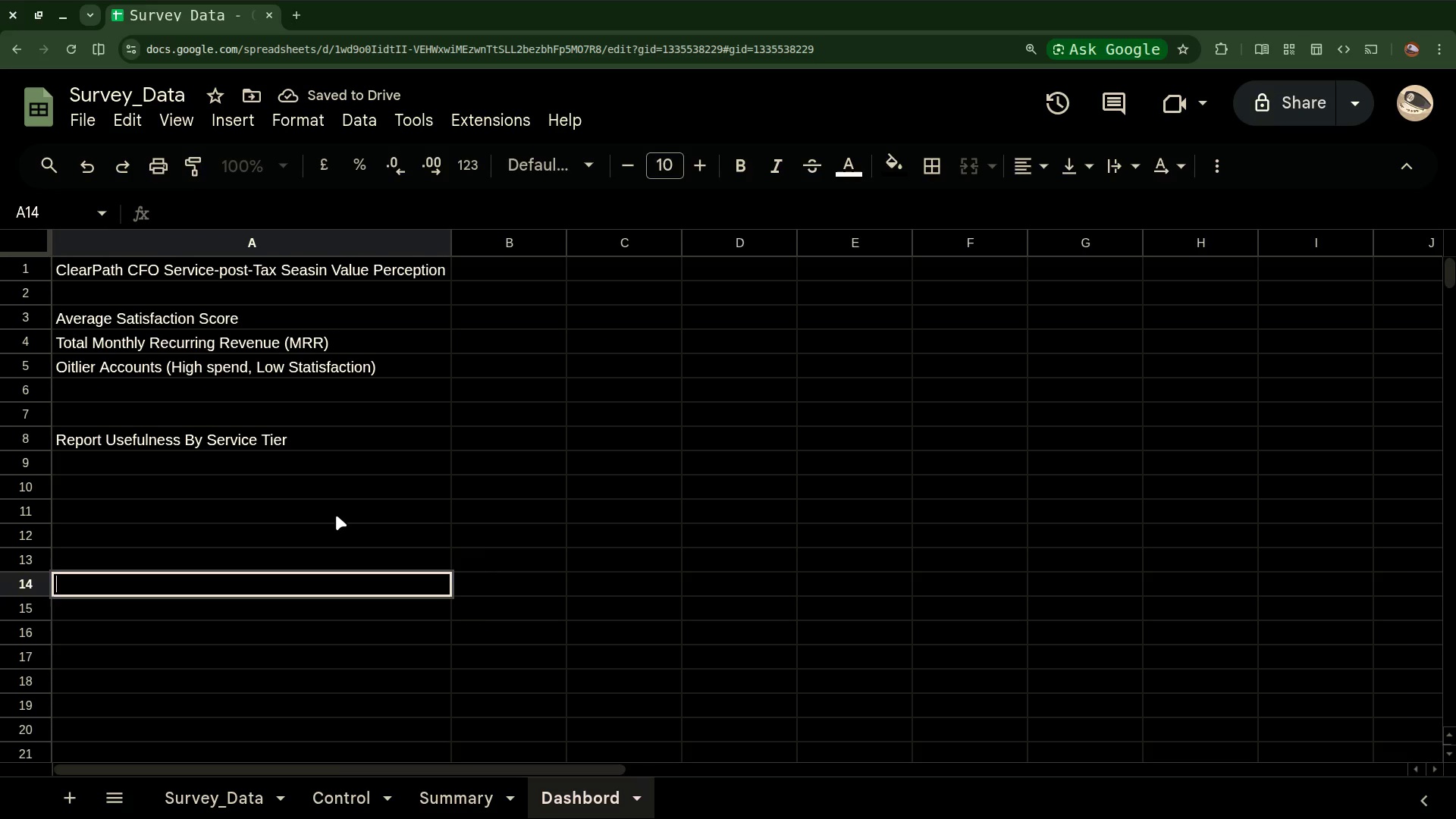 
key(Enter)
 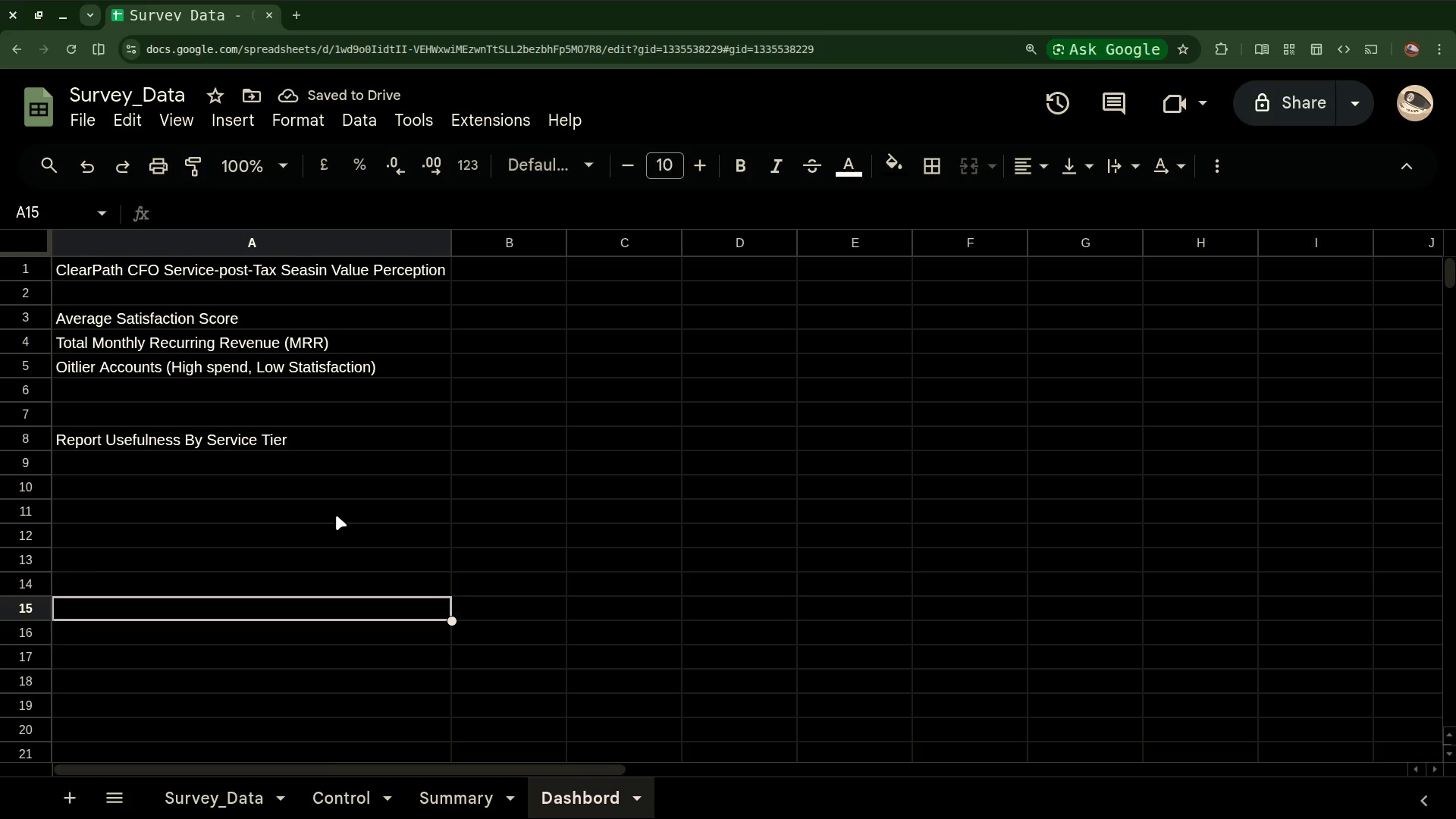 
key(Enter)
 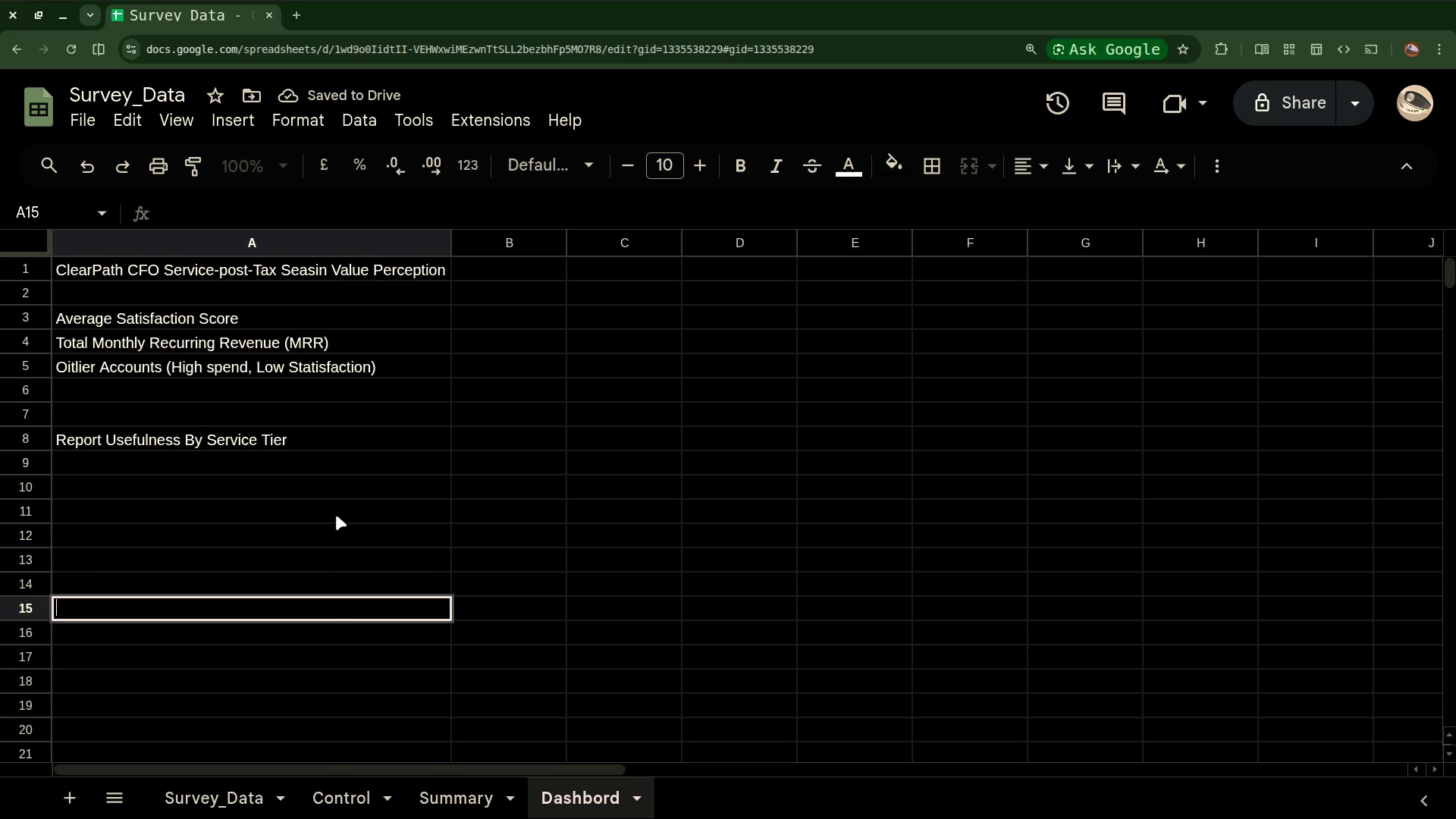 
key(Enter)
 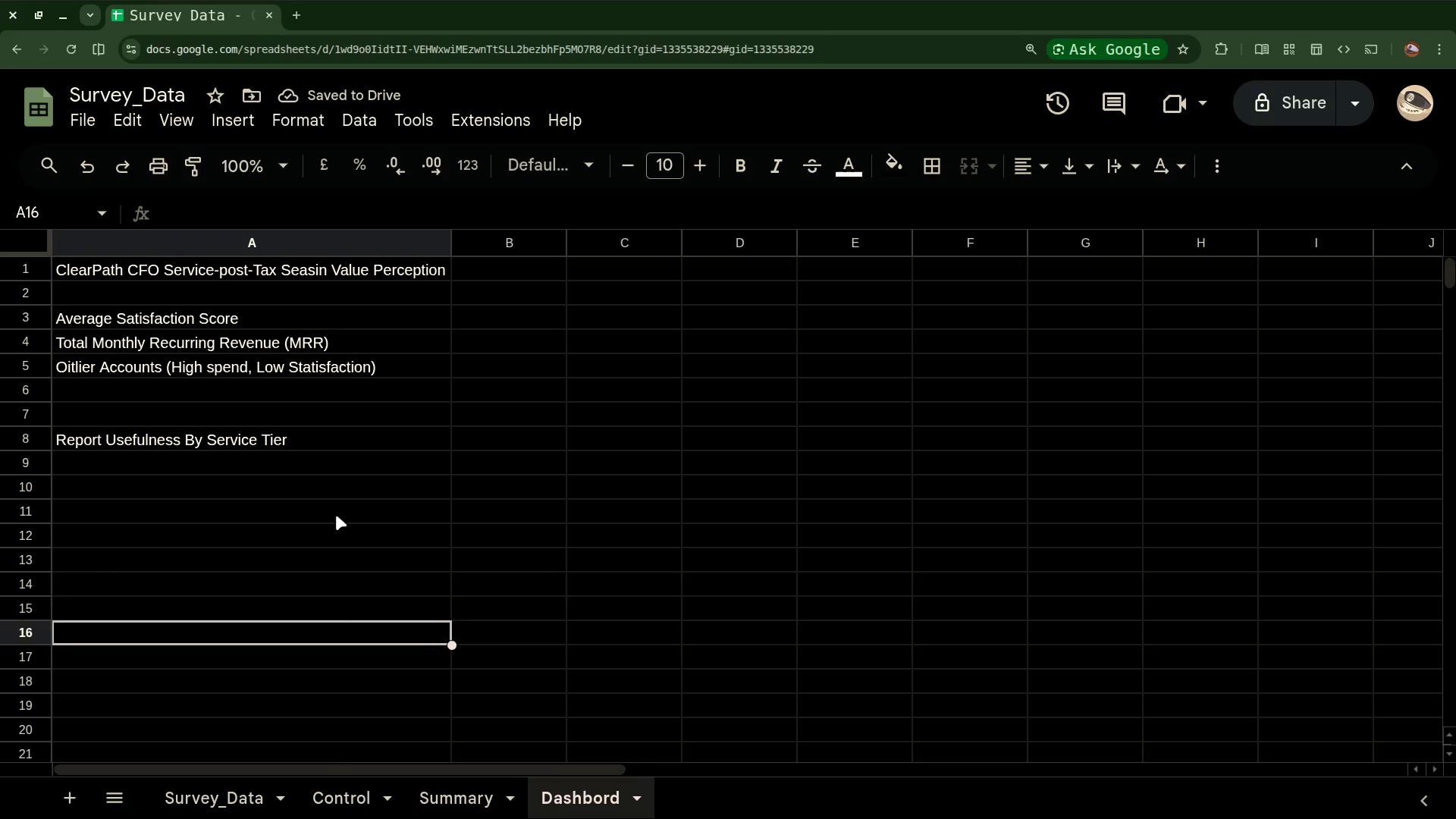 
key(Enter)
 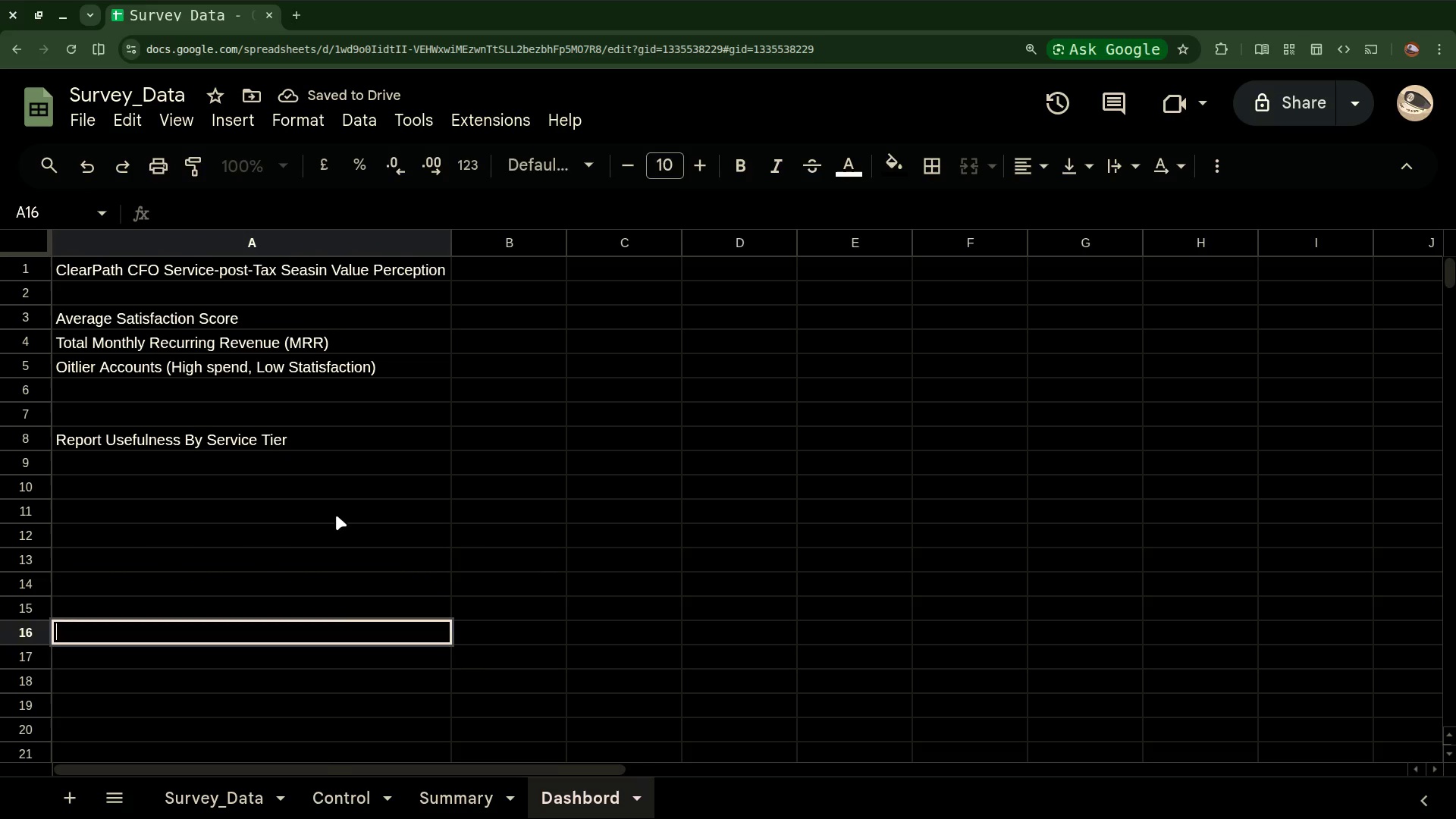 
key(Enter)
 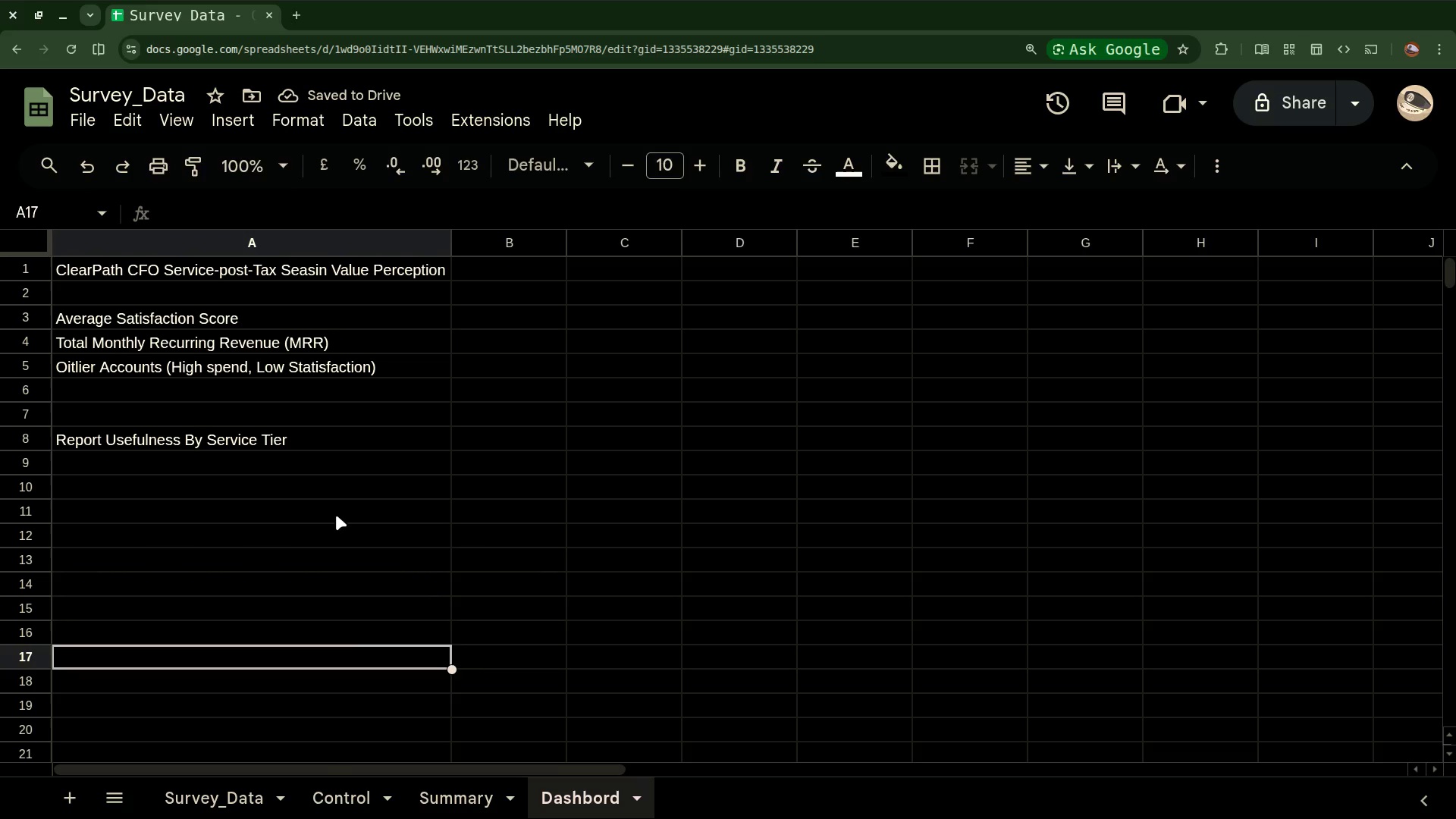 
key(Enter)
 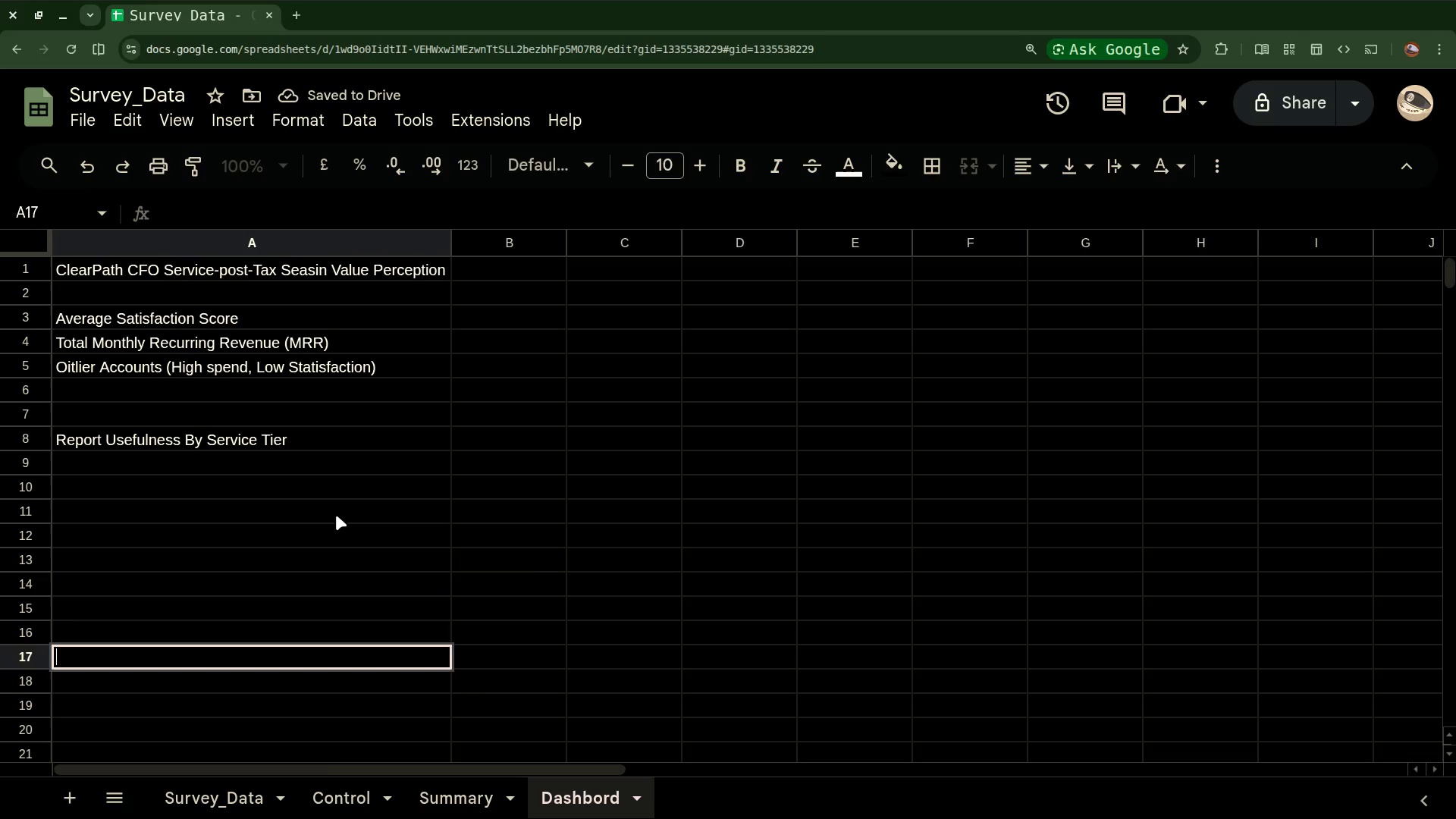 
key(Enter)
 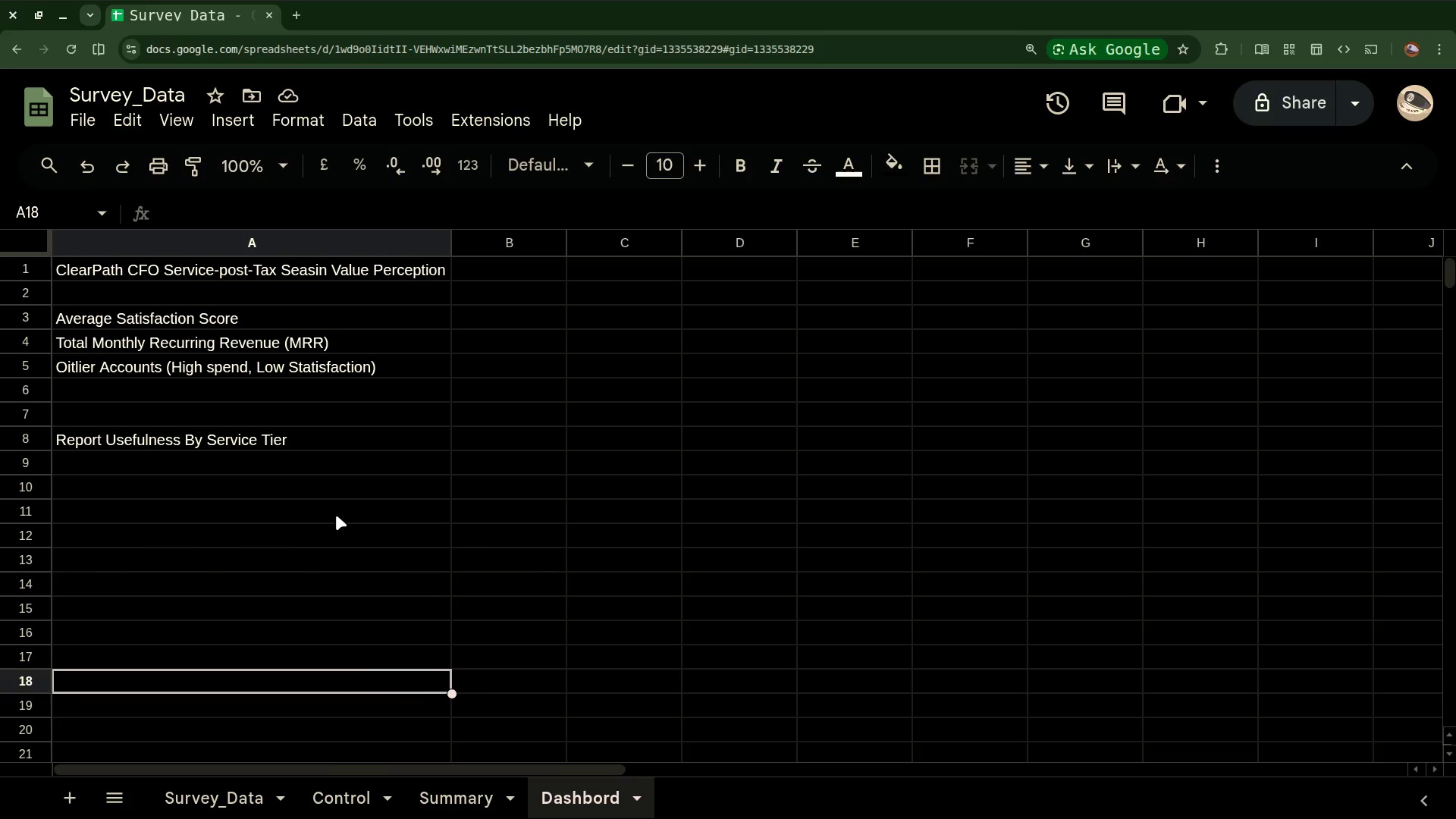 
key(Enter)
 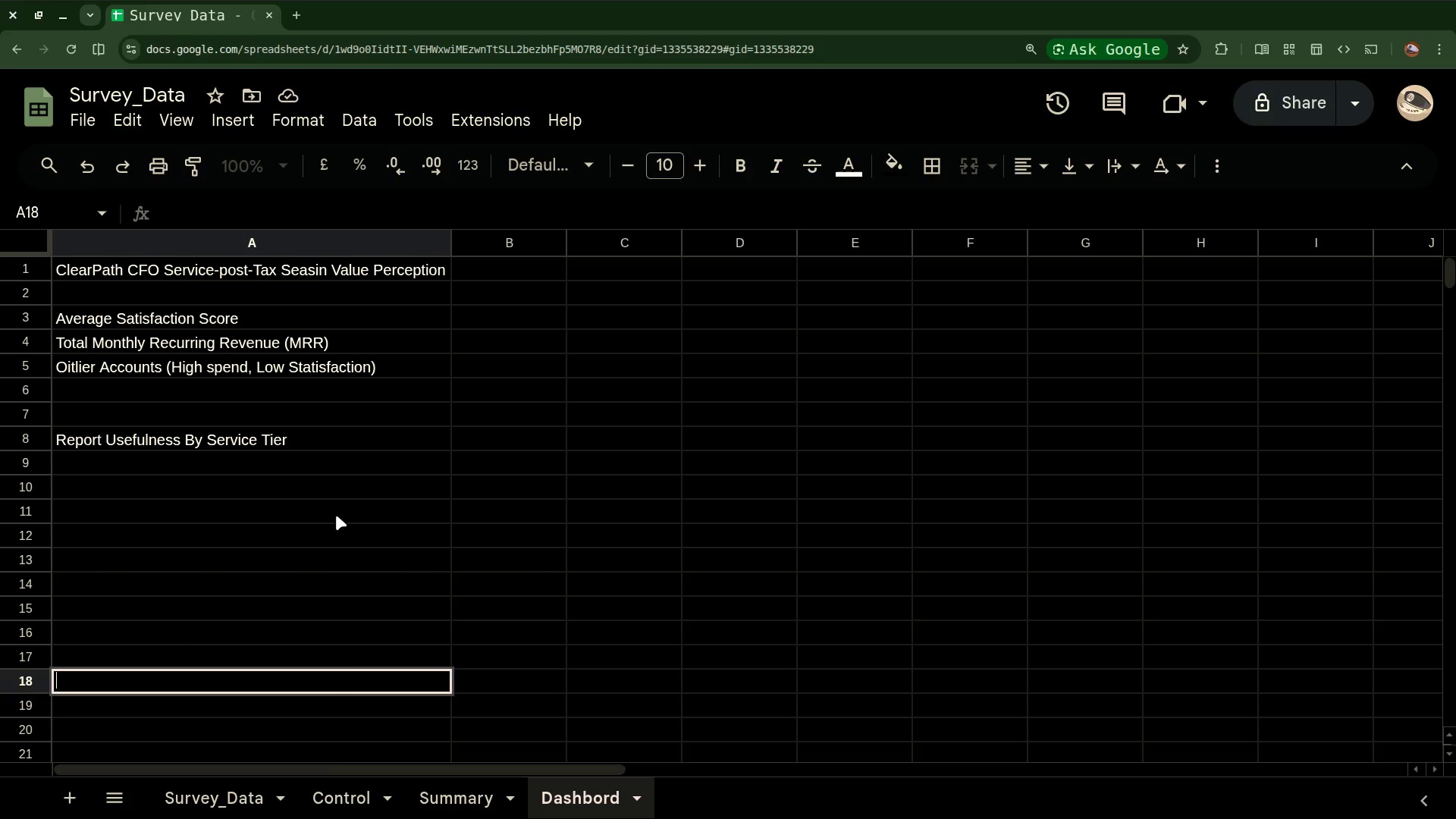 
key(Enter)
 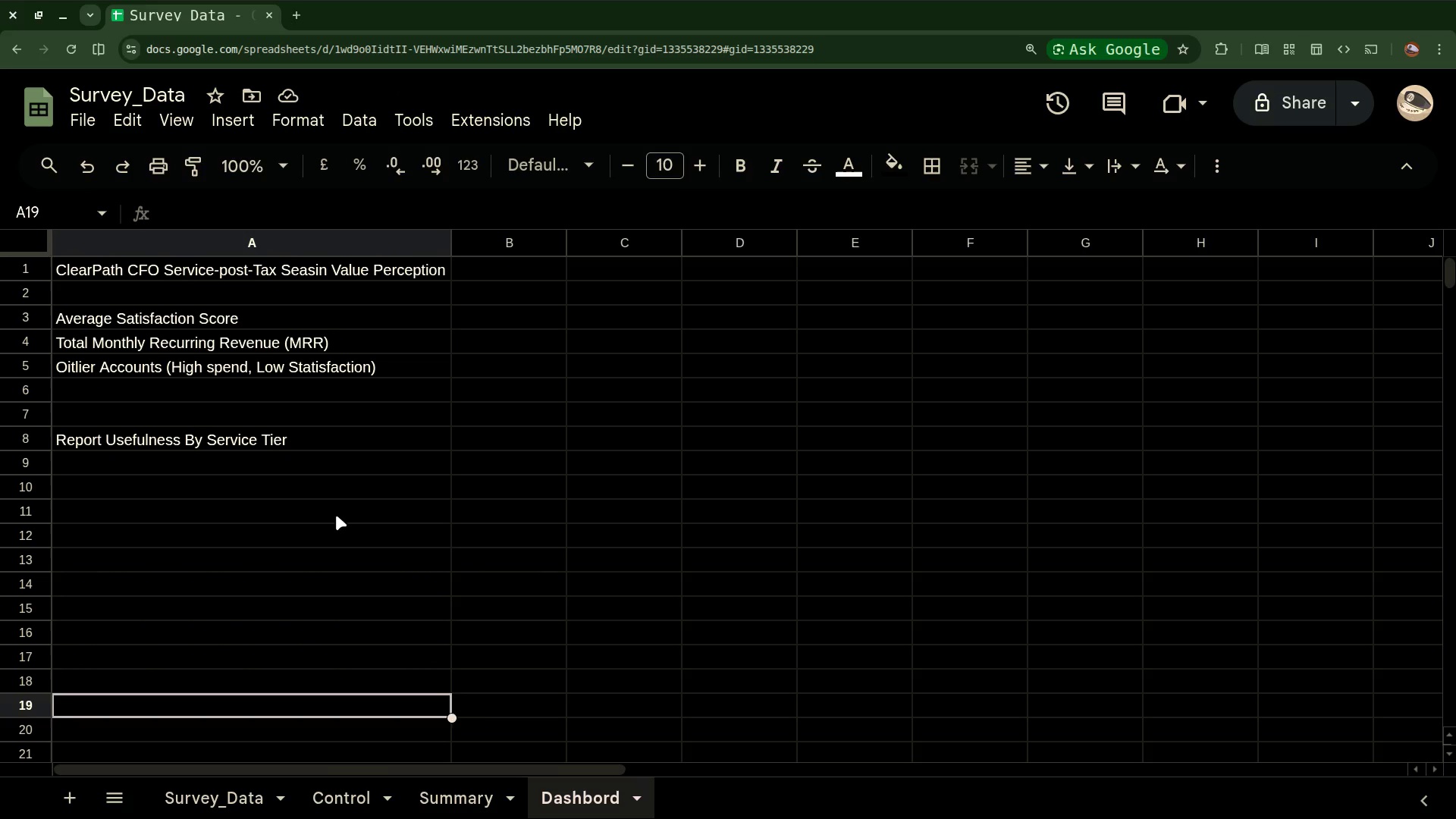 
key(Enter)
 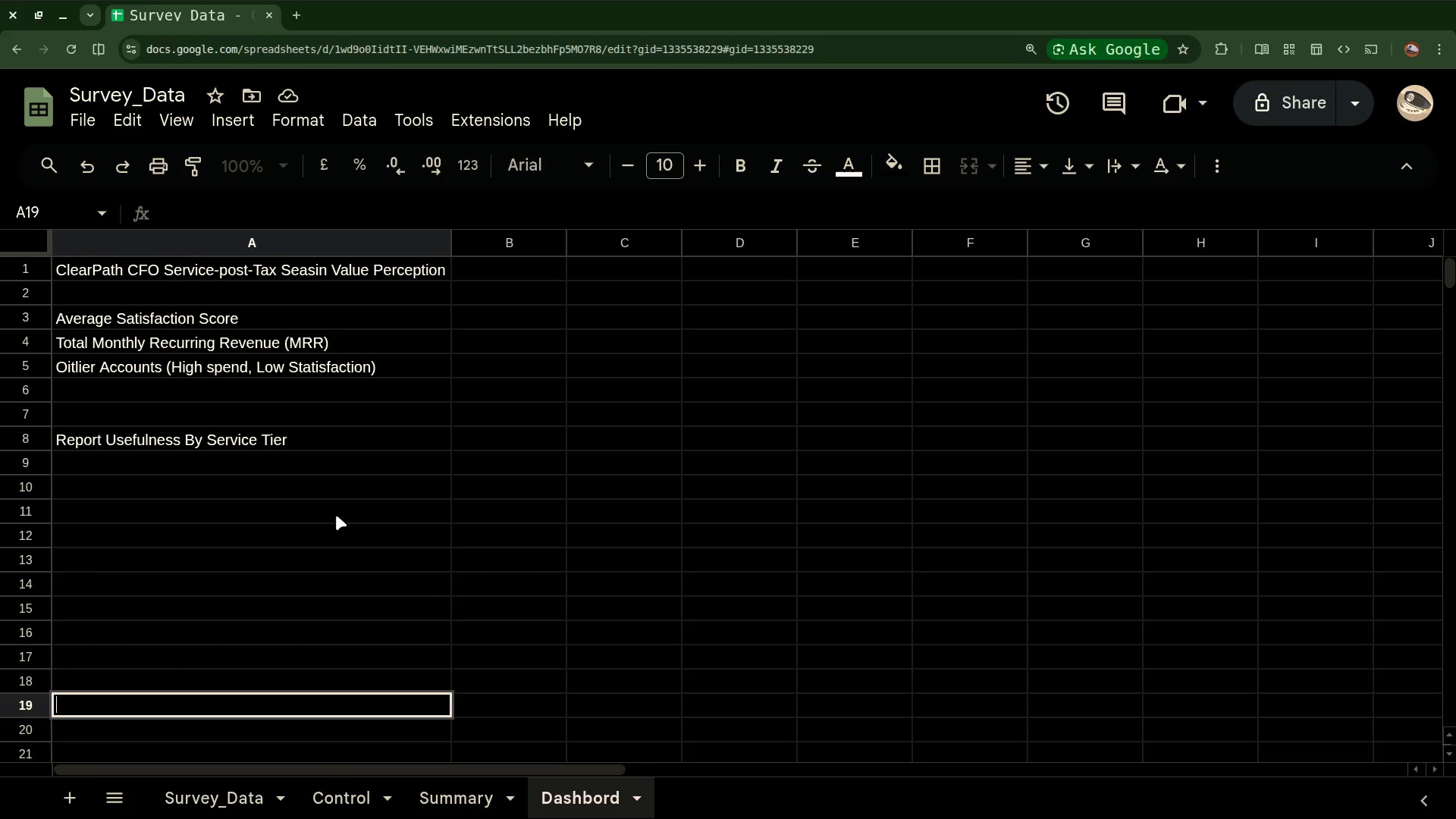 
key(Enter)
 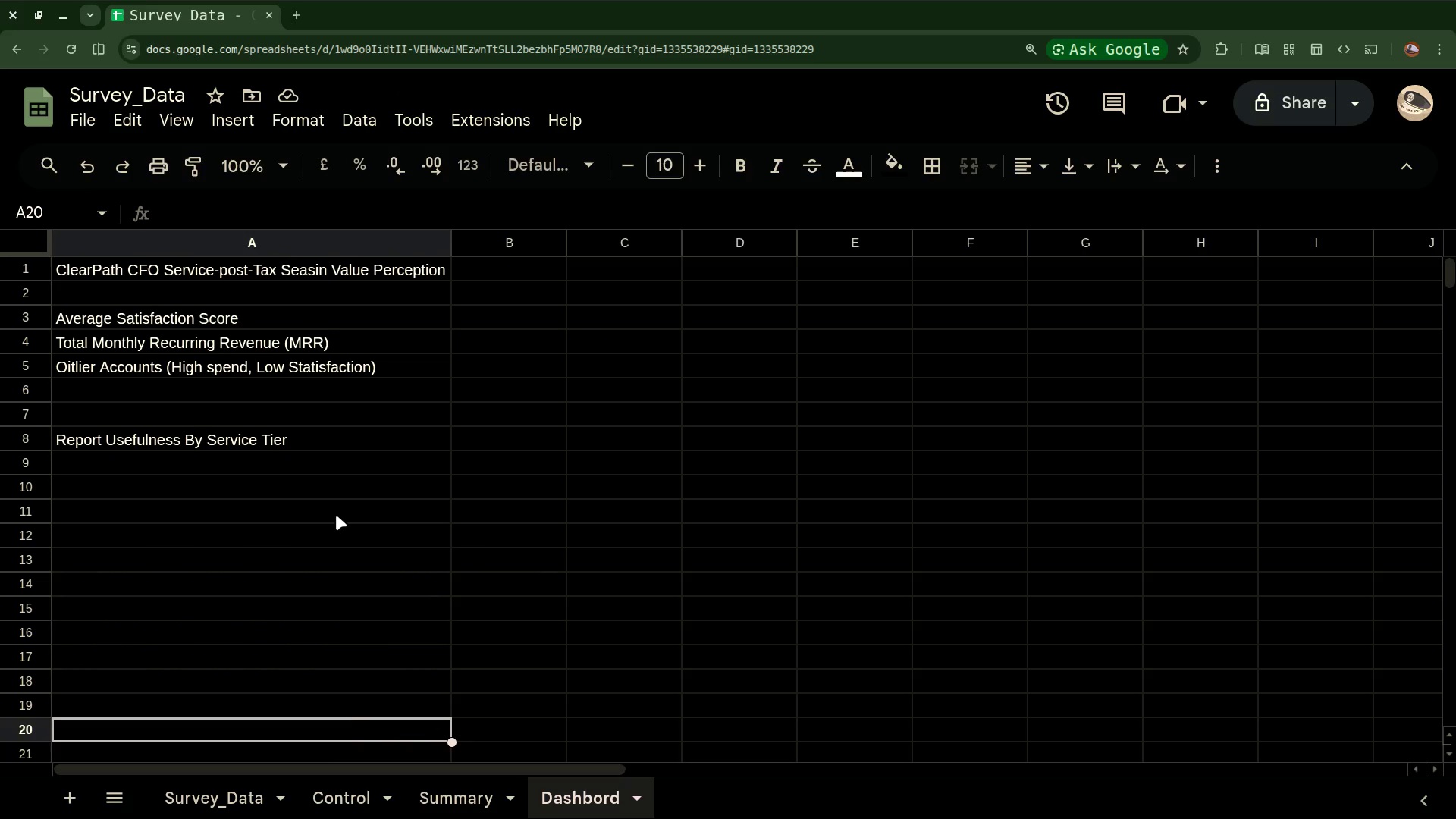 
type(Satisfaction Heatmap)
 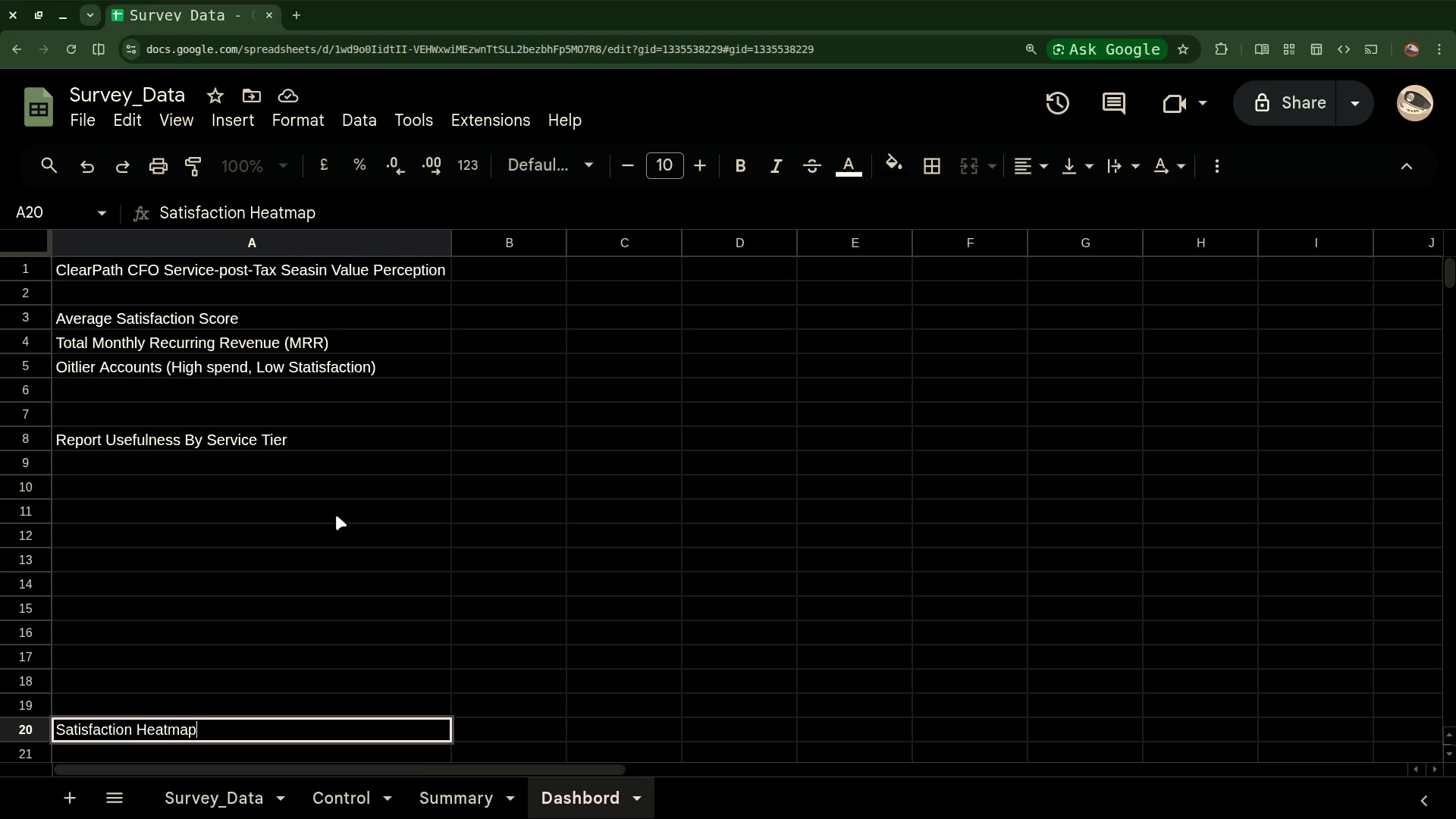 
type( ())
 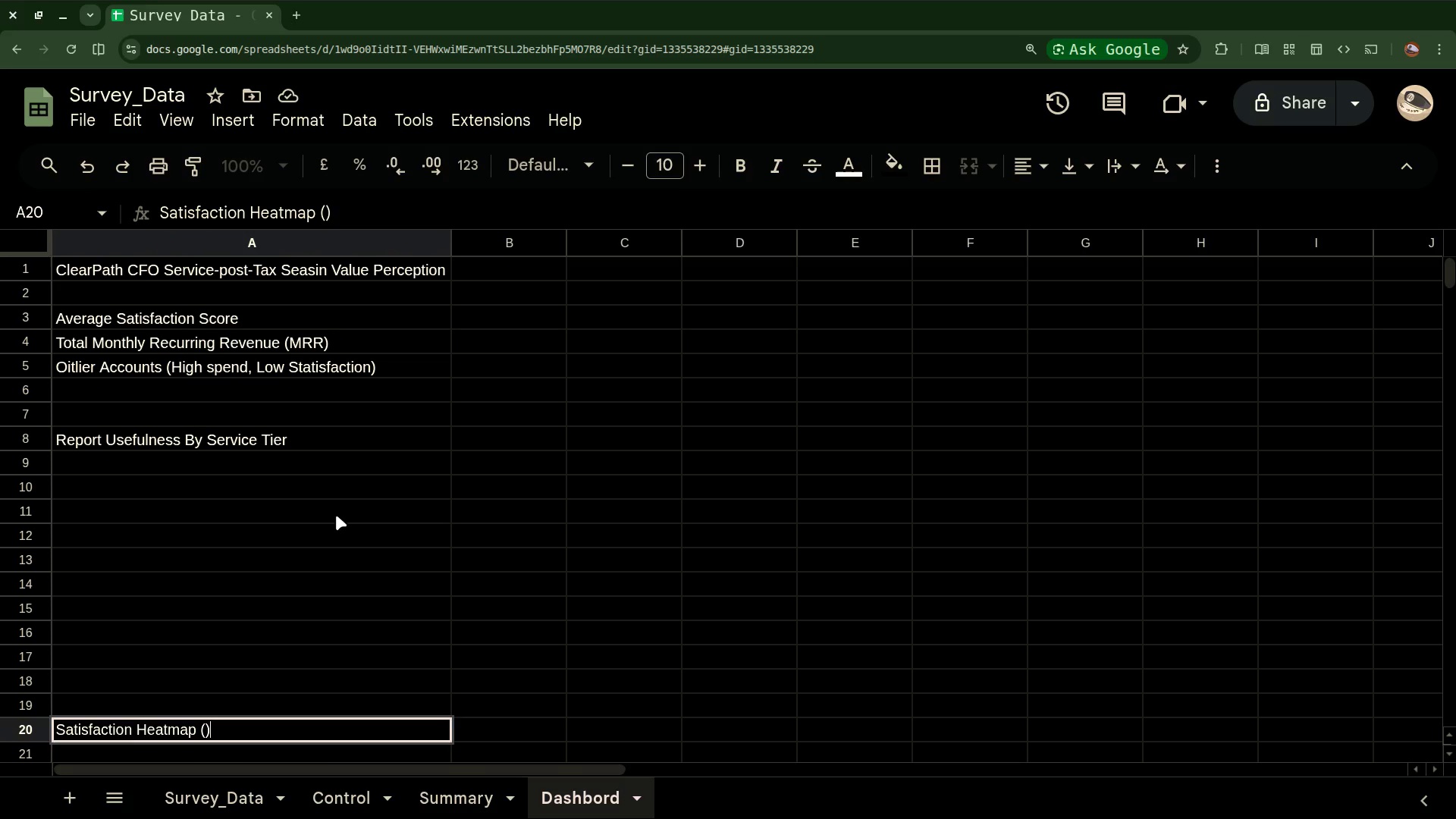 
key(ArrowLeft)
 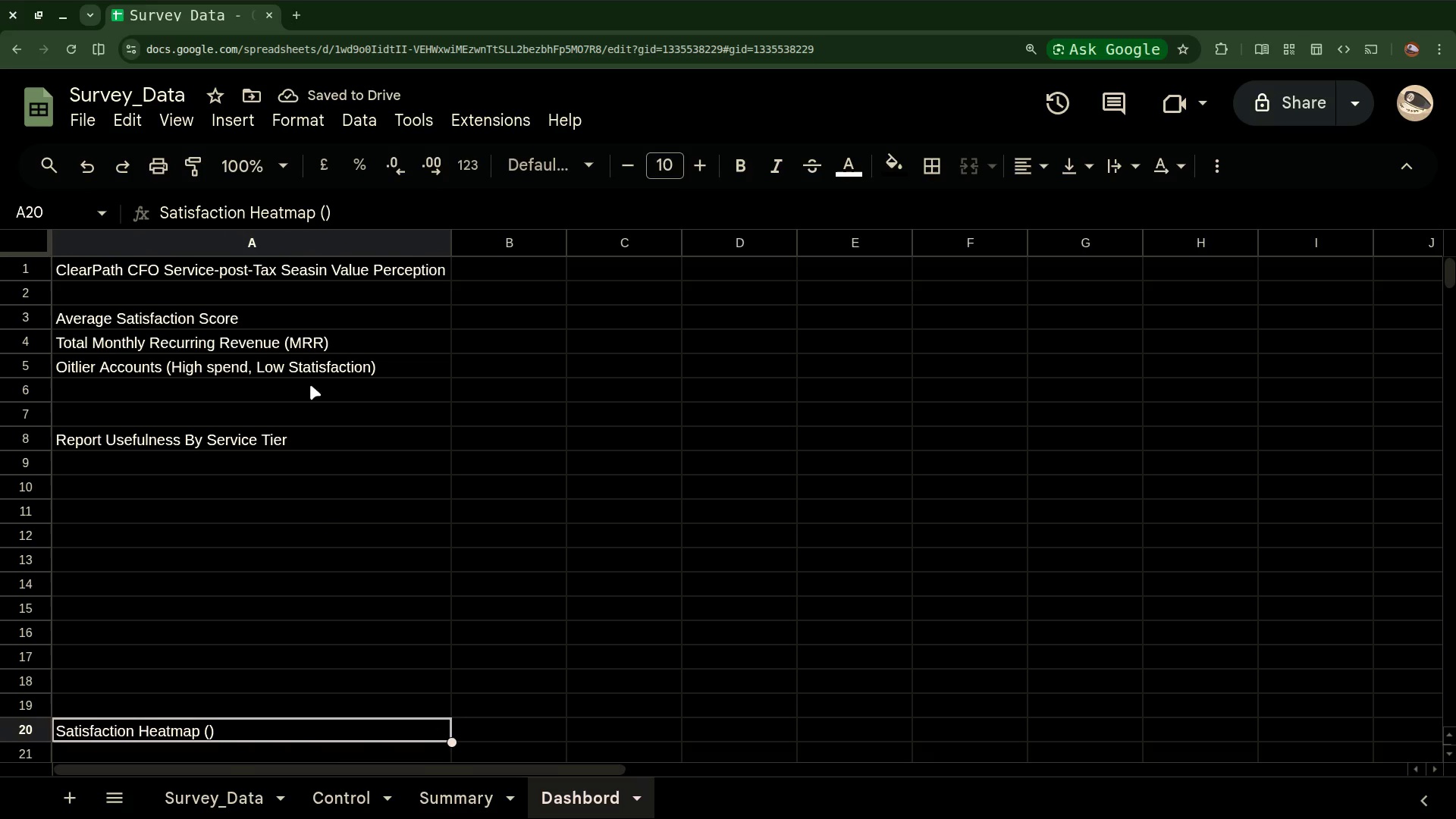 
left_click([325, 216])
 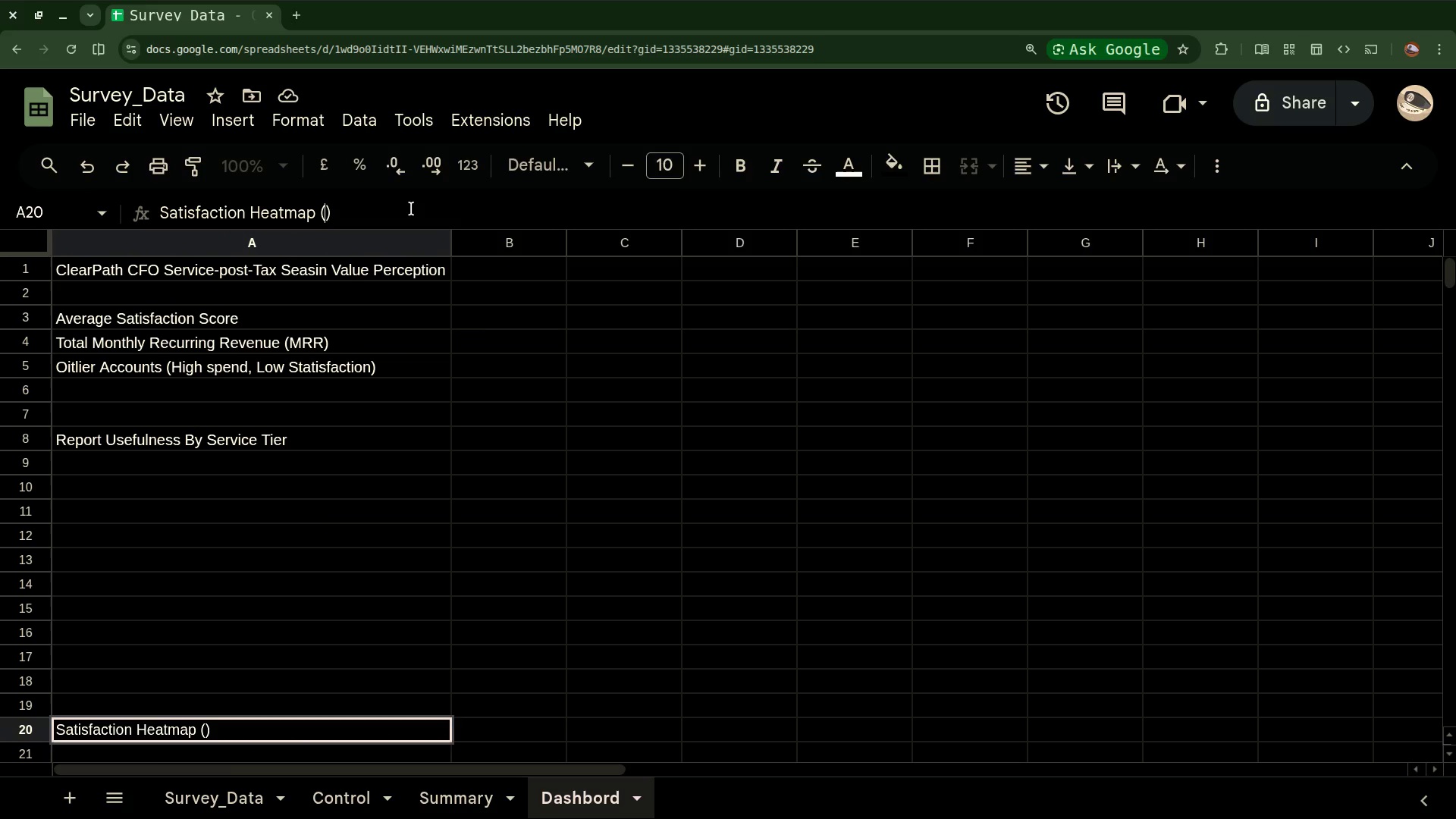 
wait(5.01)
 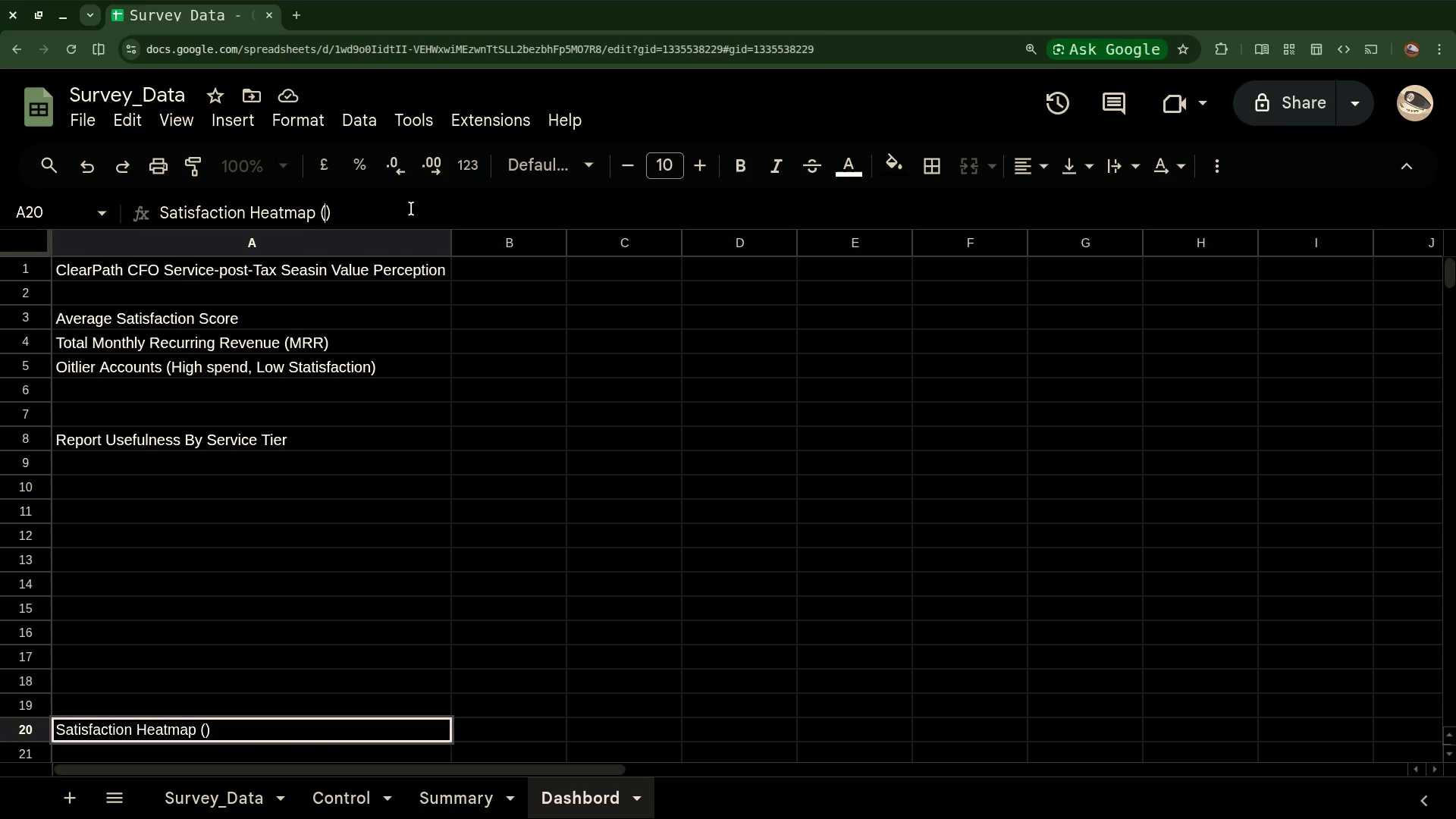 
type(Svg )
 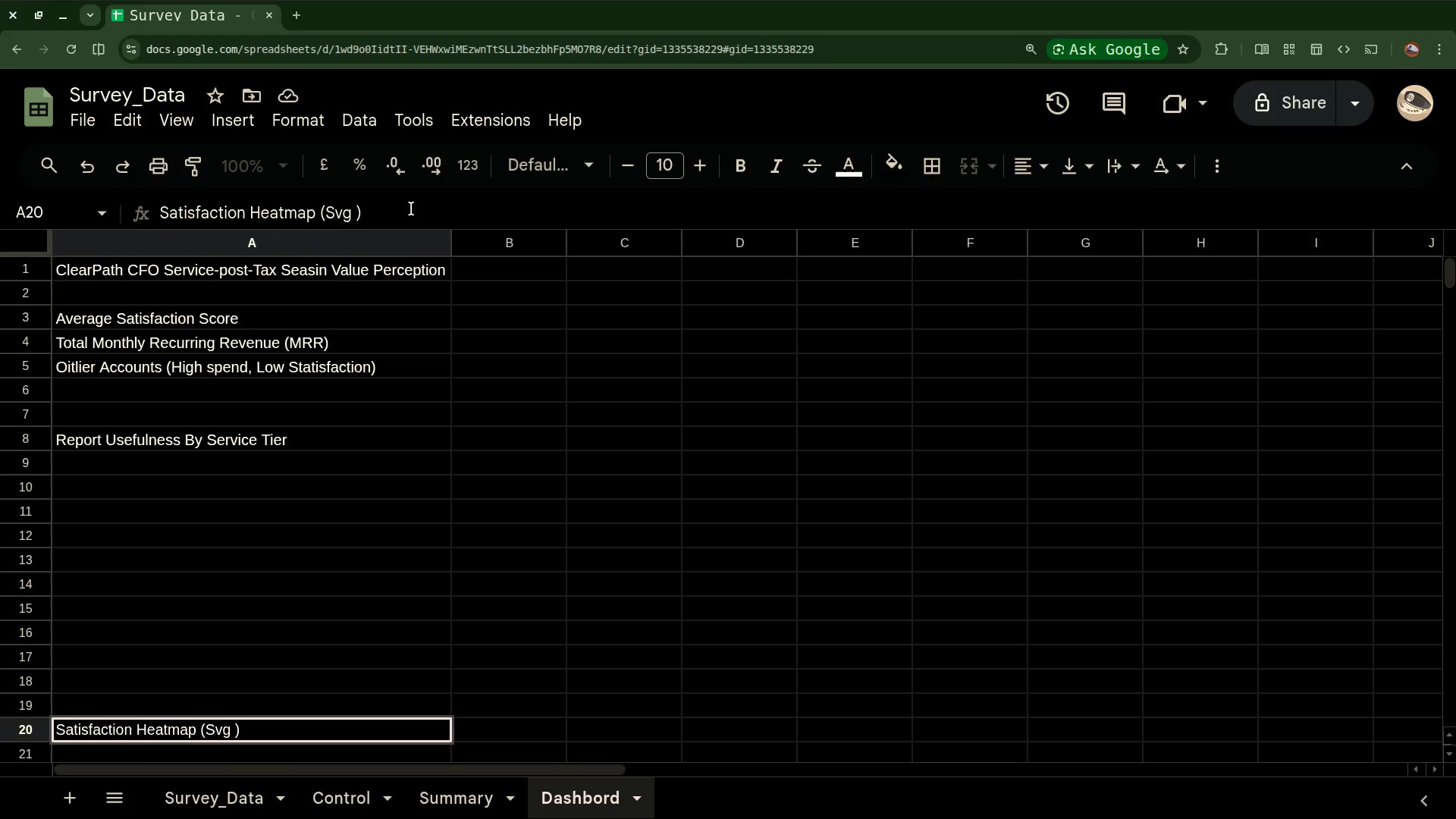 
key(ArrowLeft)
 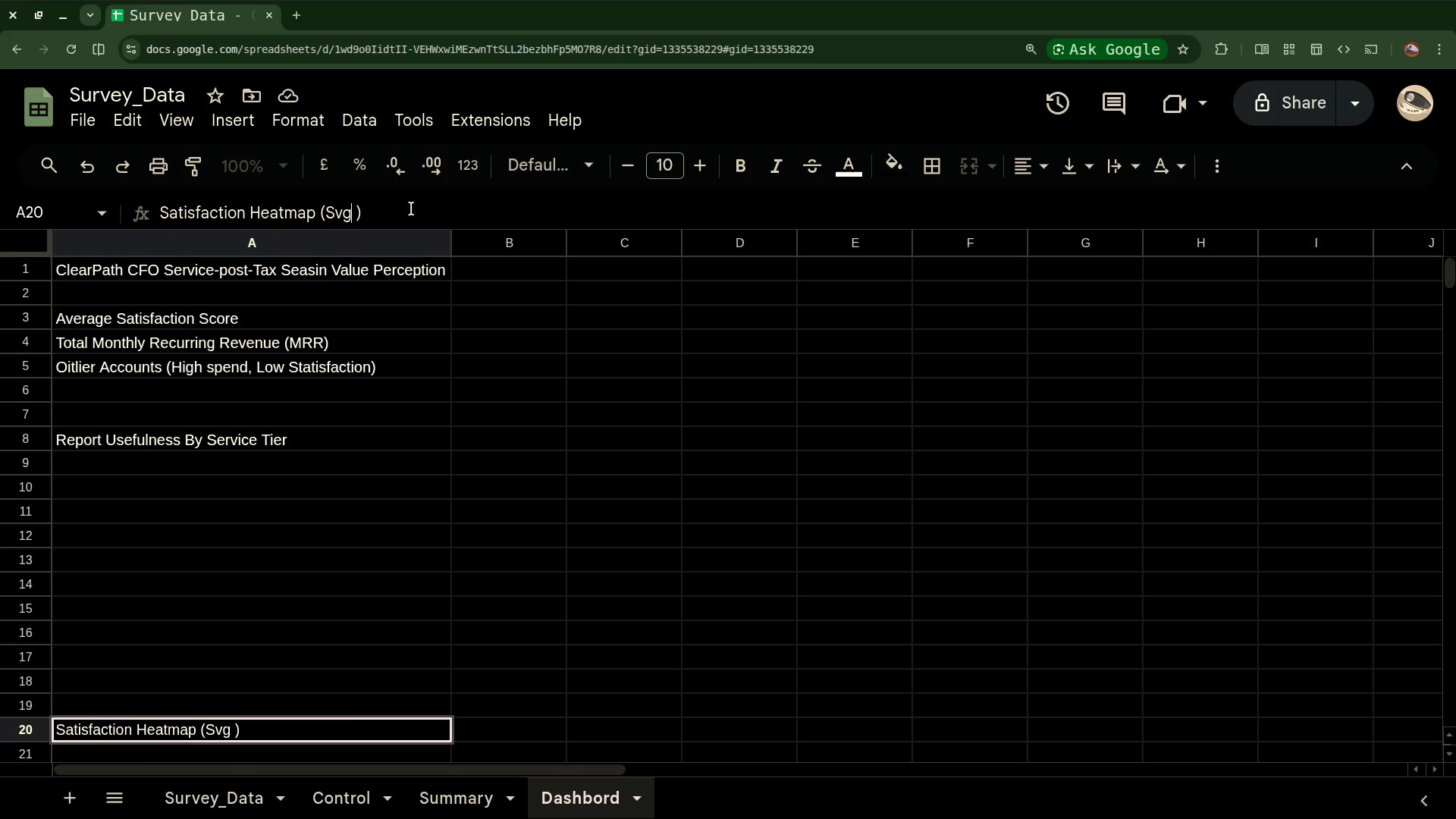 
key(ArrowLeft)
 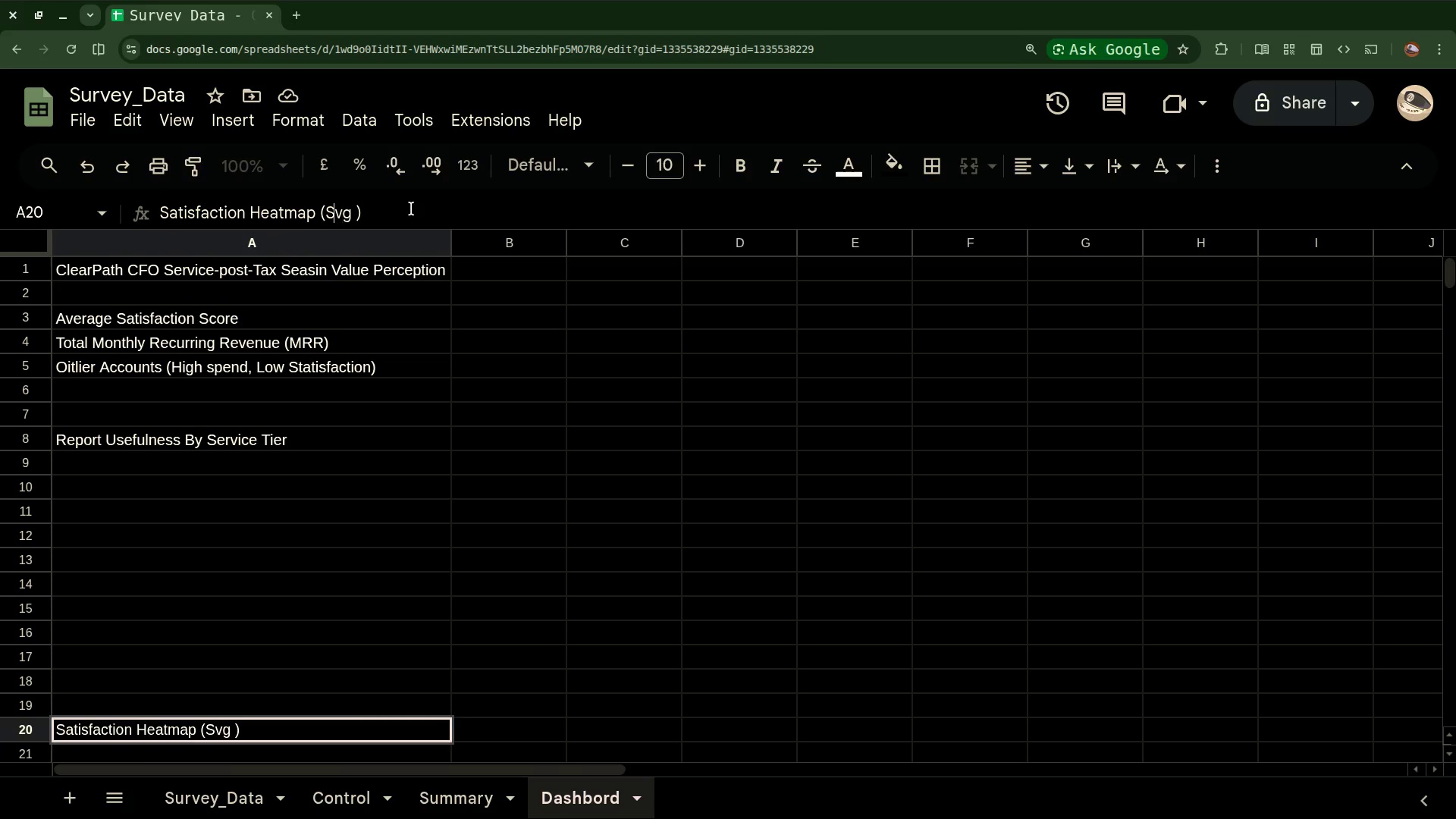 
key(ArrowLeft)
 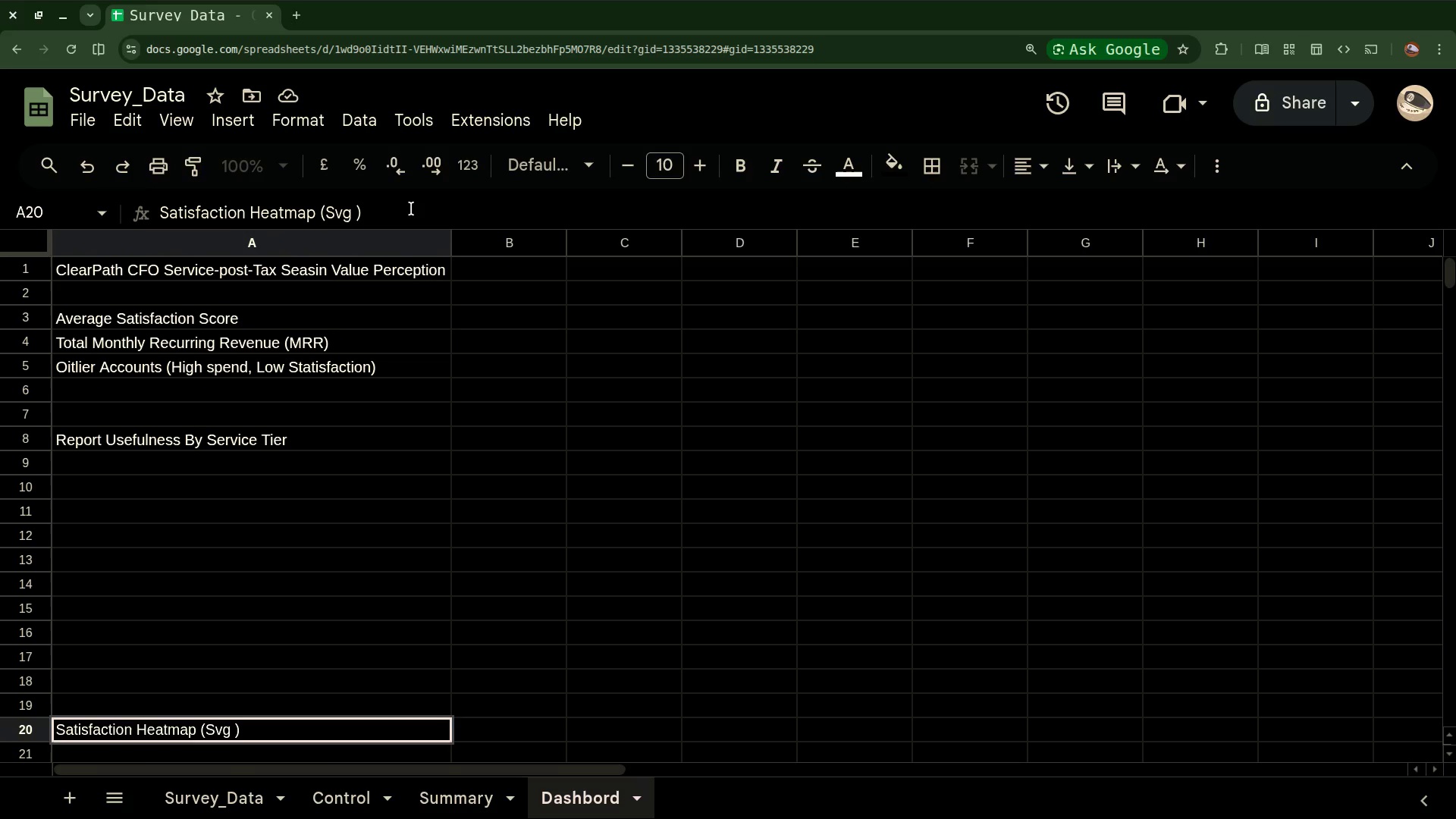 
key(Backspace)
 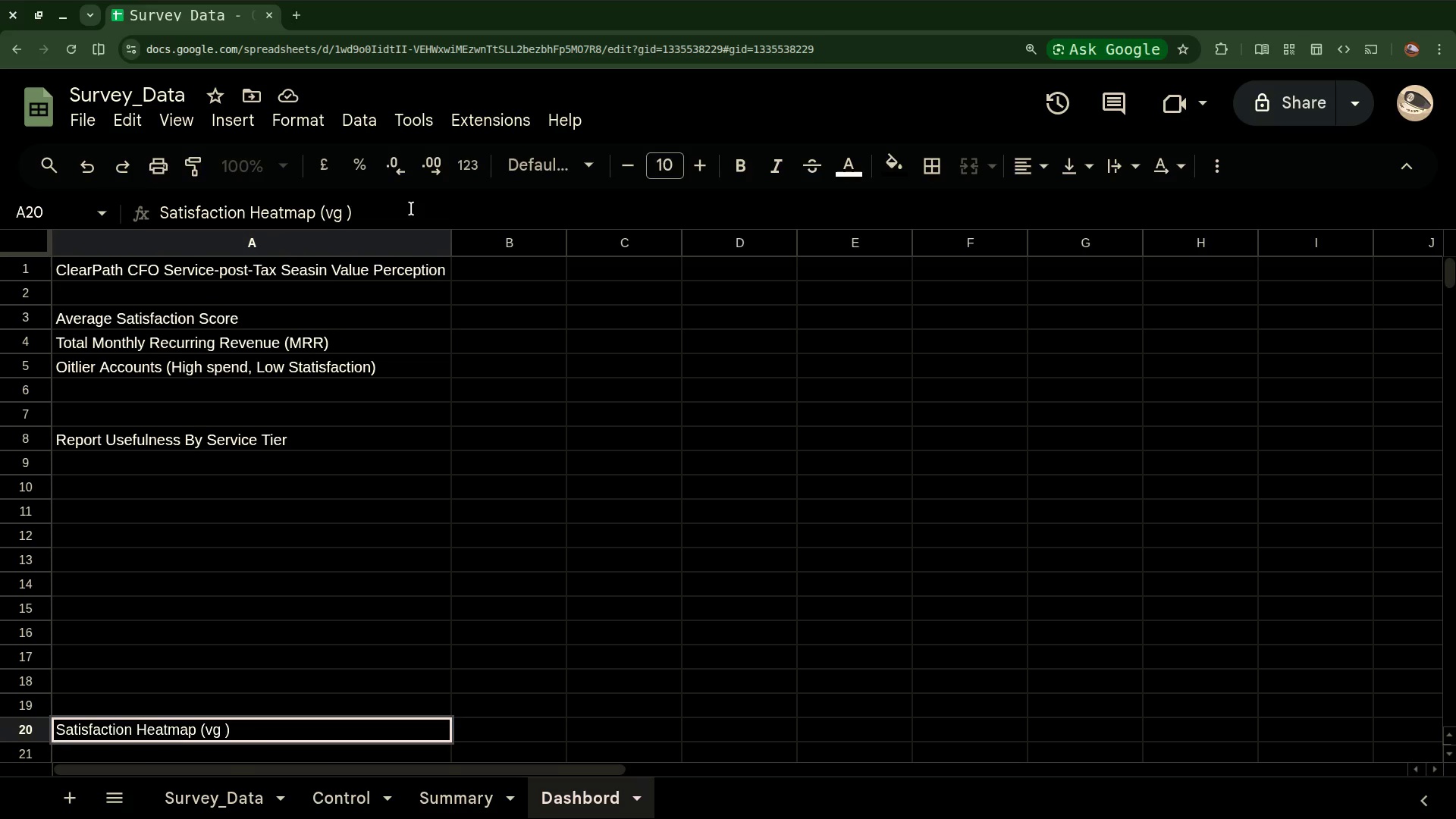 
key(Shift+A)
 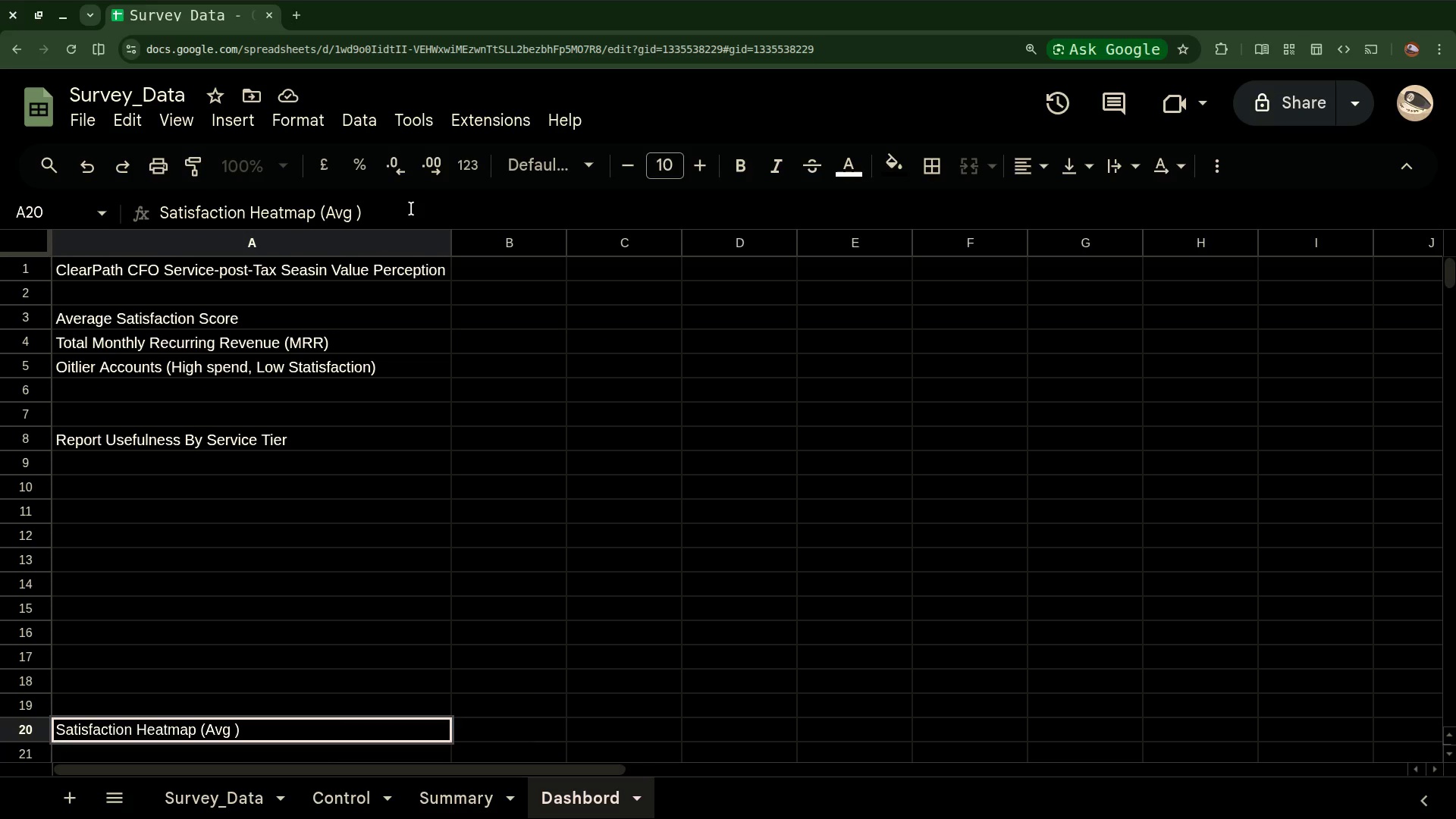 
key(ArrowRight)
 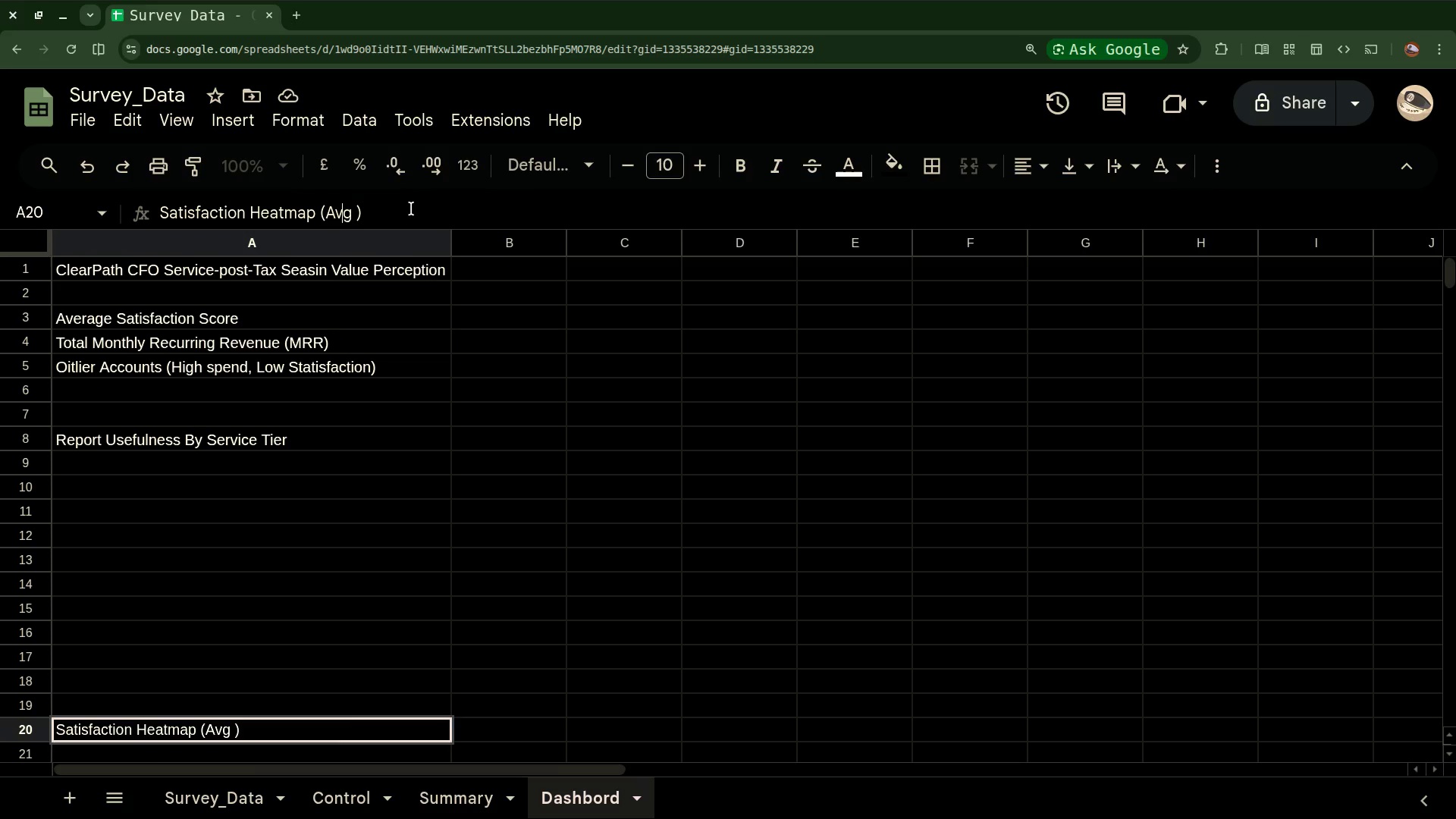 
key(ArrowRight)
 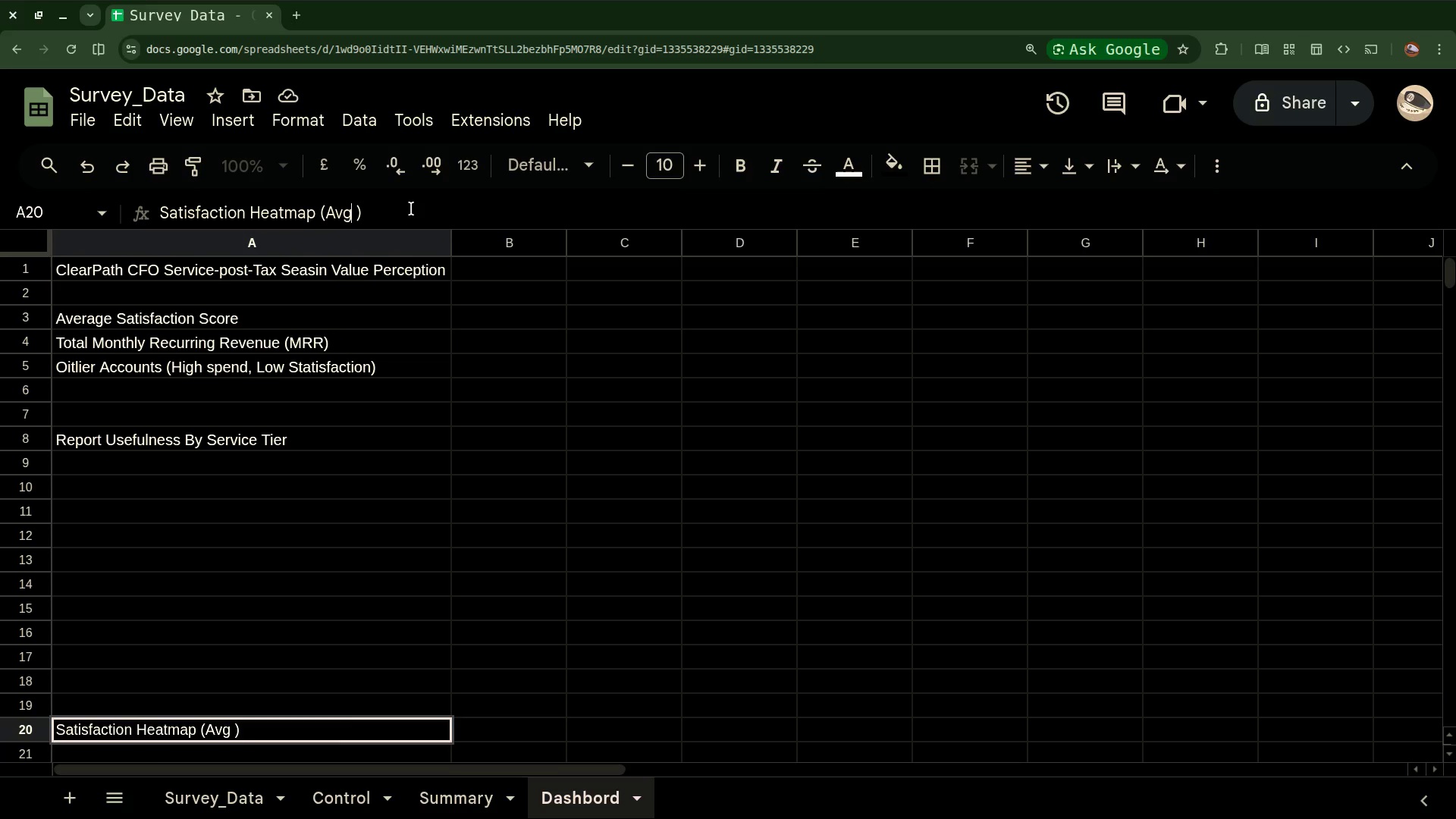 
key(Space)
 